 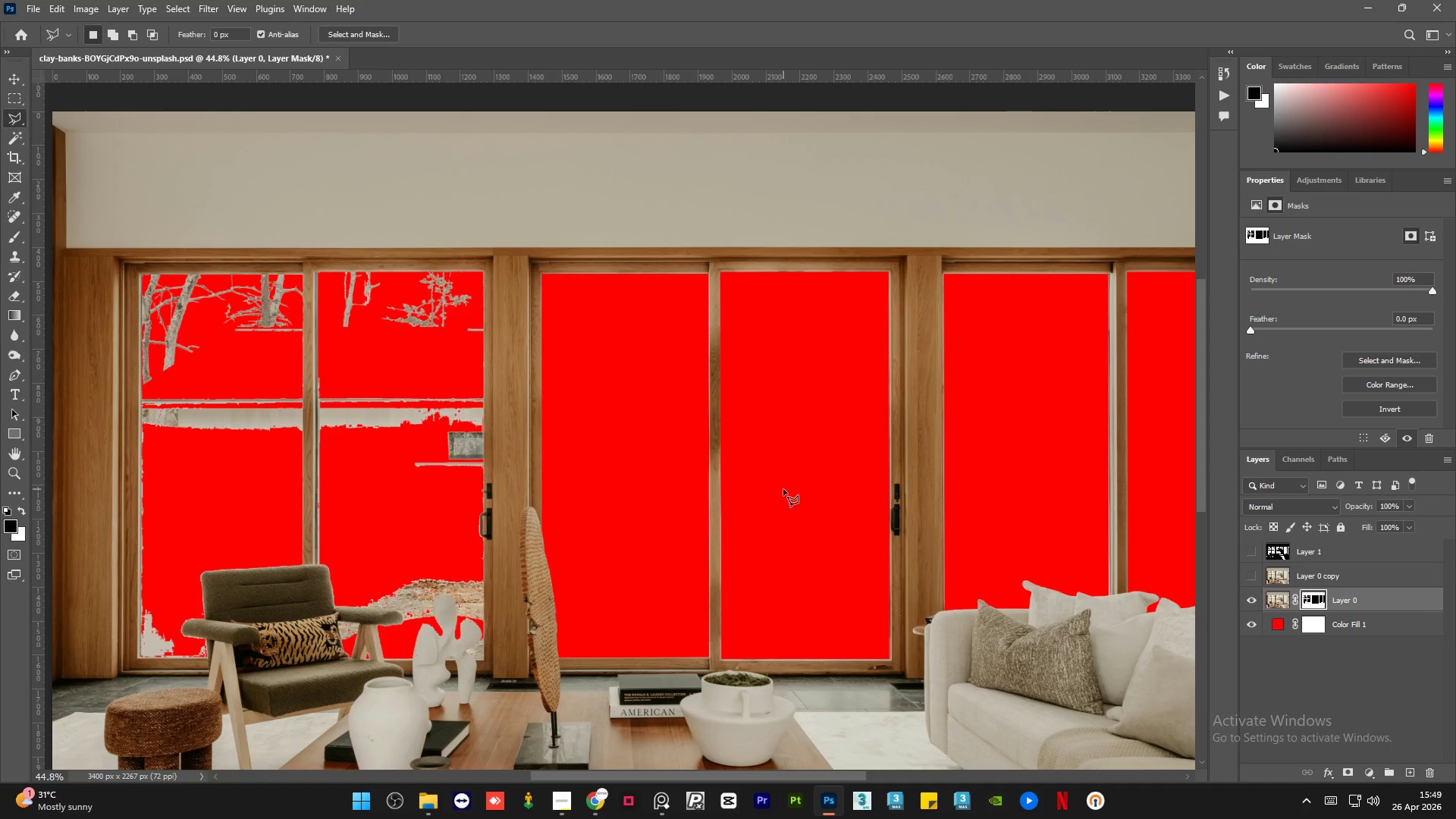 
hold_key(key=AltLeft, duration=7.36)
scroll: coordinate [739, 149], scroll_direction: up, amount: 12.0
 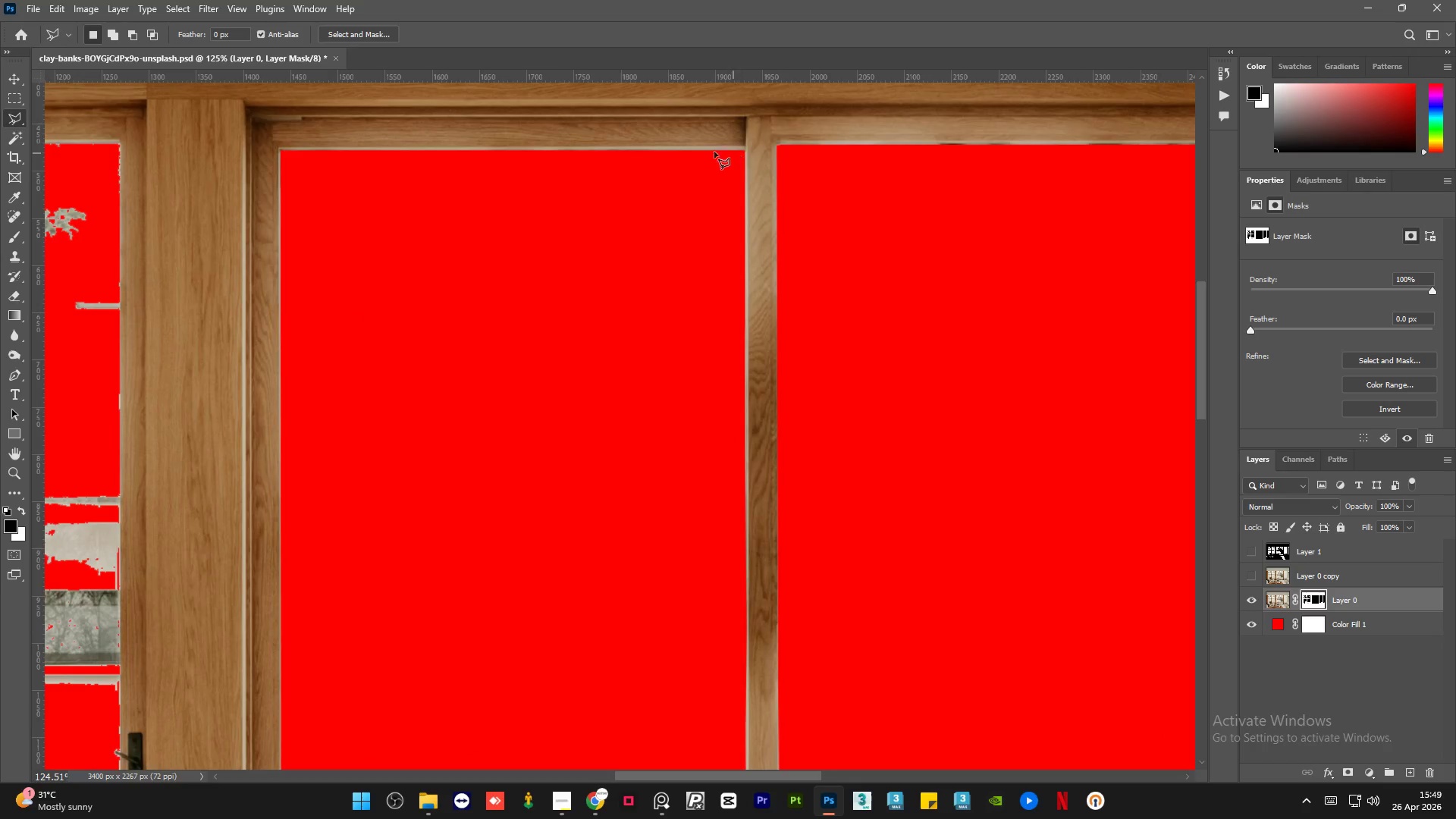 
scroll: coordinate [563, 165], scroll_direction: down, amount: 13.0
 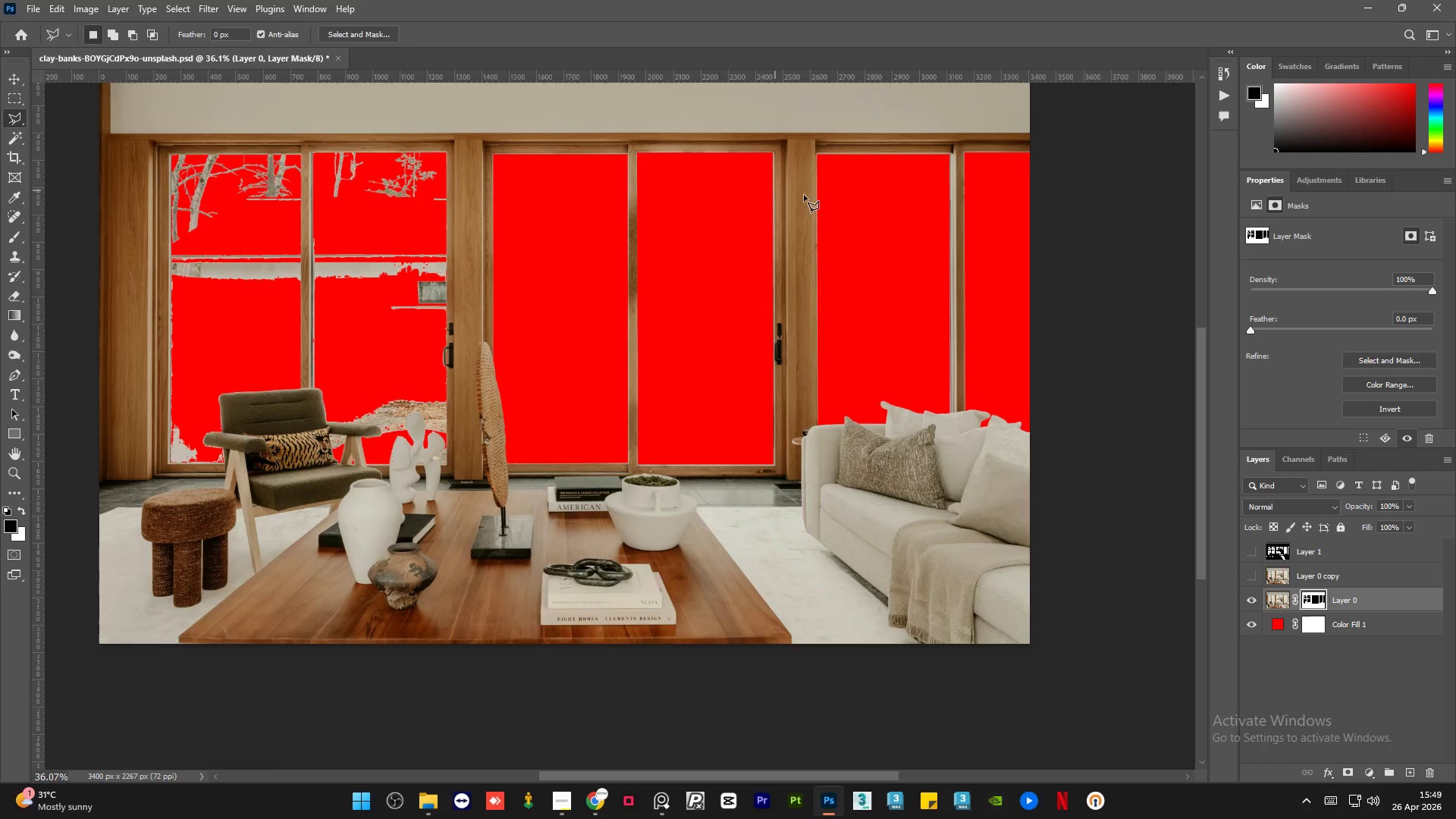 
scroll: coordinate [727, 325], scroll_direction: up, amount: 17.0
 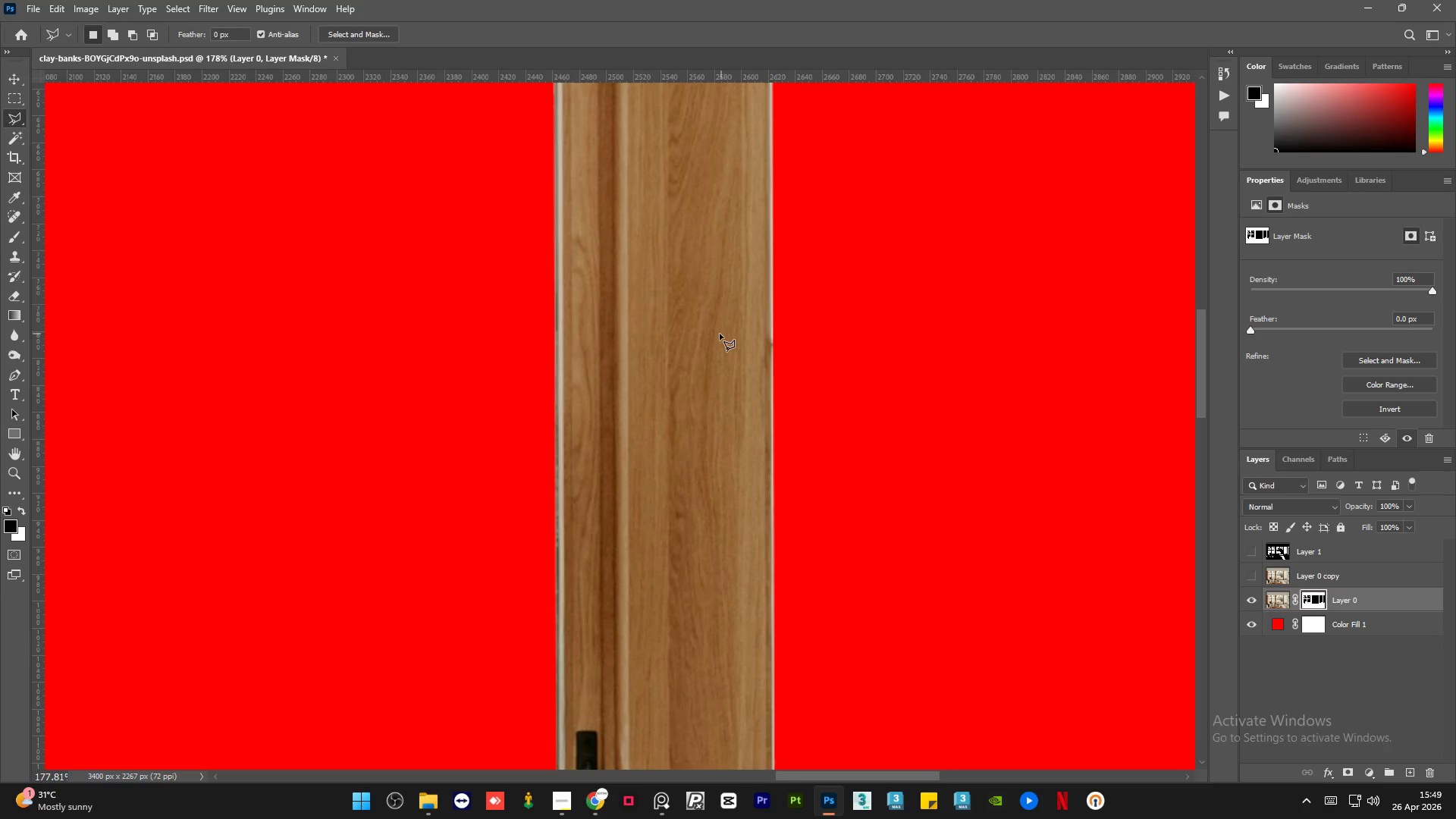 
scroll: coordinate [629, 379], scroll_direction: down, amount: 7.0
 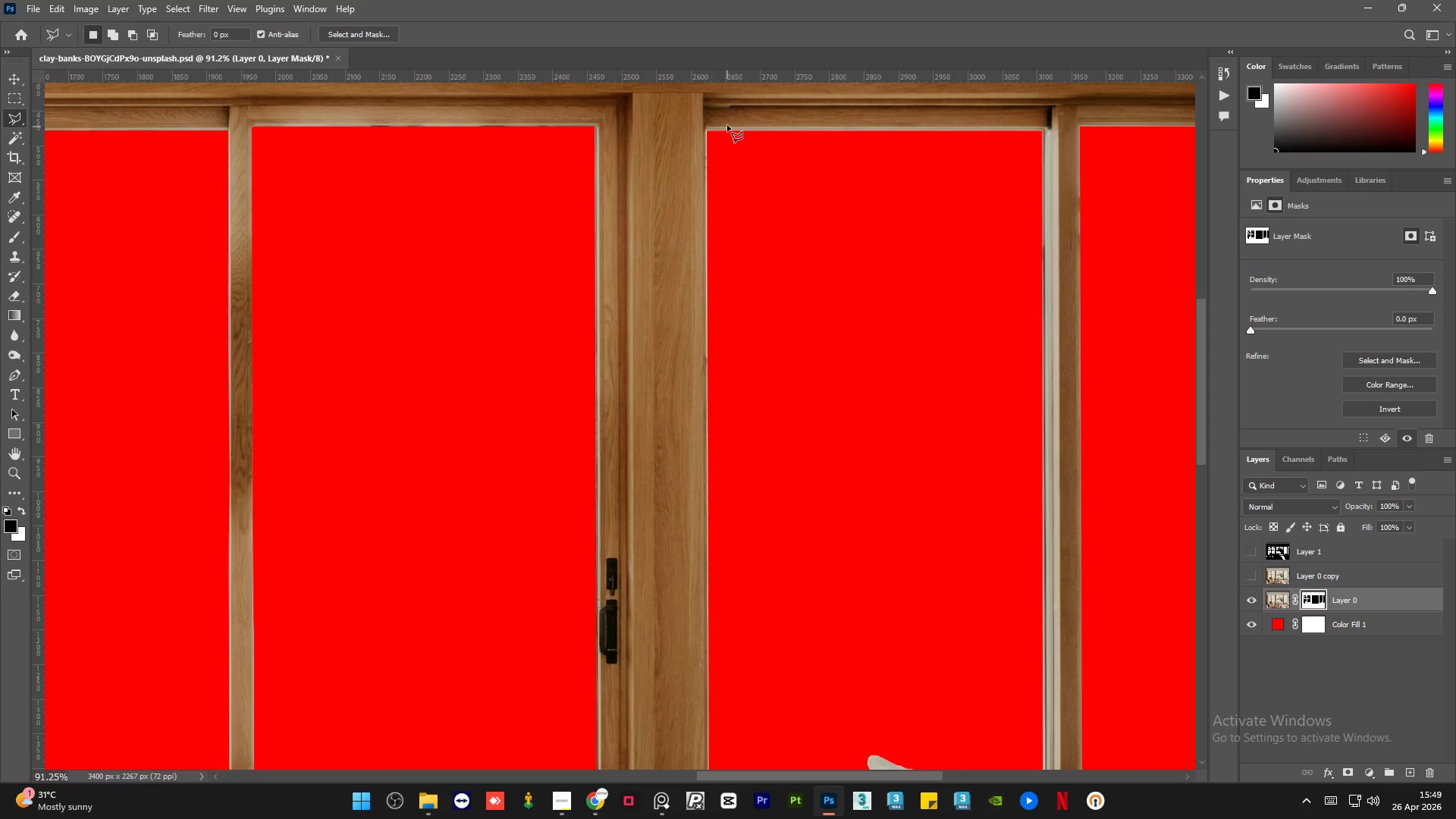 
scroll: coordinate [721, 119], scroll_direction: up, amount: 8.0
 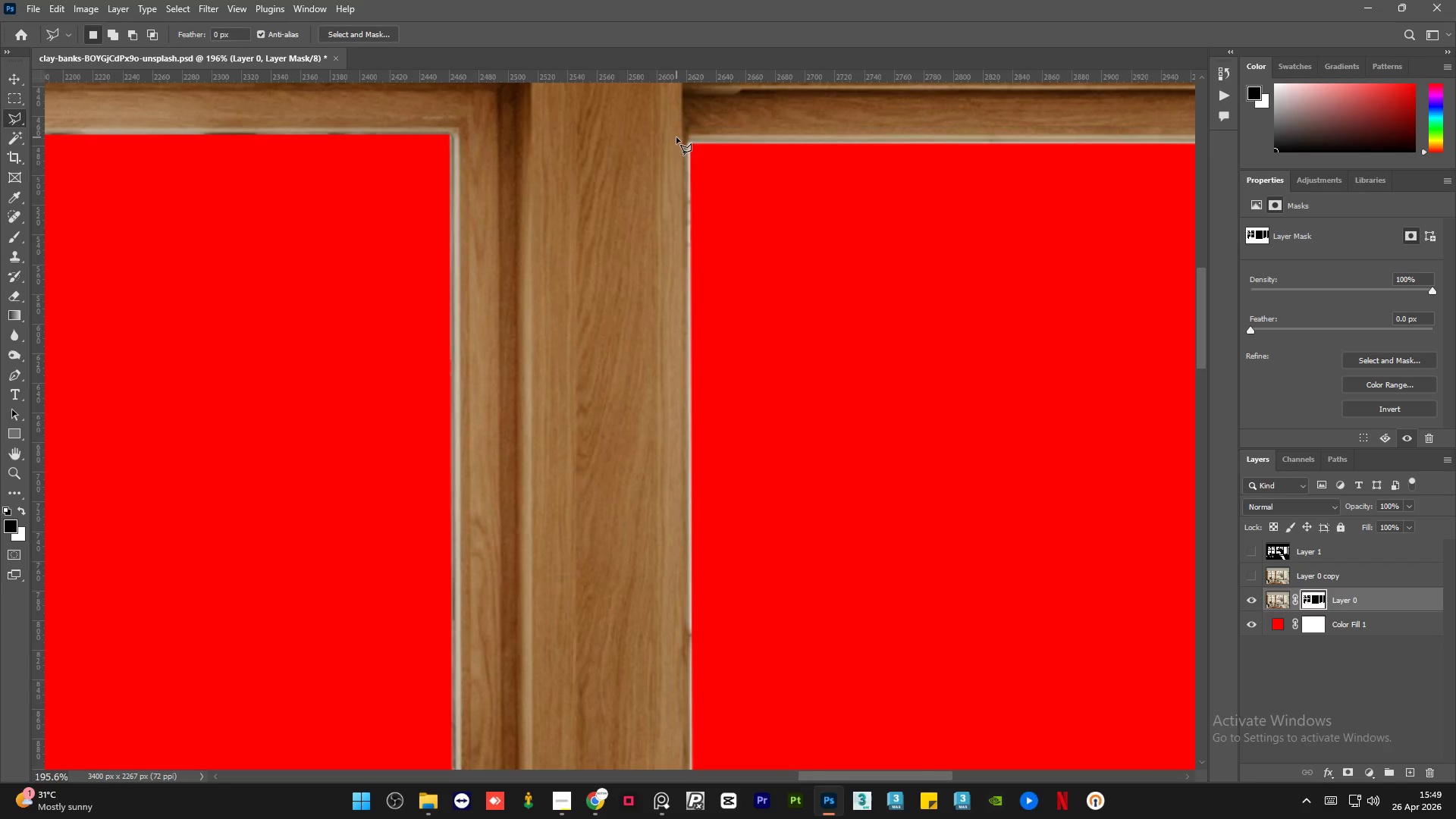 
hold_key(key=AltLeft, duration=3.91)
scroll: coordinate [954, 159], scroll_direction: up, amount: 3.0
 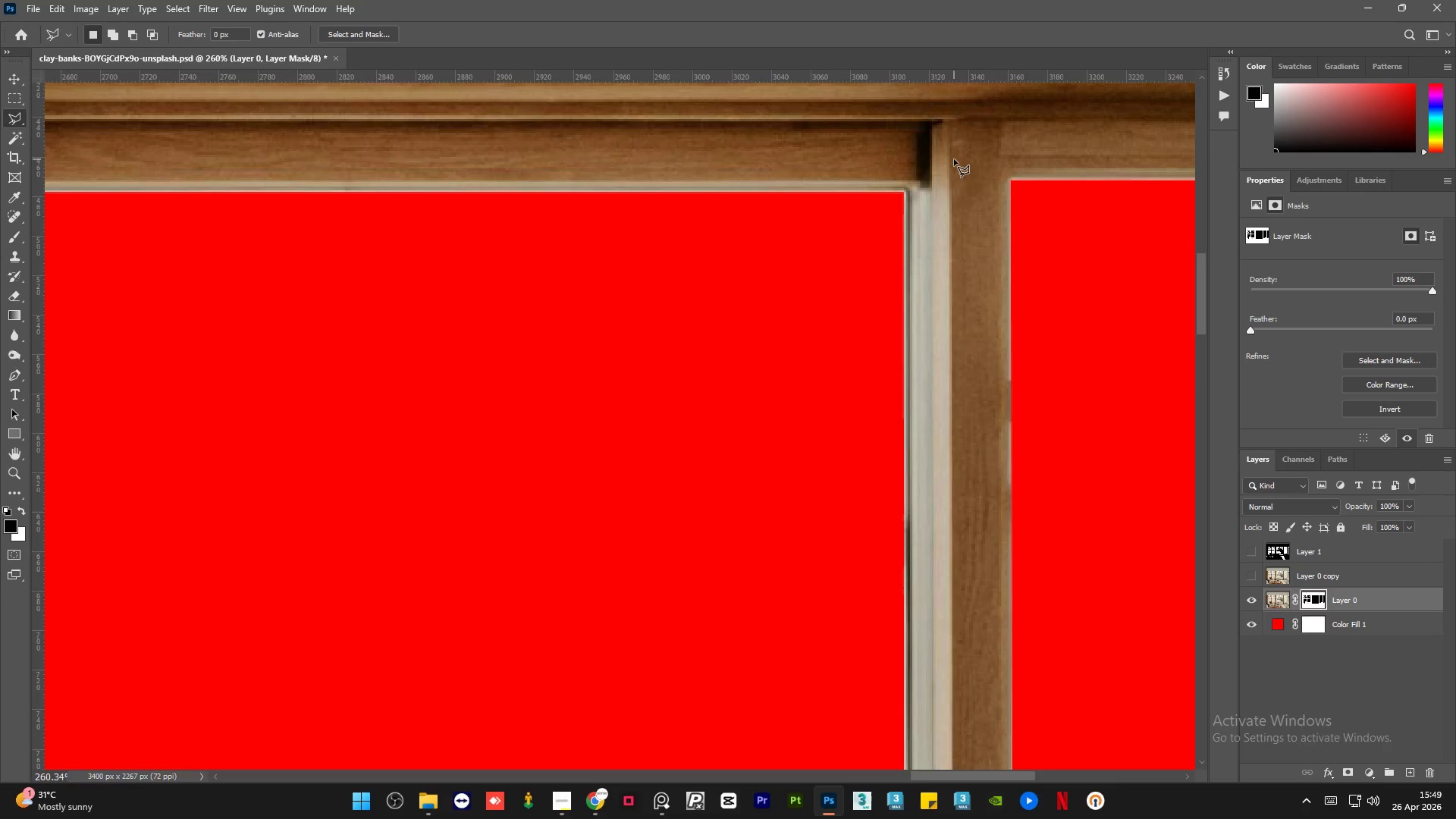 
scroll: coordinate [954, 160], scroll_direction: down, amount: 13.0
 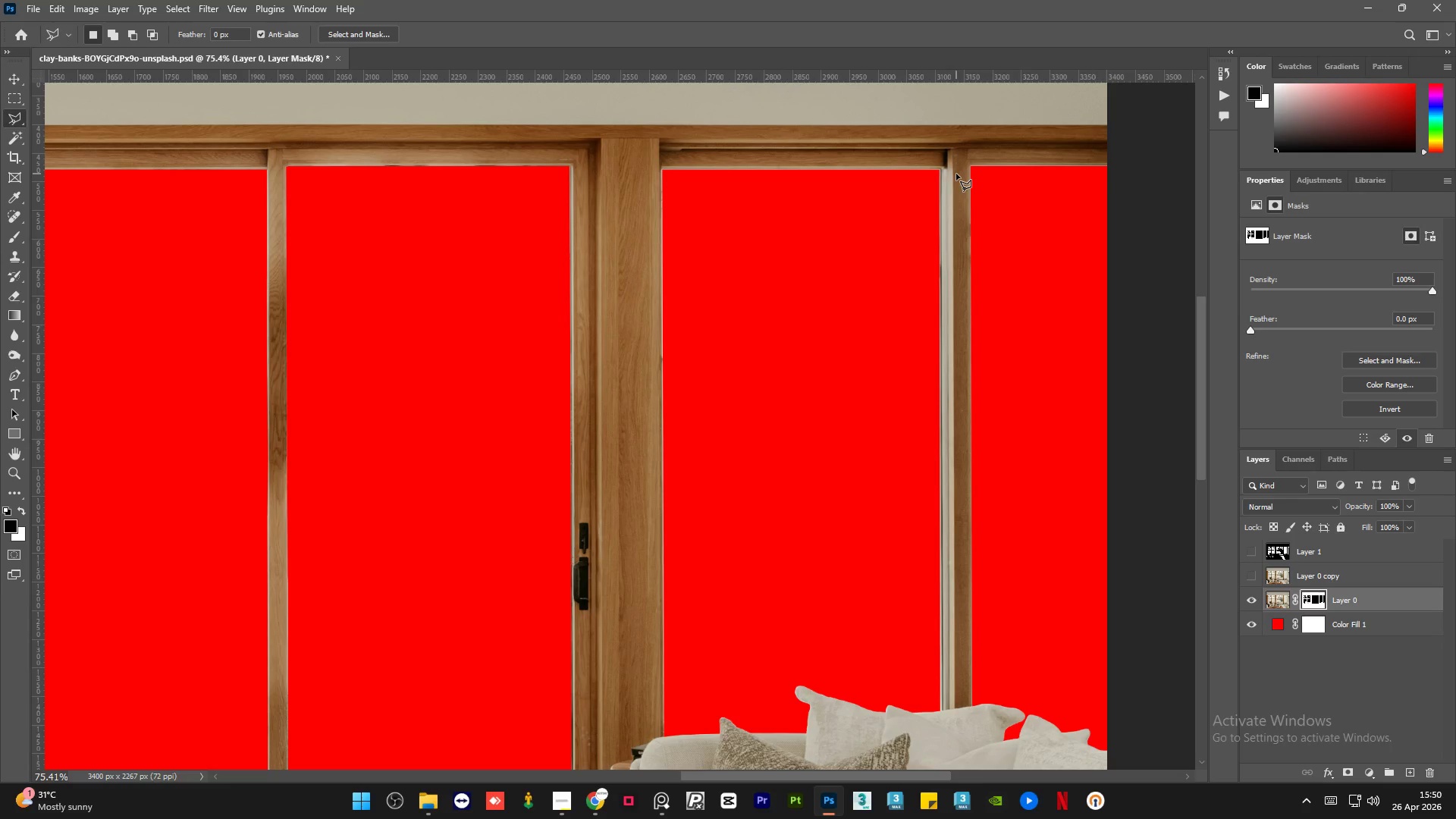 
wait(24.43)
 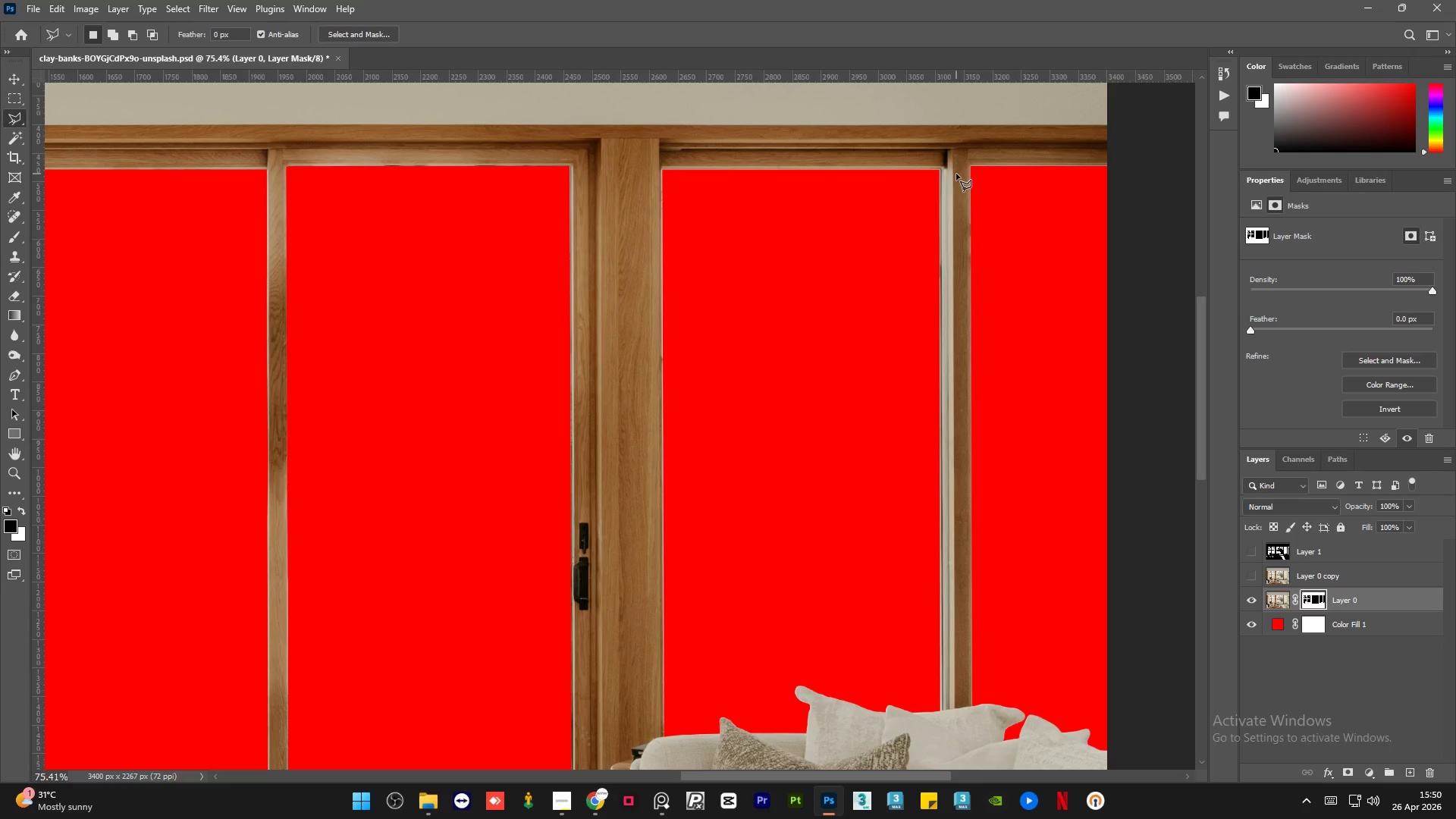 
hold_key(key=AltLeft, duration=6.16)
scroll: coordinate [749, 356], scroll_direction: down, amount: 5.0
 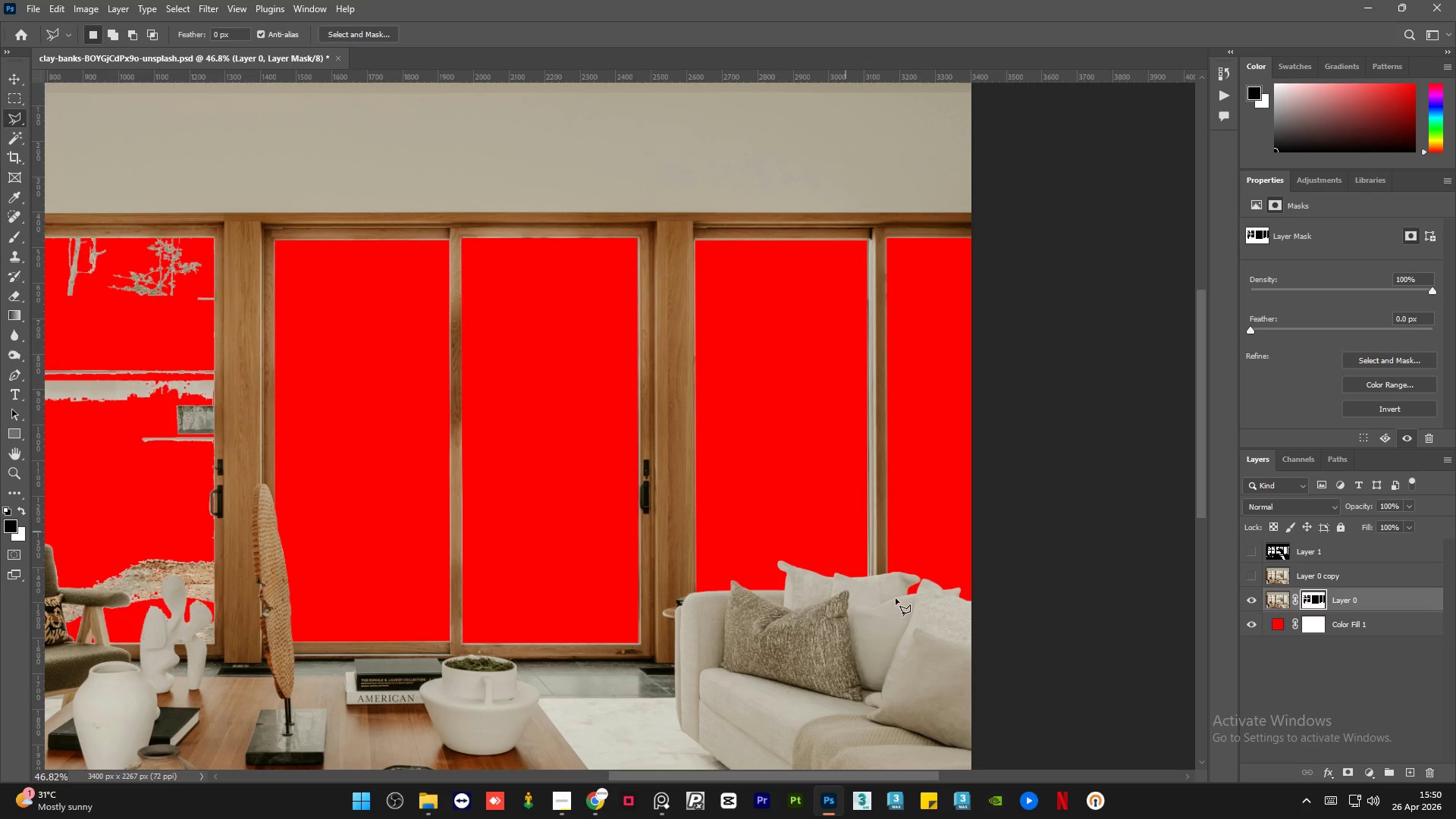 
scroll: coordinate [783, 629], scroll_direction: up, amount: 29.0
 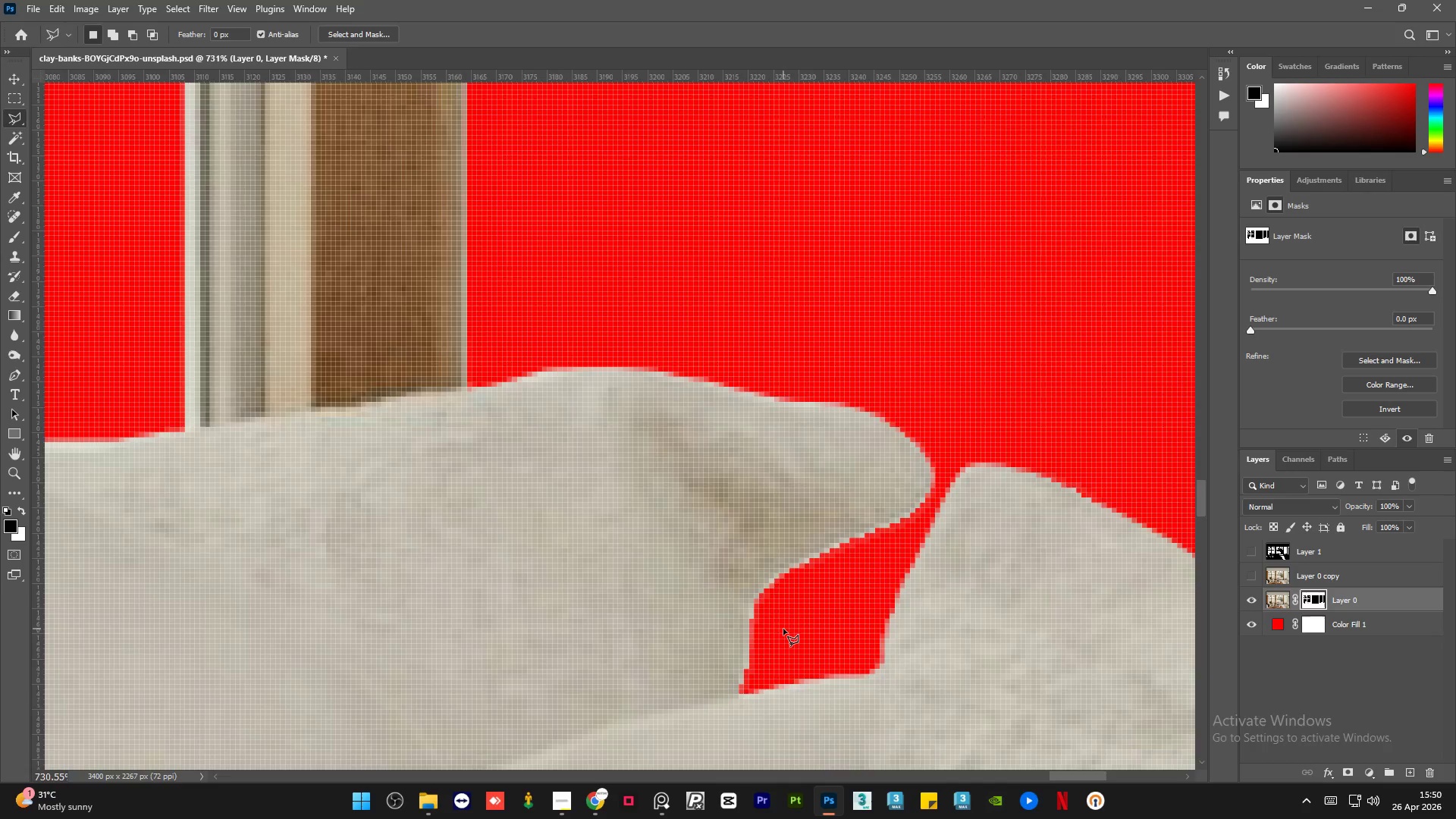 
scroll: coordinate [783, 629], scroll_direction: down, amount: 7.0
 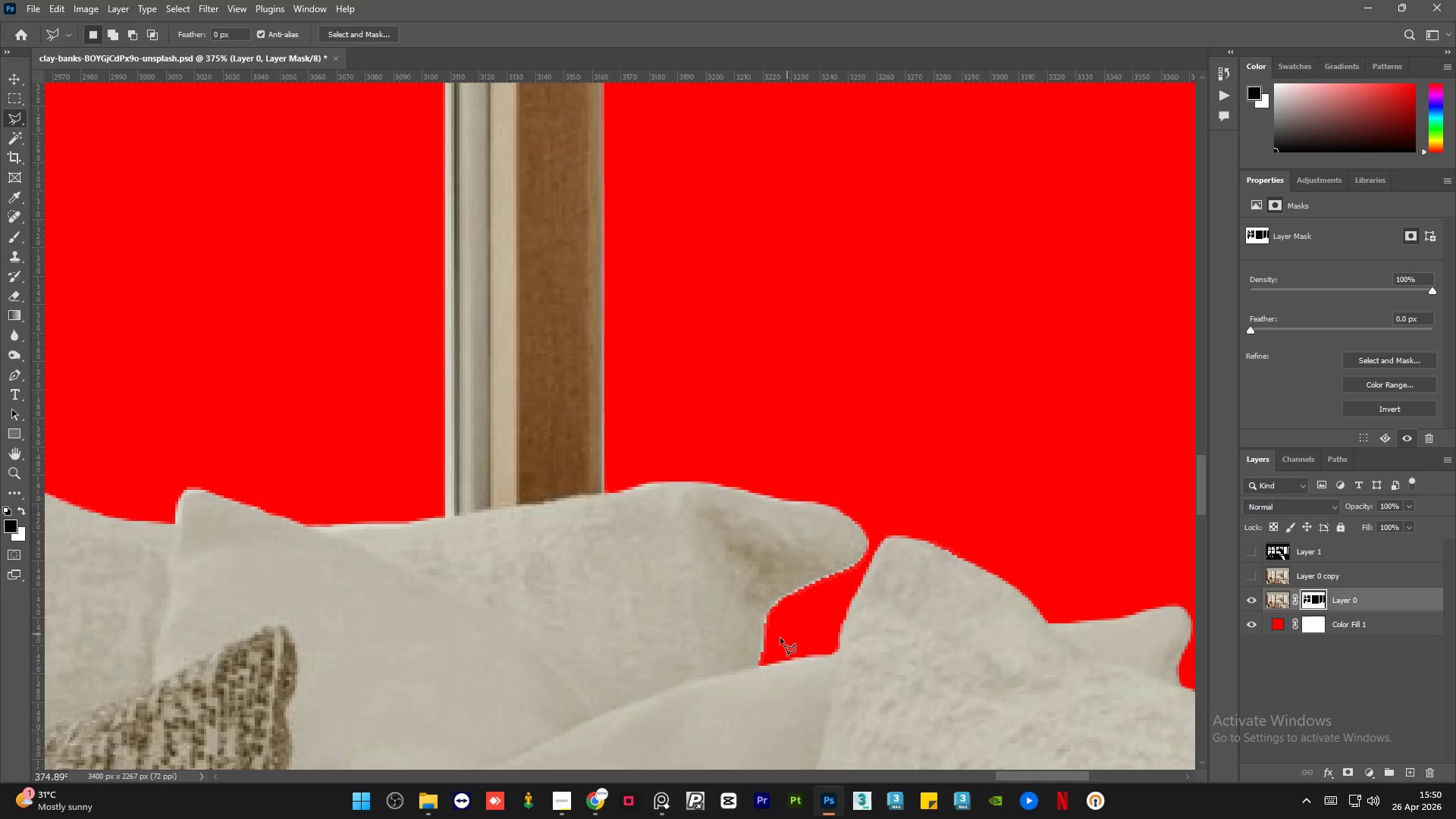 
scroll: coordinate [767, 651], scroll_direction: up, amount: 14.0
 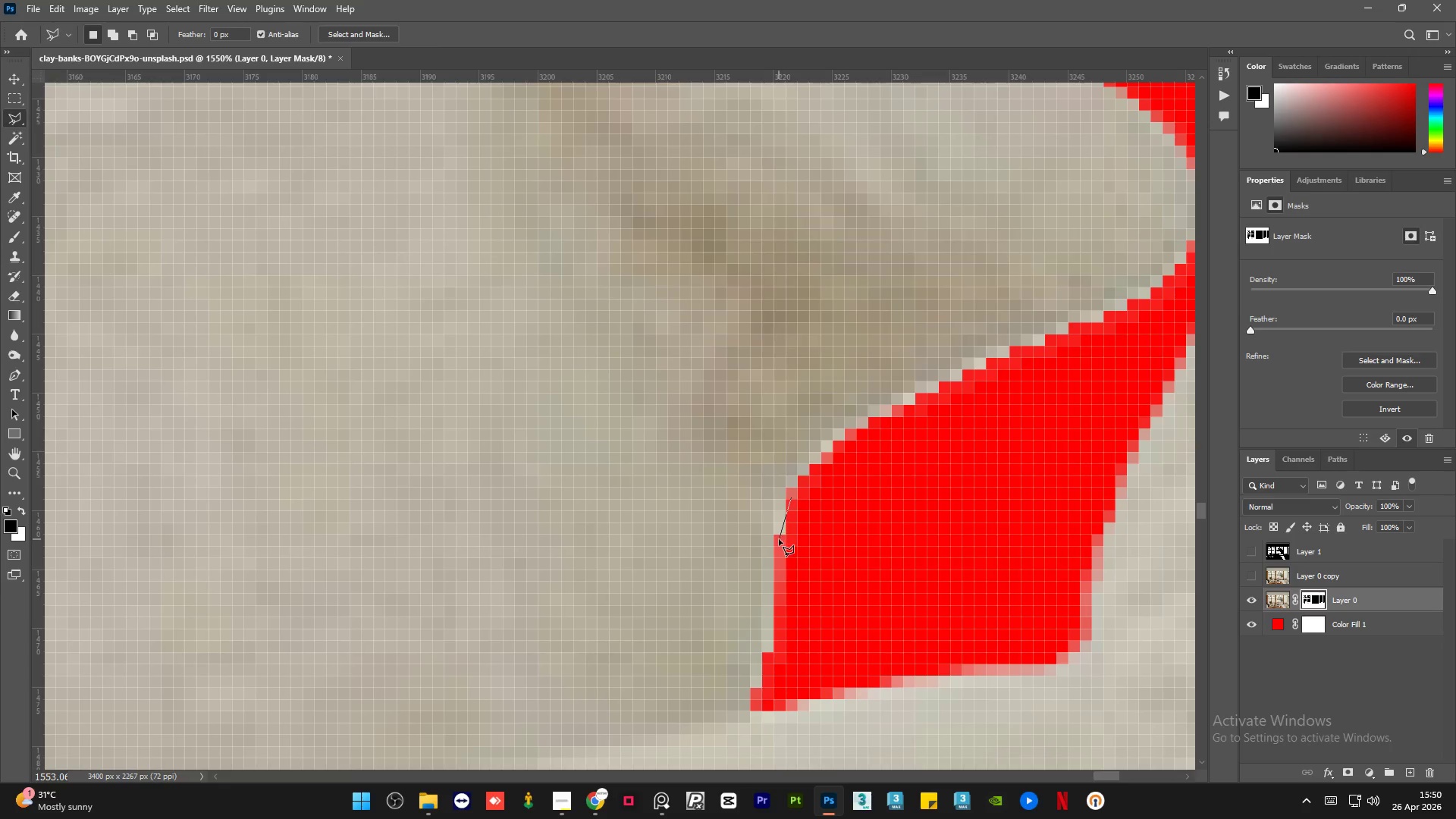 
left_click([776, 540])
 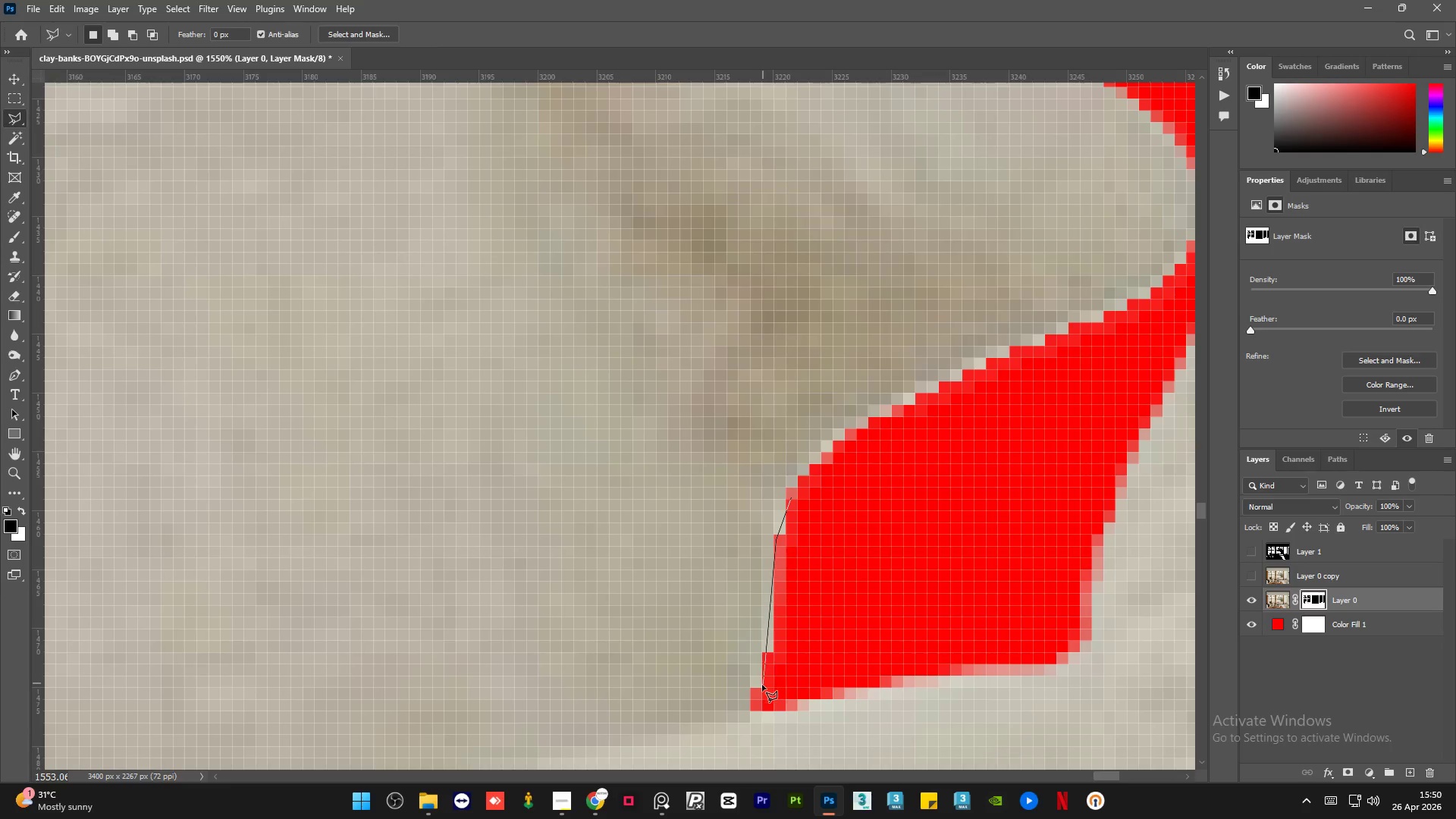 
left_click([761, 686])
 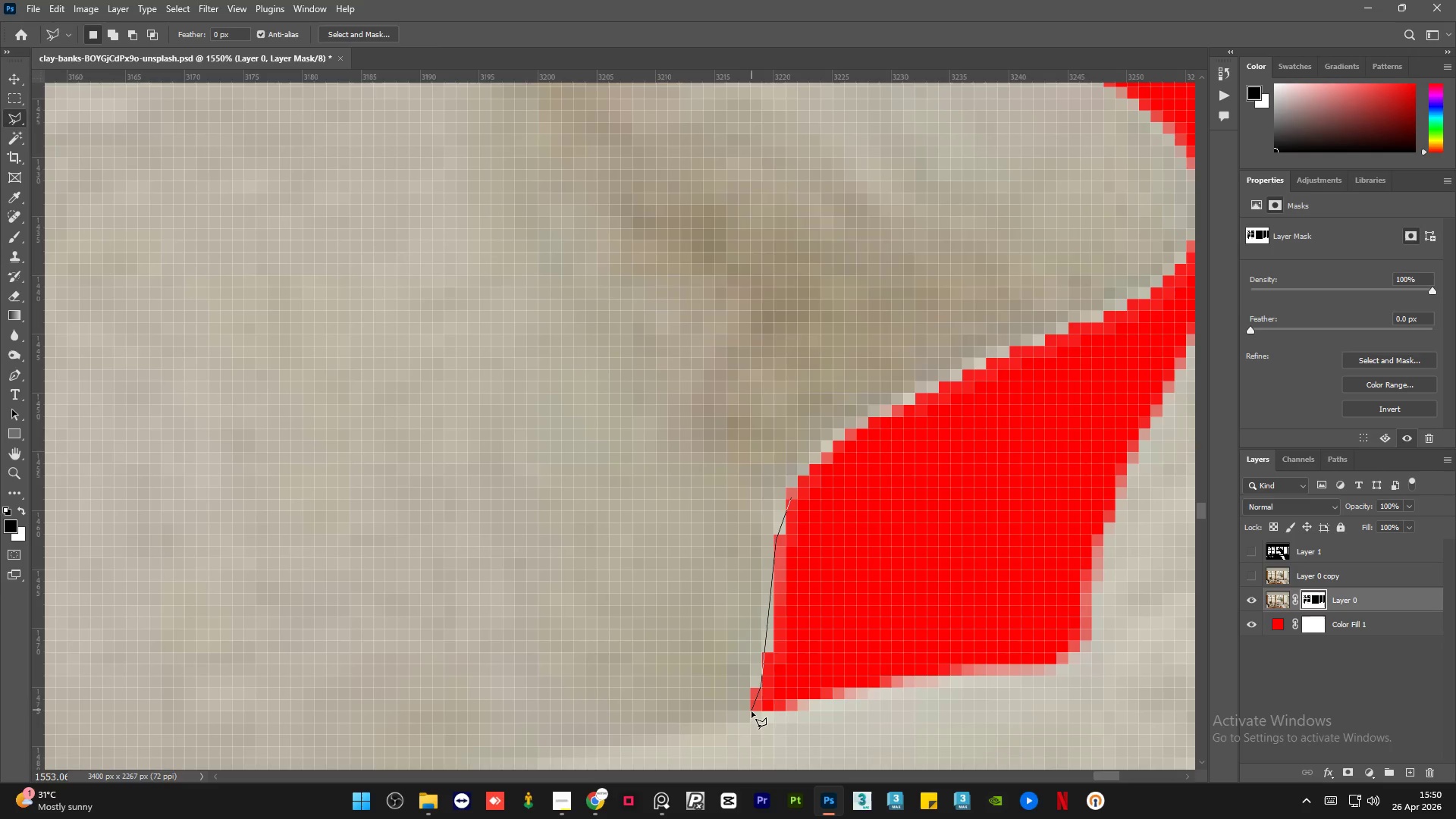 
left_click([752, 713])
 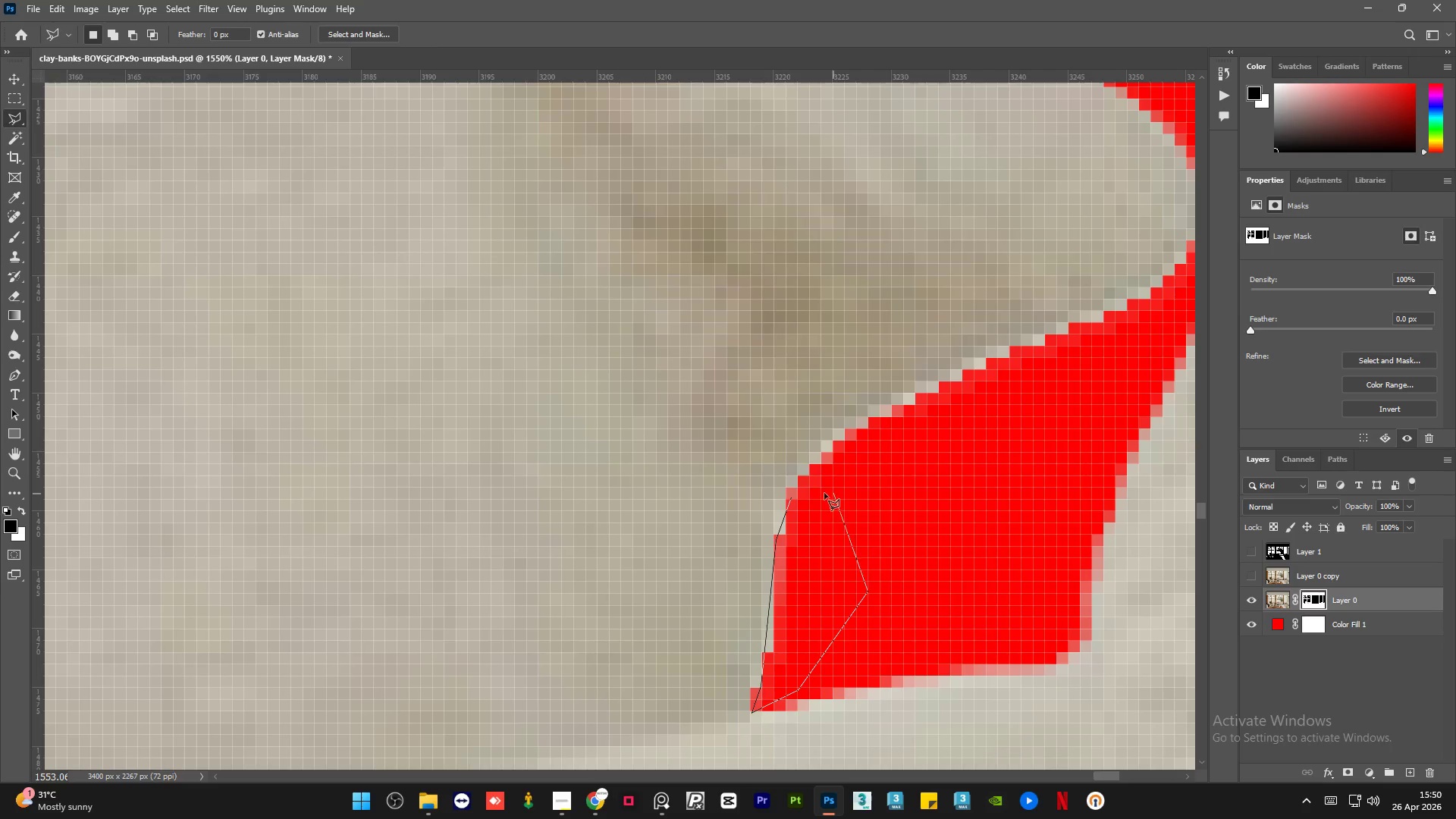 
left_click([793, 497])
 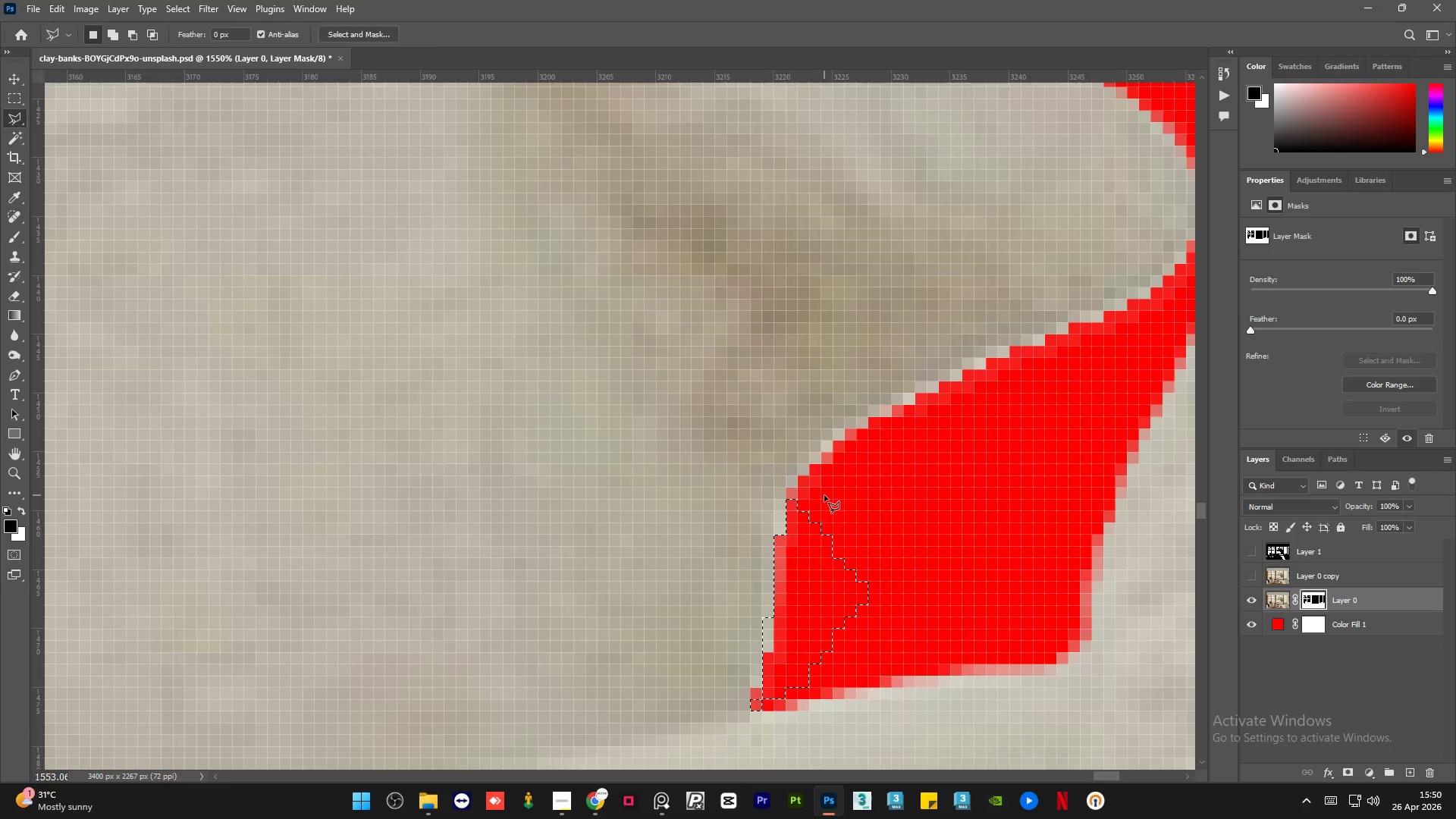 
key(Delete)
 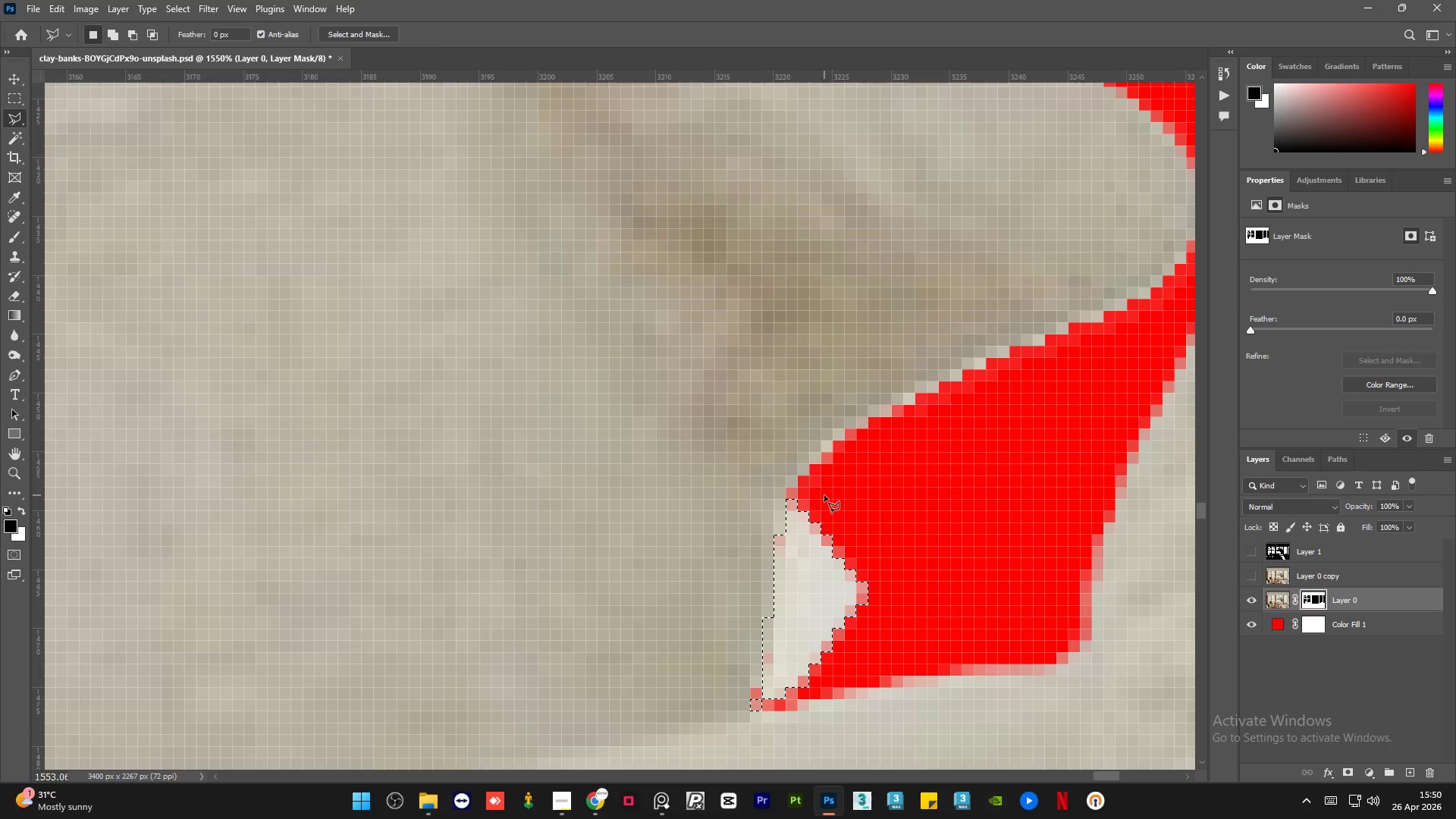 
key(Control+Z)
 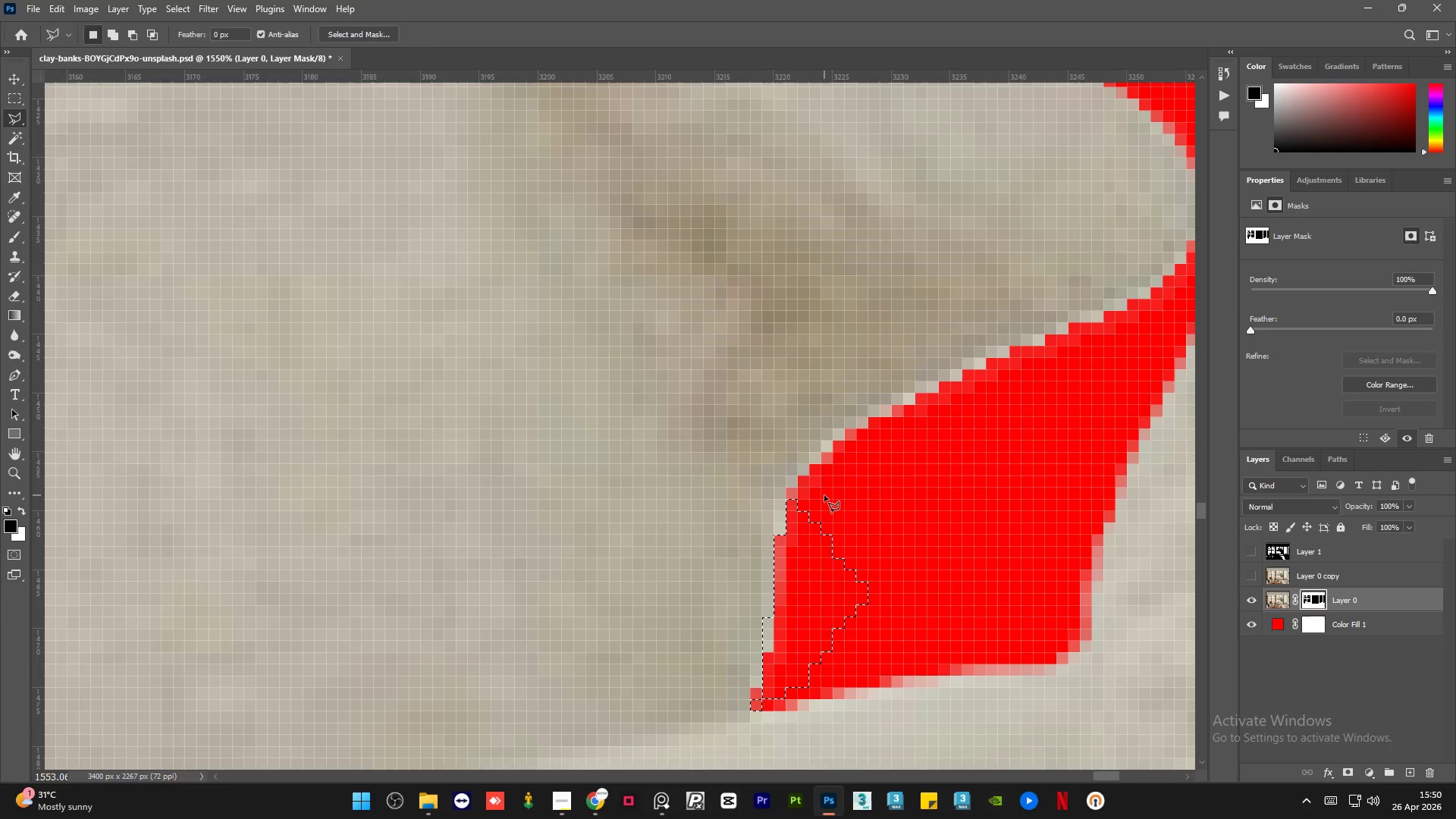 
key(X)
 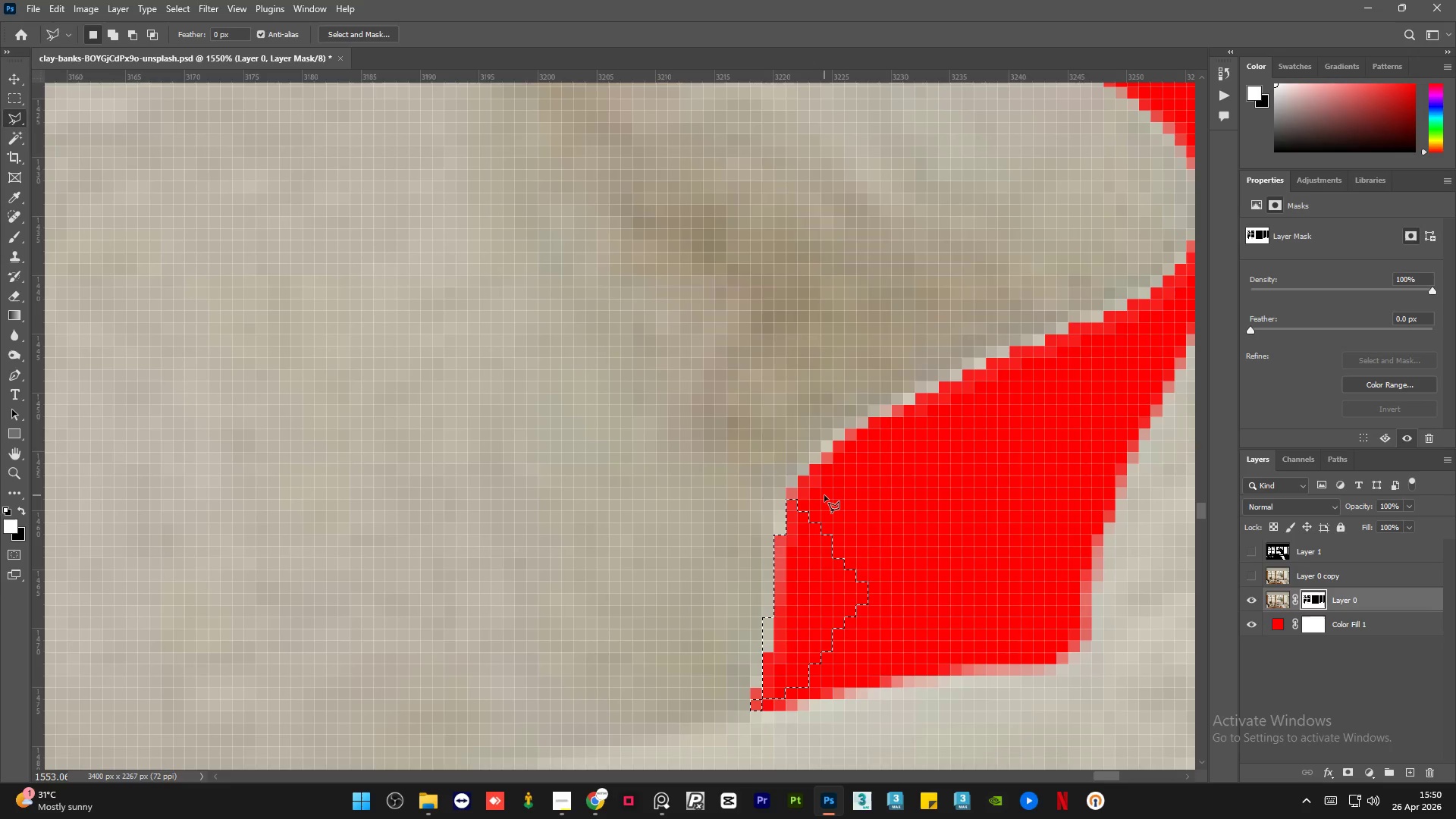 
key(Delete)
 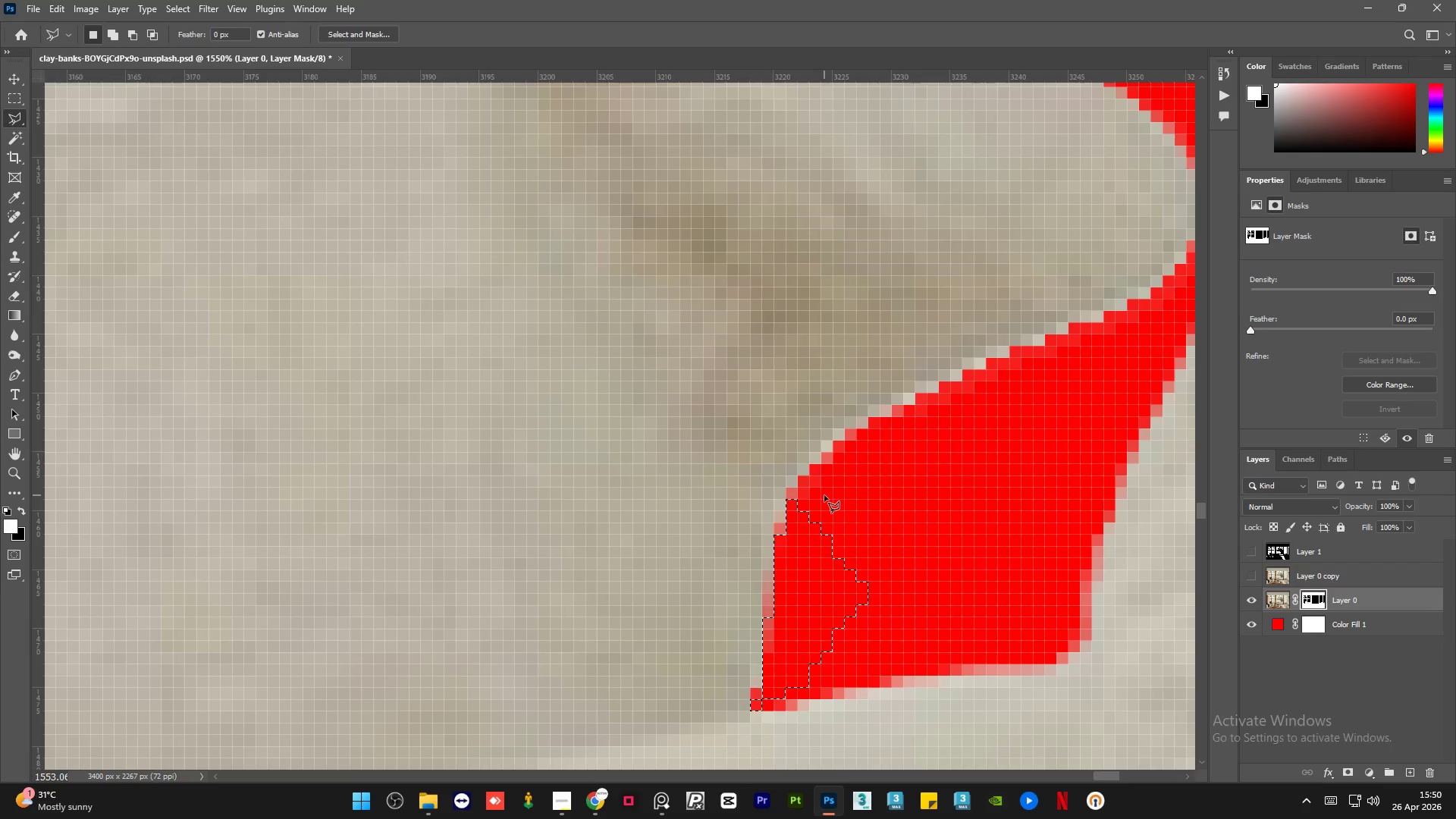 
key(Control+D)
 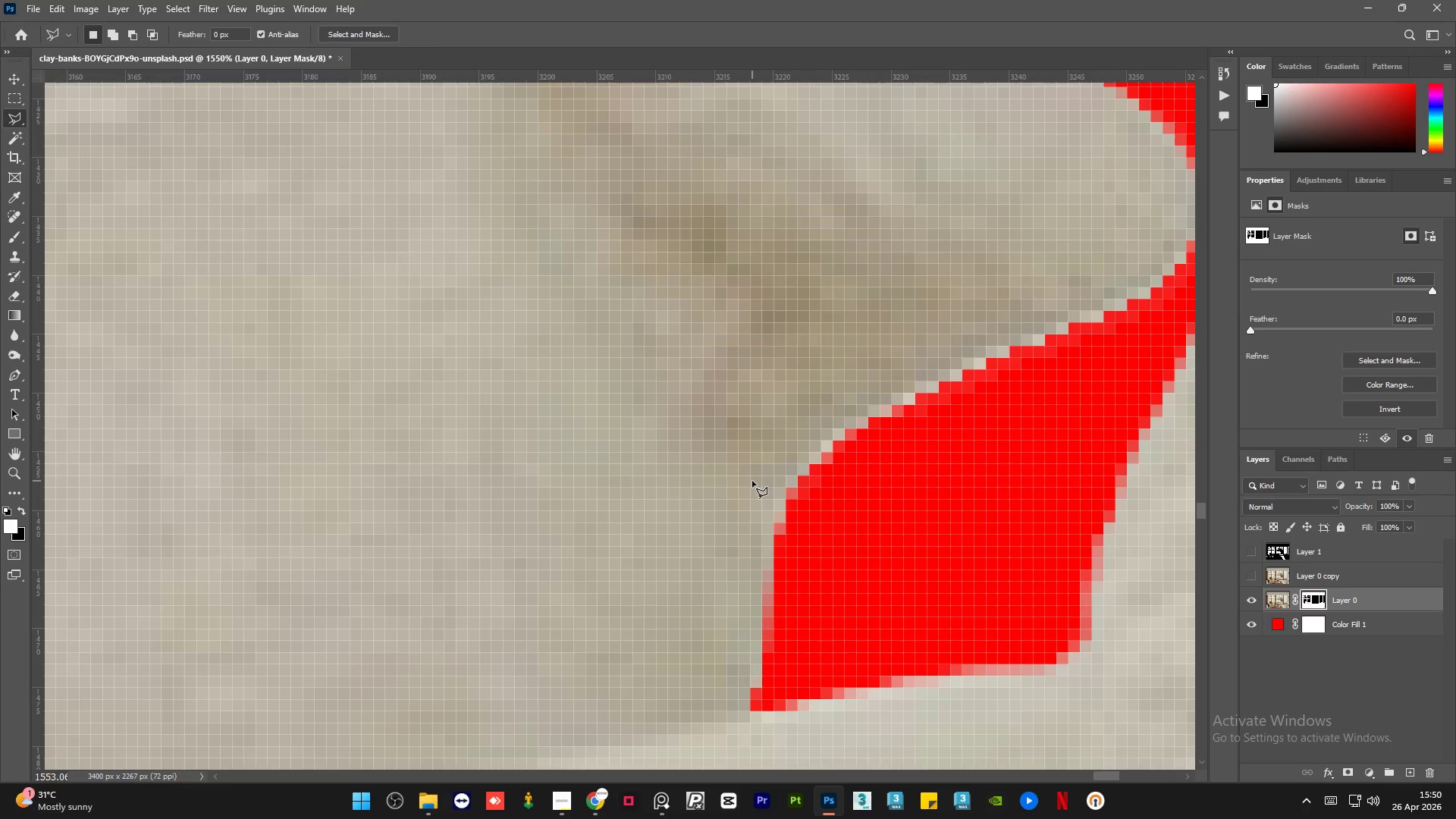 
wait(13.94)
 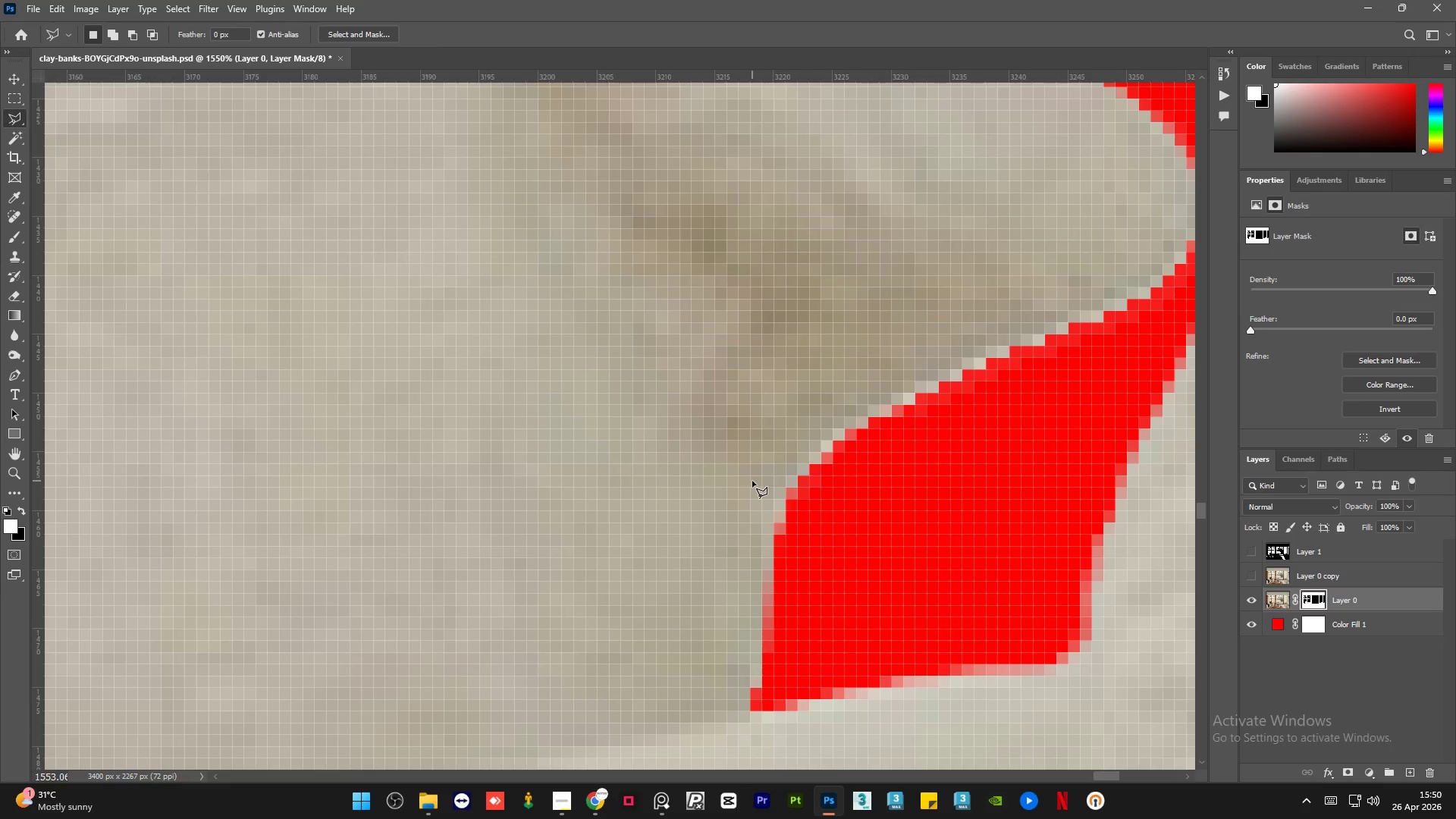 
hold_key(key=AltLeft, duration=0.92)
scroll: coordinate [802, 533], scroll_direction: down, amount: 12.0
 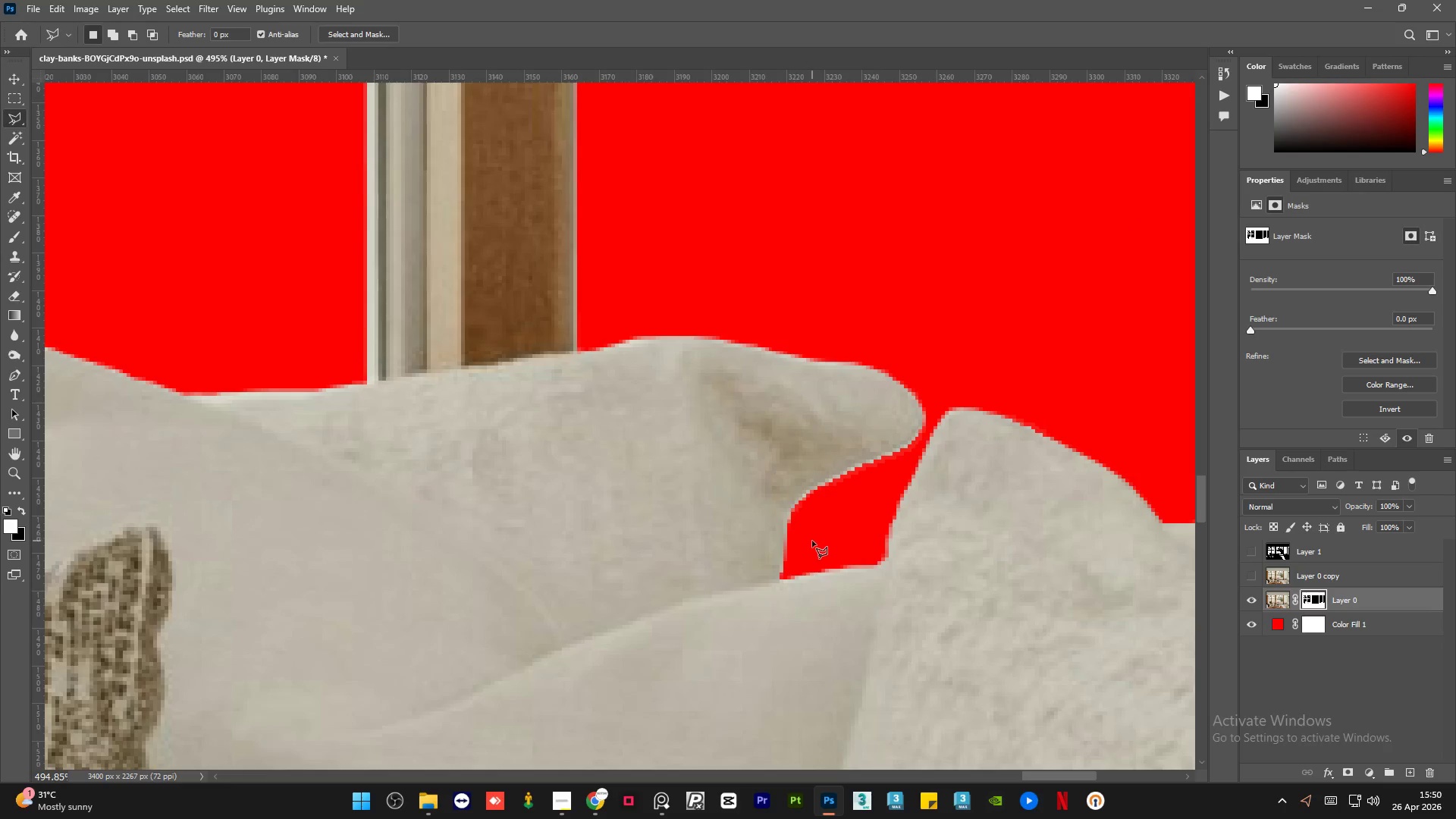 
wait(5.71)
 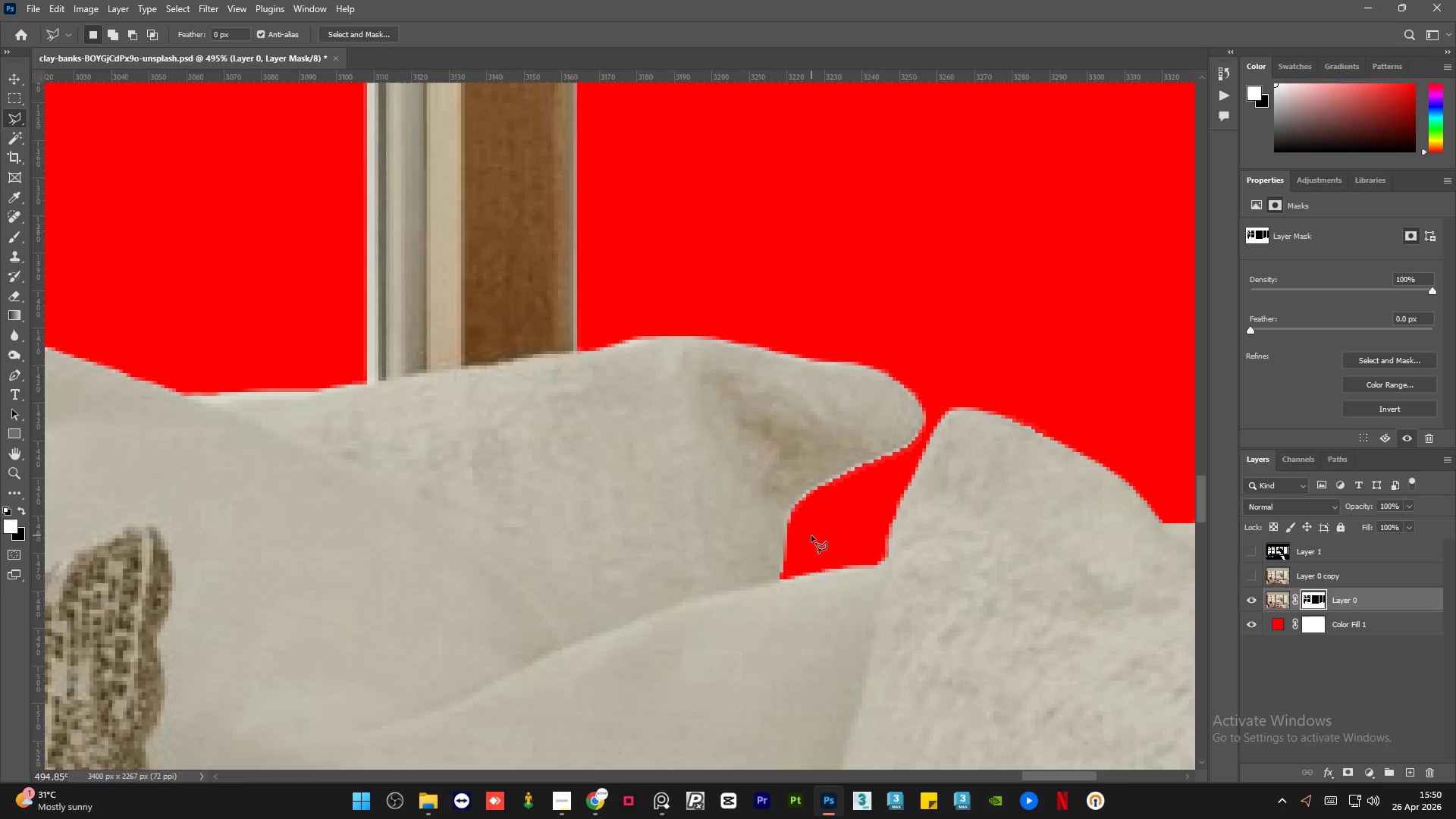 
hold_key(key=AltLeft, duration=3.0)
scroll: coordinate [852, 565], scroll_direction: down, amount: 14.0
 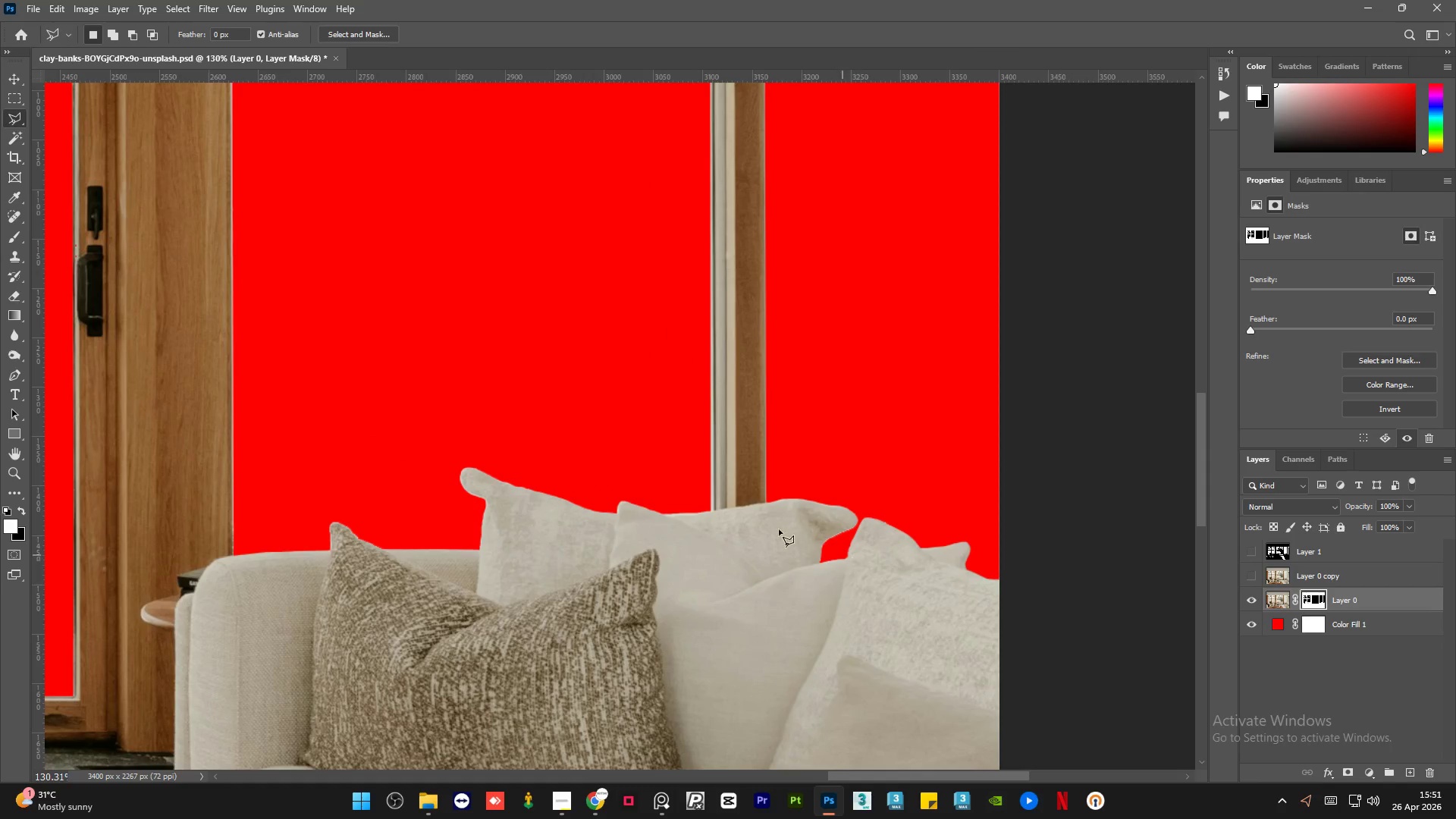 
hold_key(key=AltLeft, duration=2.05)
 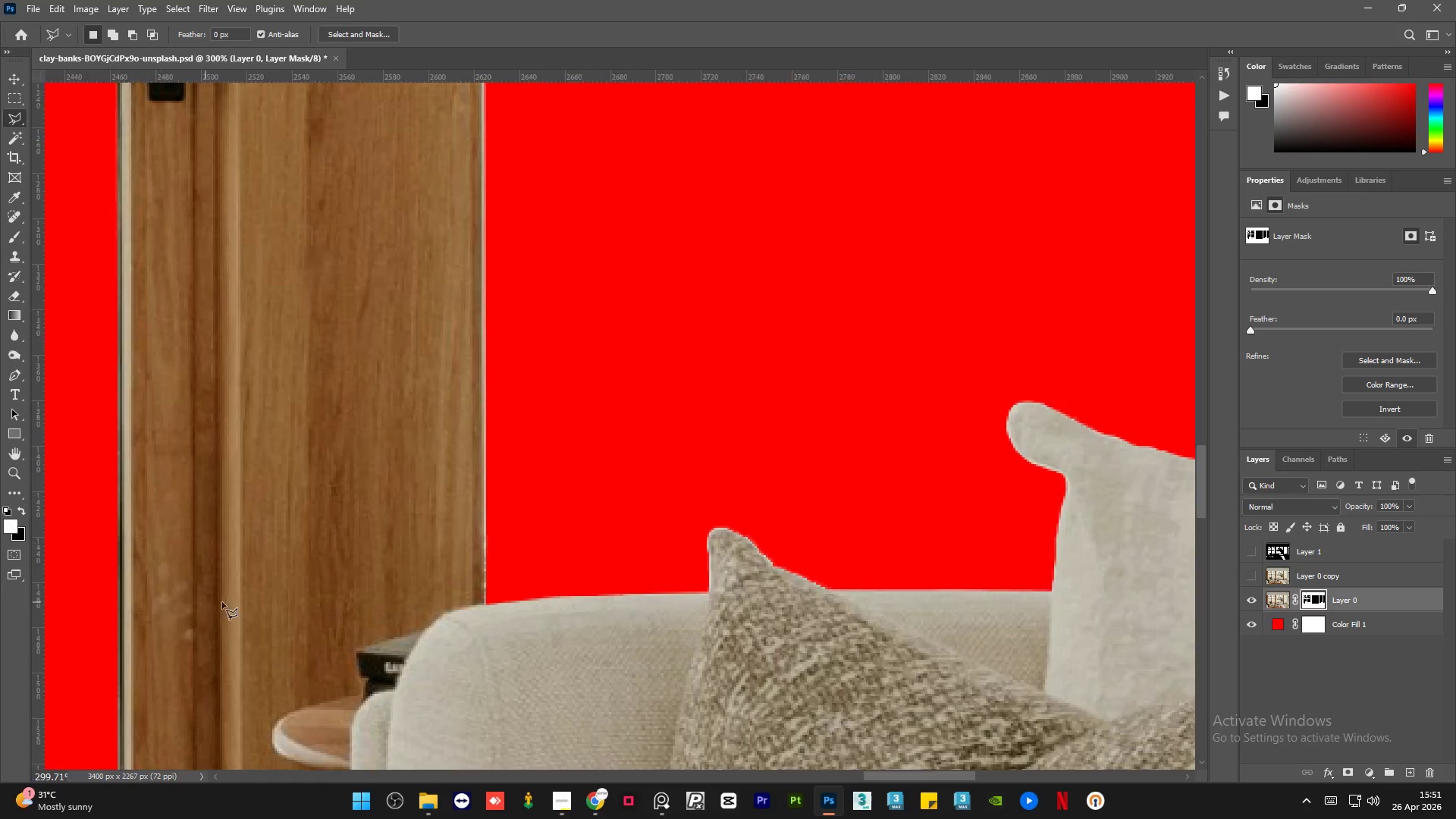 
scroll: coordinate [498, 522], scroll_direction: up, amount: 18.0
 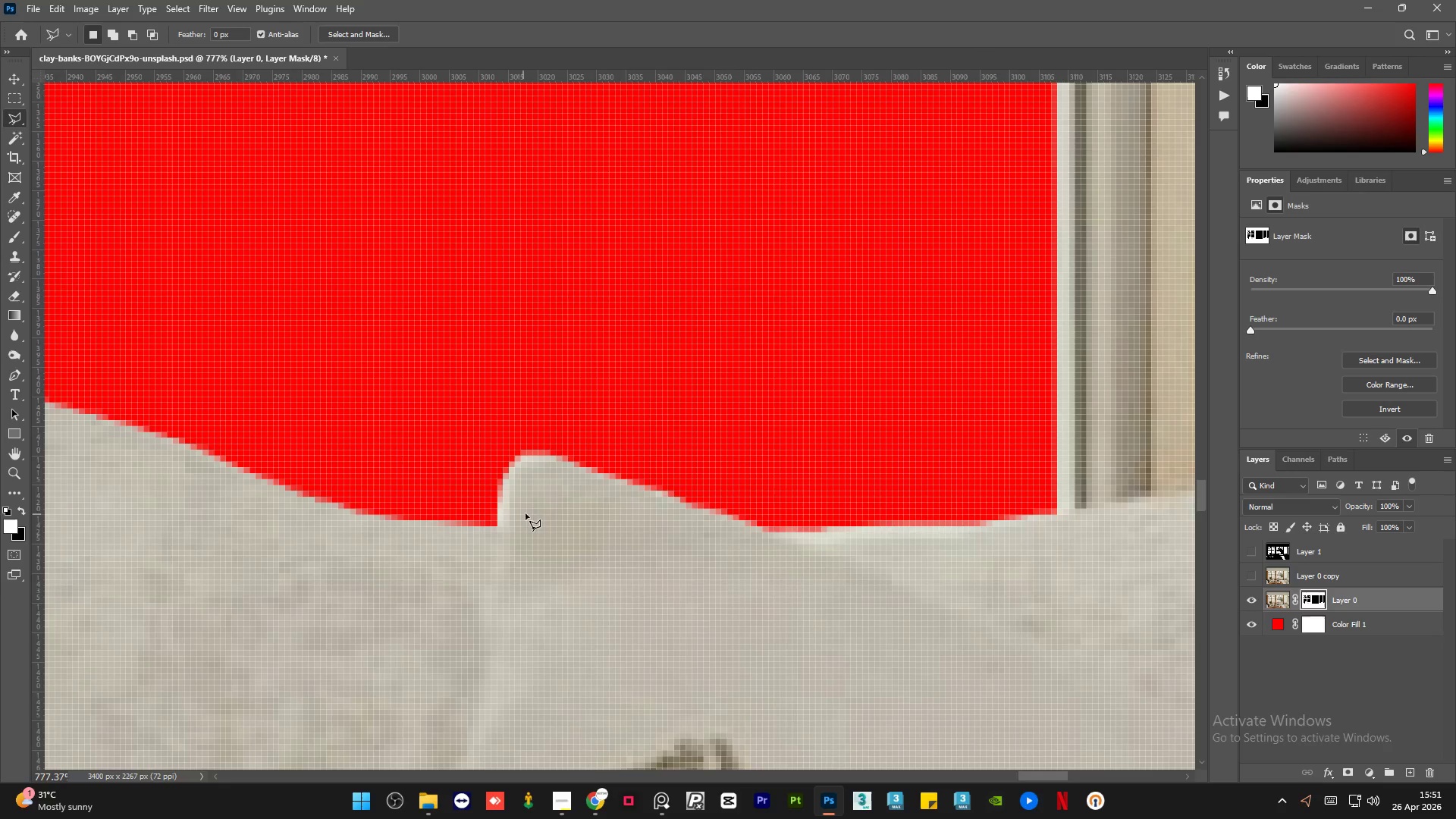 
scroll: coordinate [896, 560], scroll_direction: down, amount: 10.0
 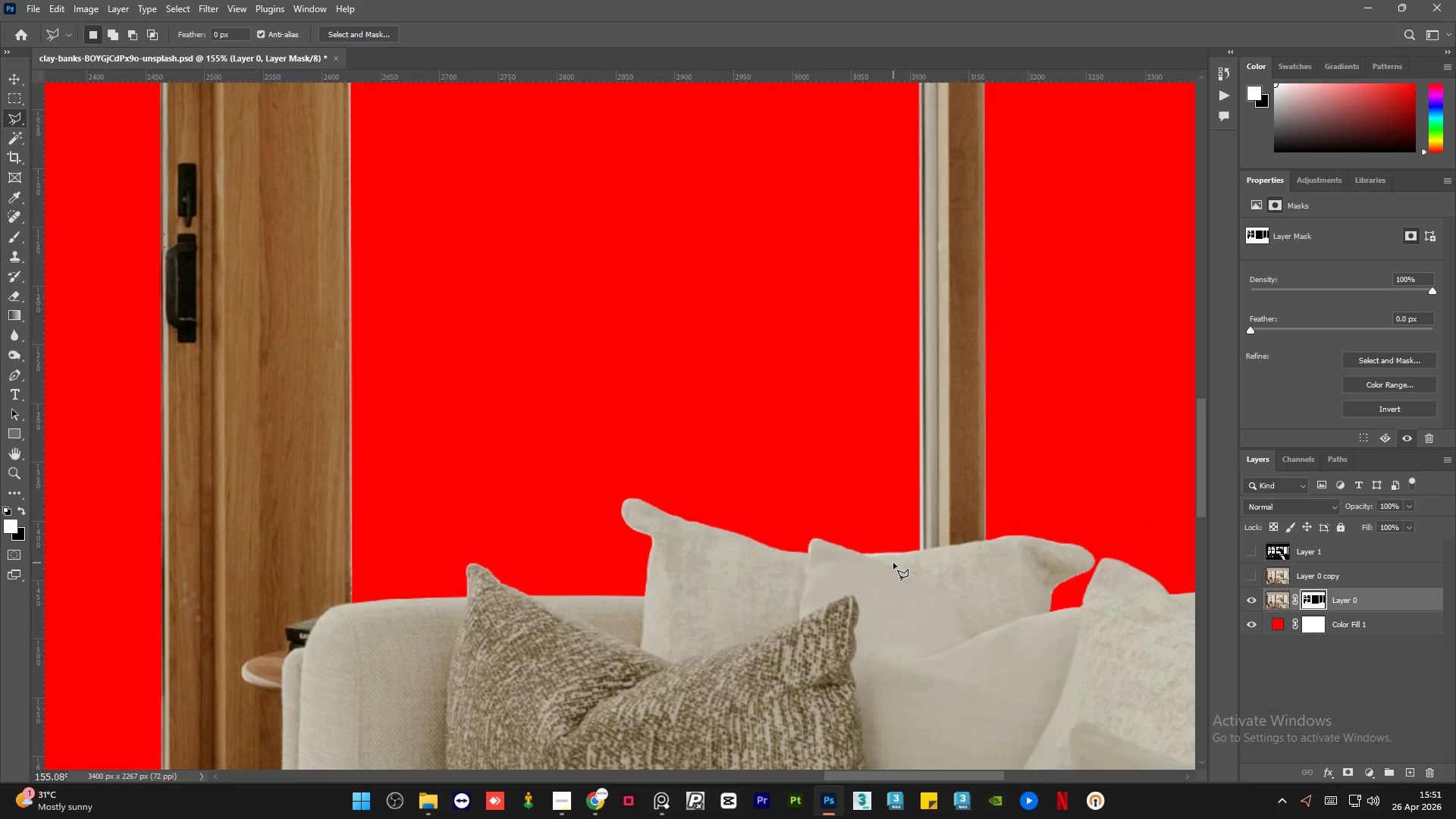 
hold_key(key=AltLeft, duration=3.89)
scroll: coordinate [415, 648], scroll_direction: up, amount: 12.0
 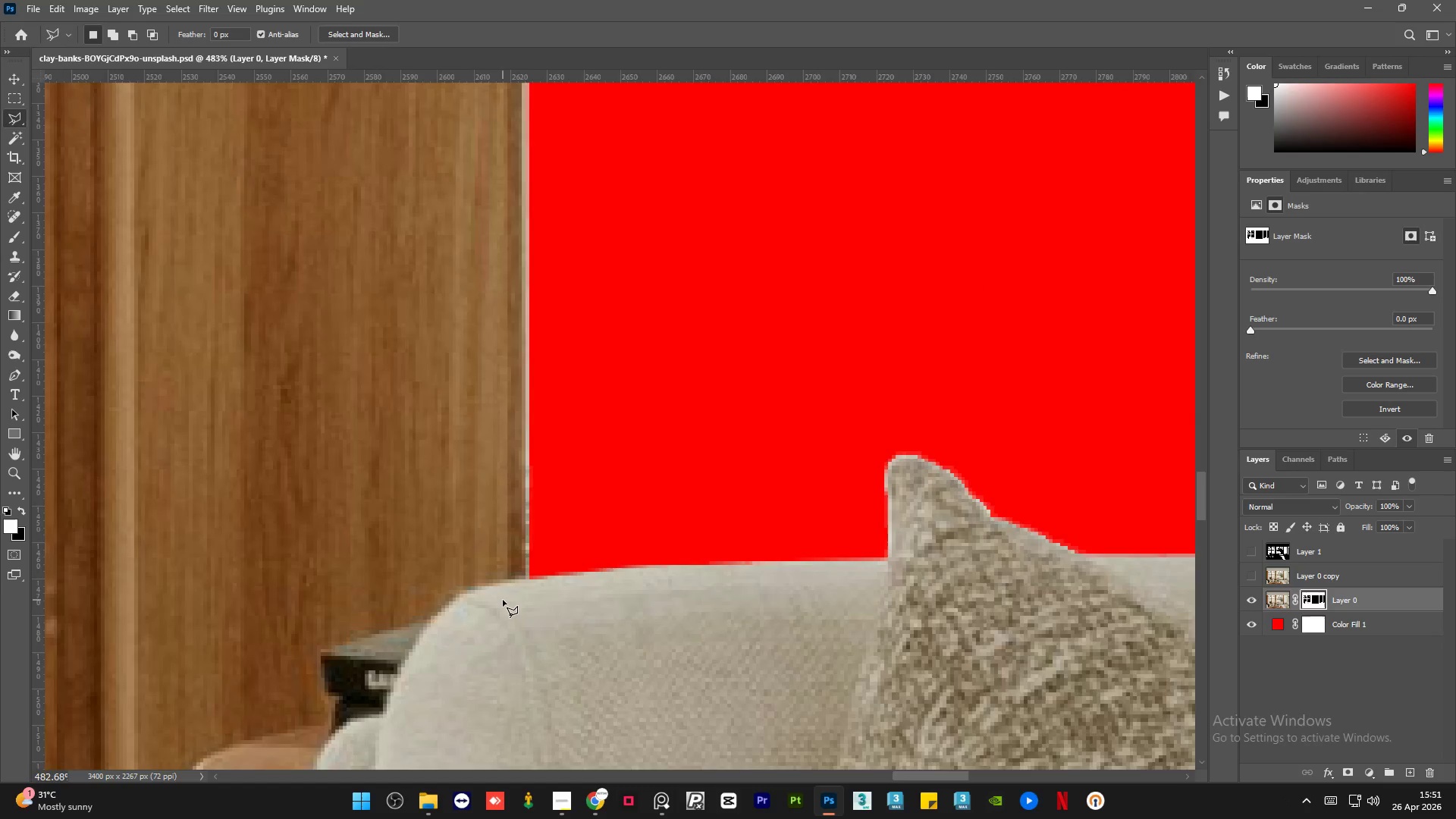 
scroll: coordinate [572, 588], scroll_direction: down, amount: 23.0
 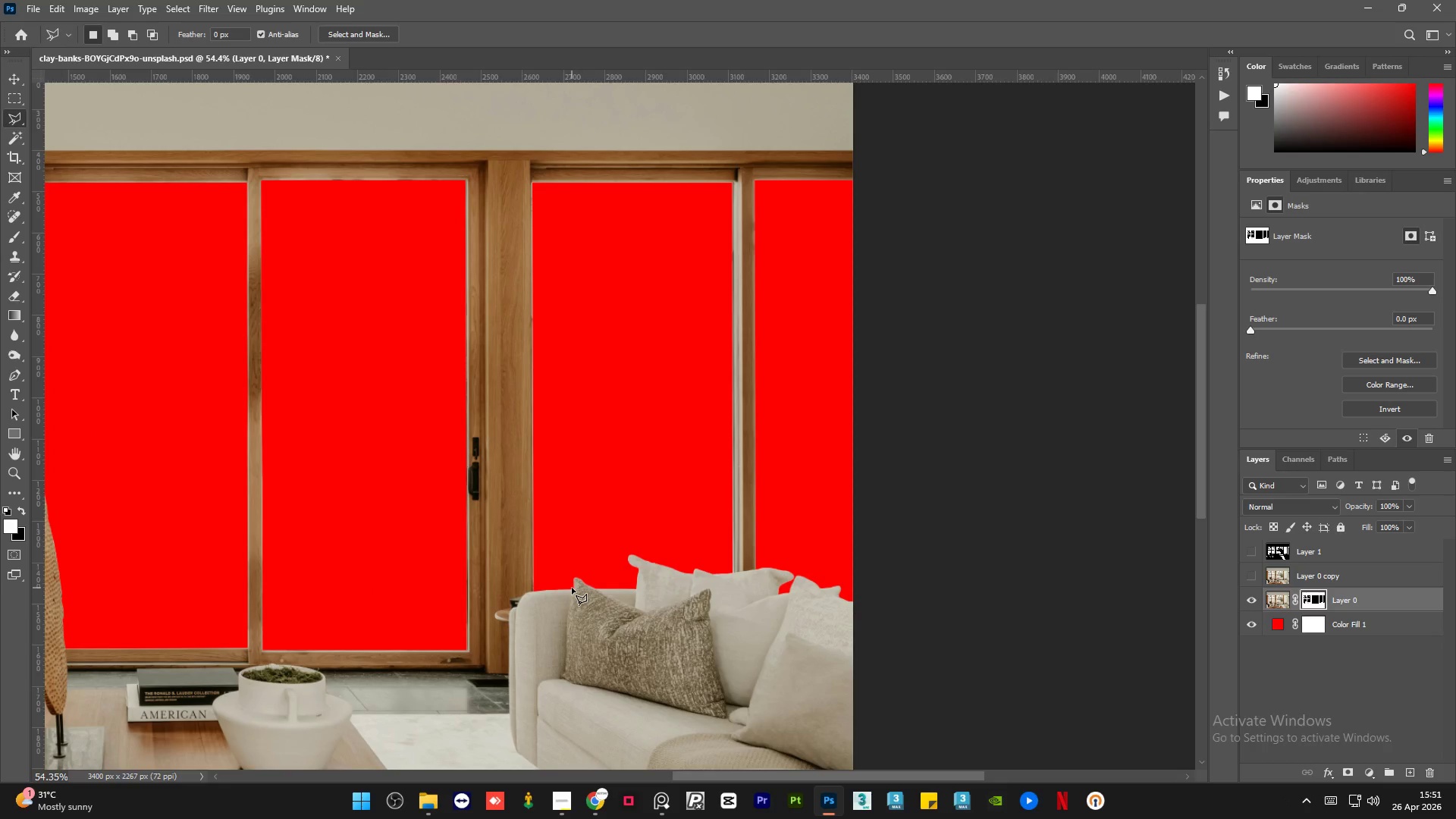 
hold_key(key=AltLeft, duration=1.73)
scroll: coordinate [670, 507], scroll_direction: down, amount: 9.0
 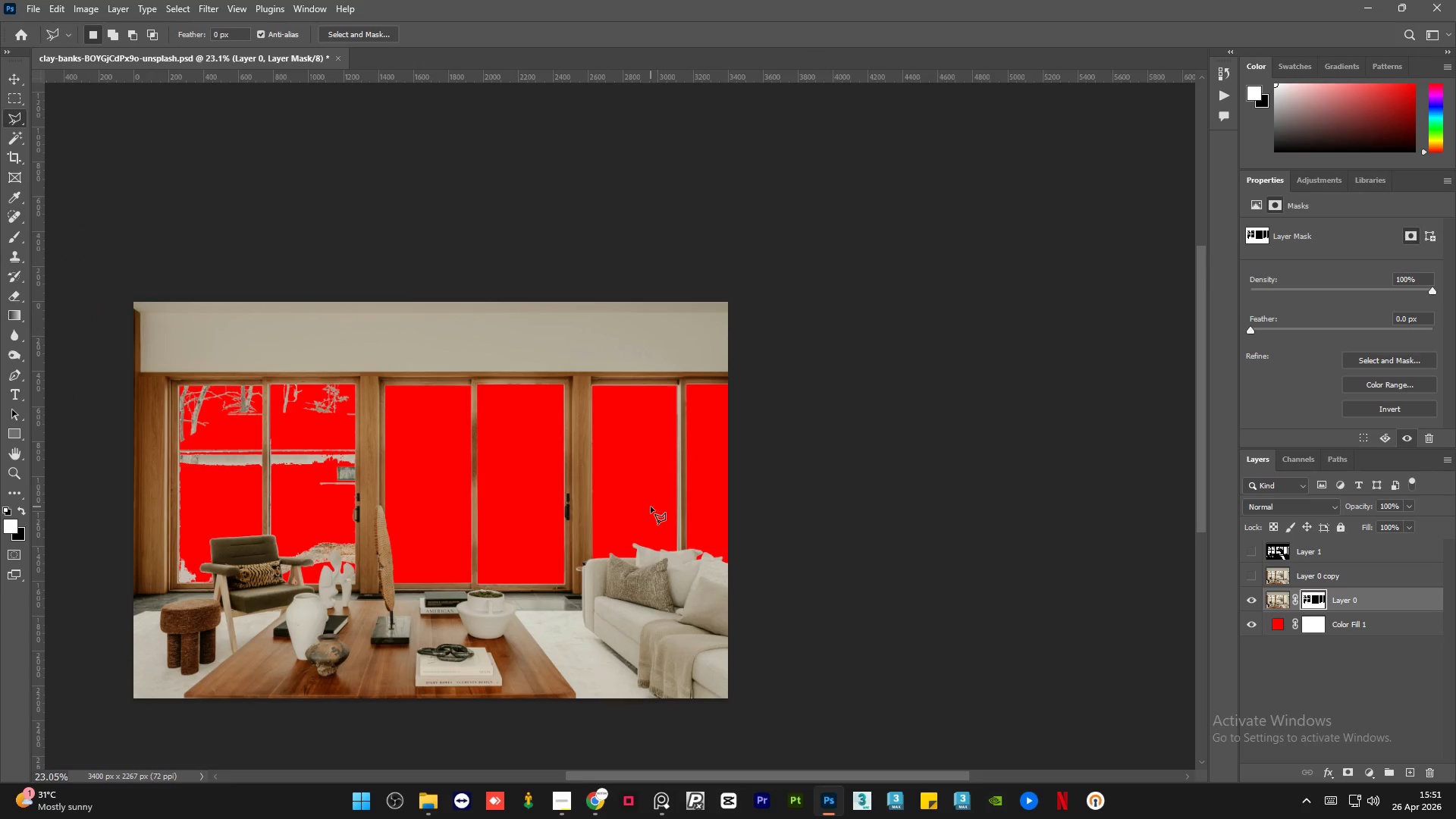 
hold_key(key=AltLeft, duration=5.44)
scroll: coordinate [667, 510], scroll_direction: down, amount: 1.0
 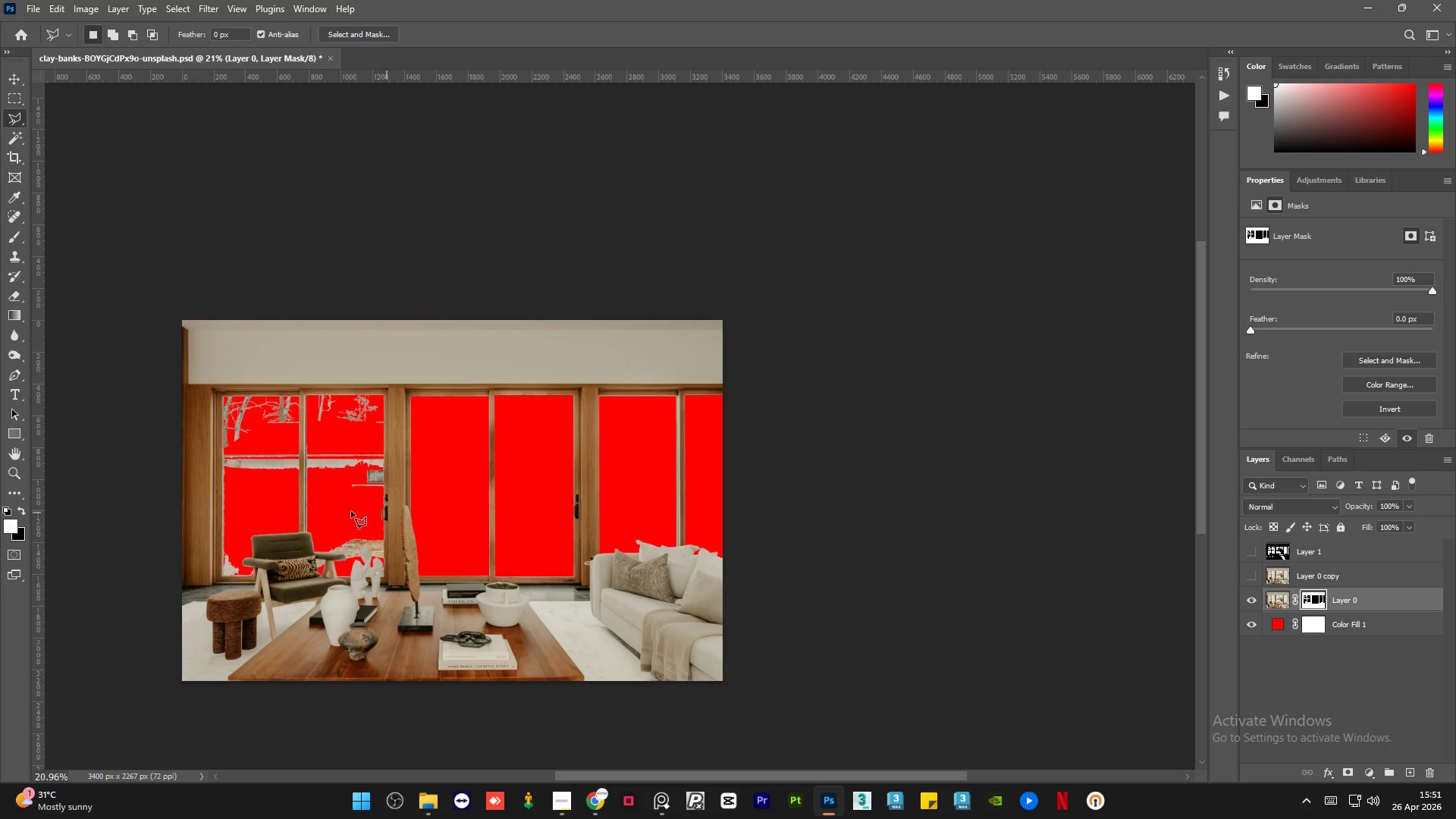 
scroll: coordinate [371, 504], scroll_direction: up, amount: 32.0
 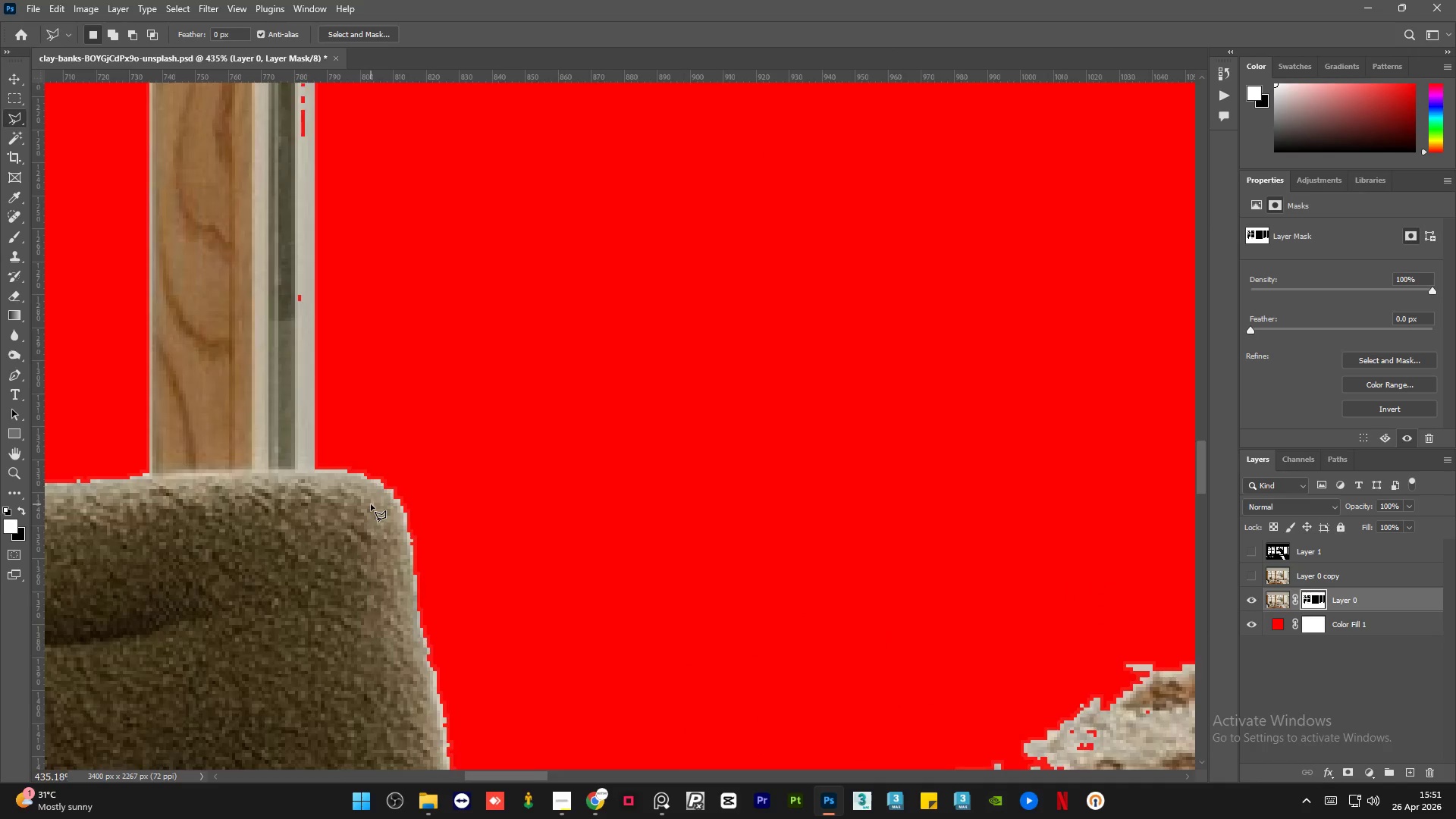 
scroll: coordinate [575, 573], scroll_direction: down, amount: 16.0
 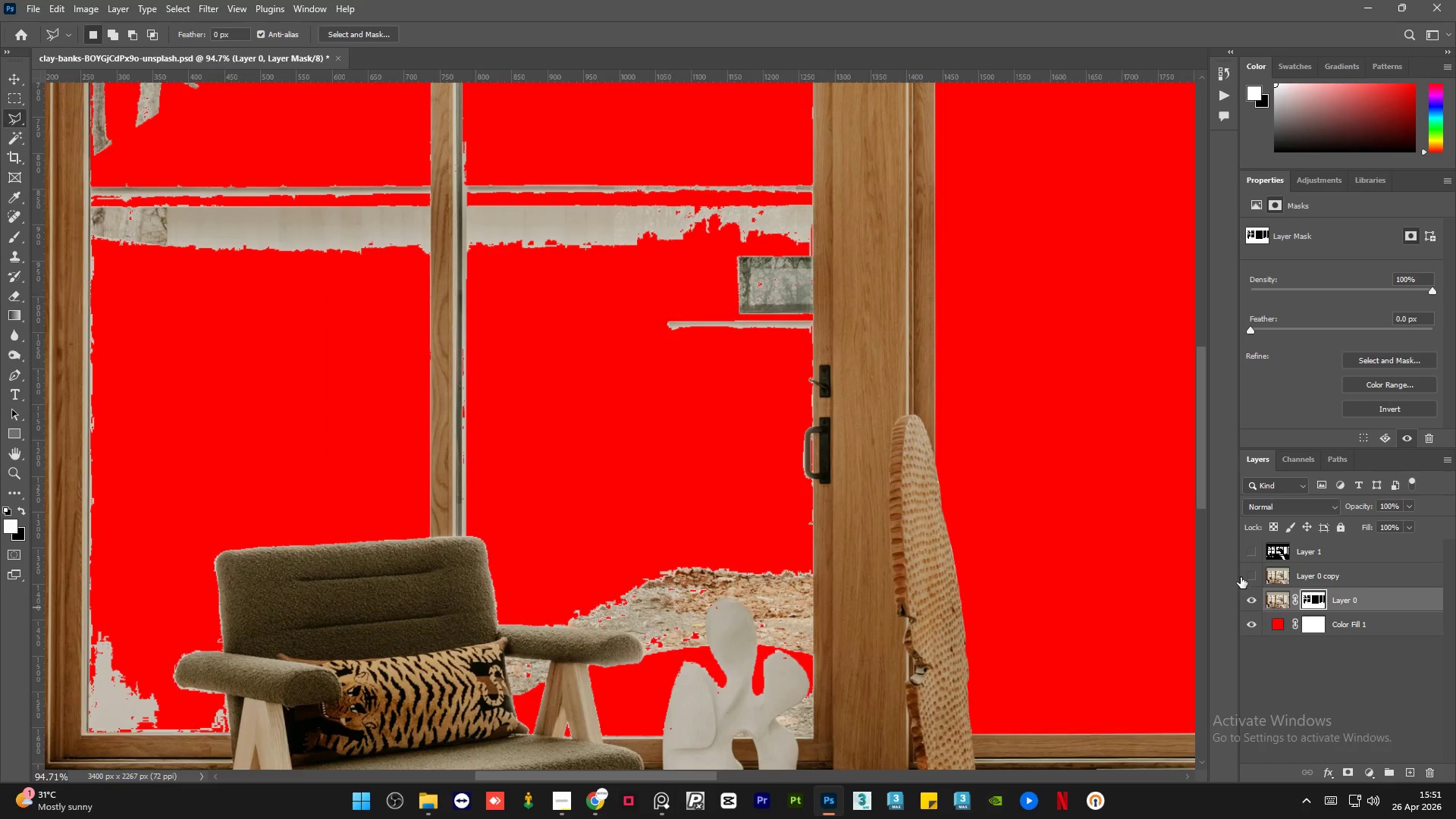 
left_click([1247, 576])
 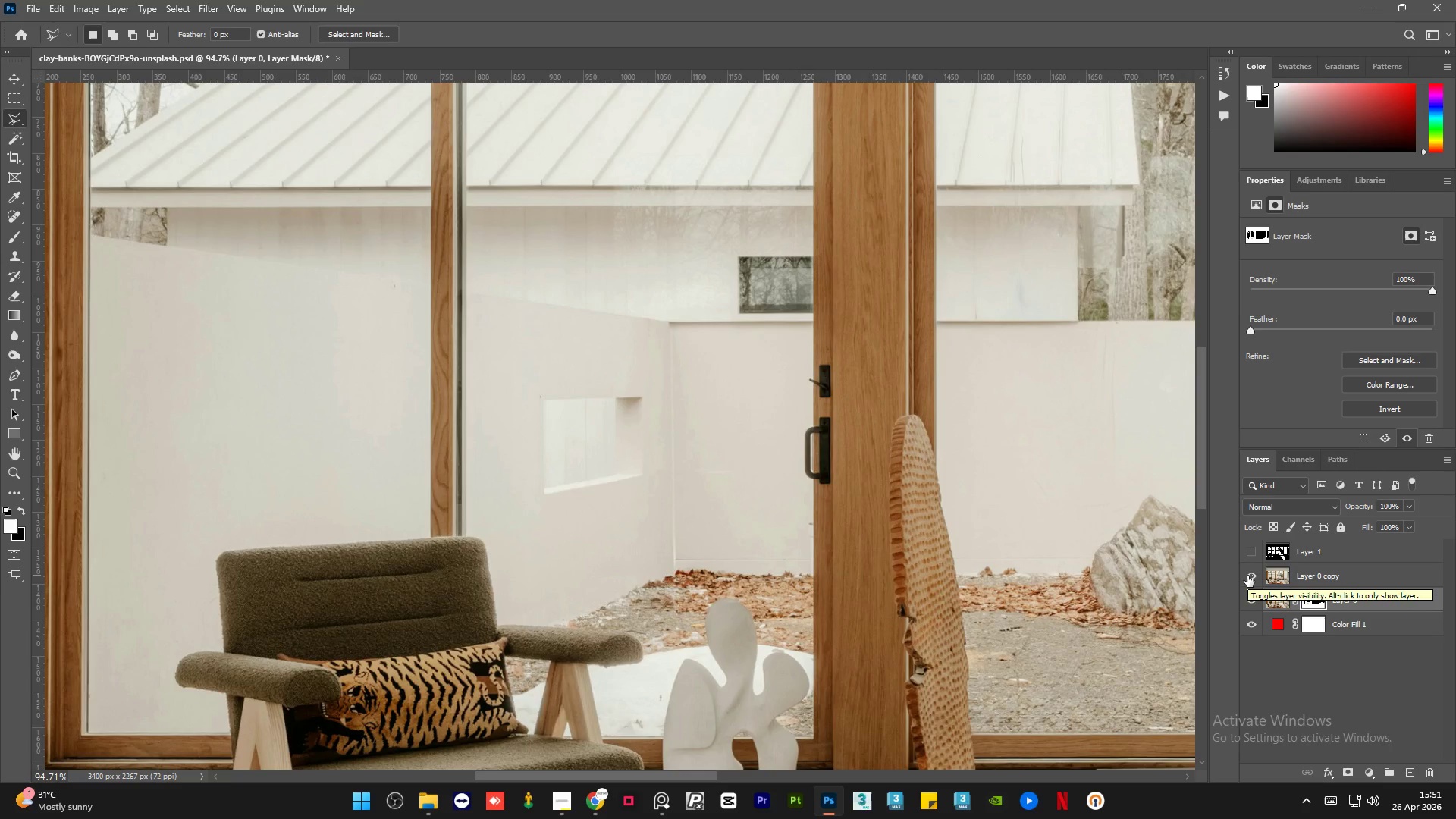 
left_click([1247, 576])
 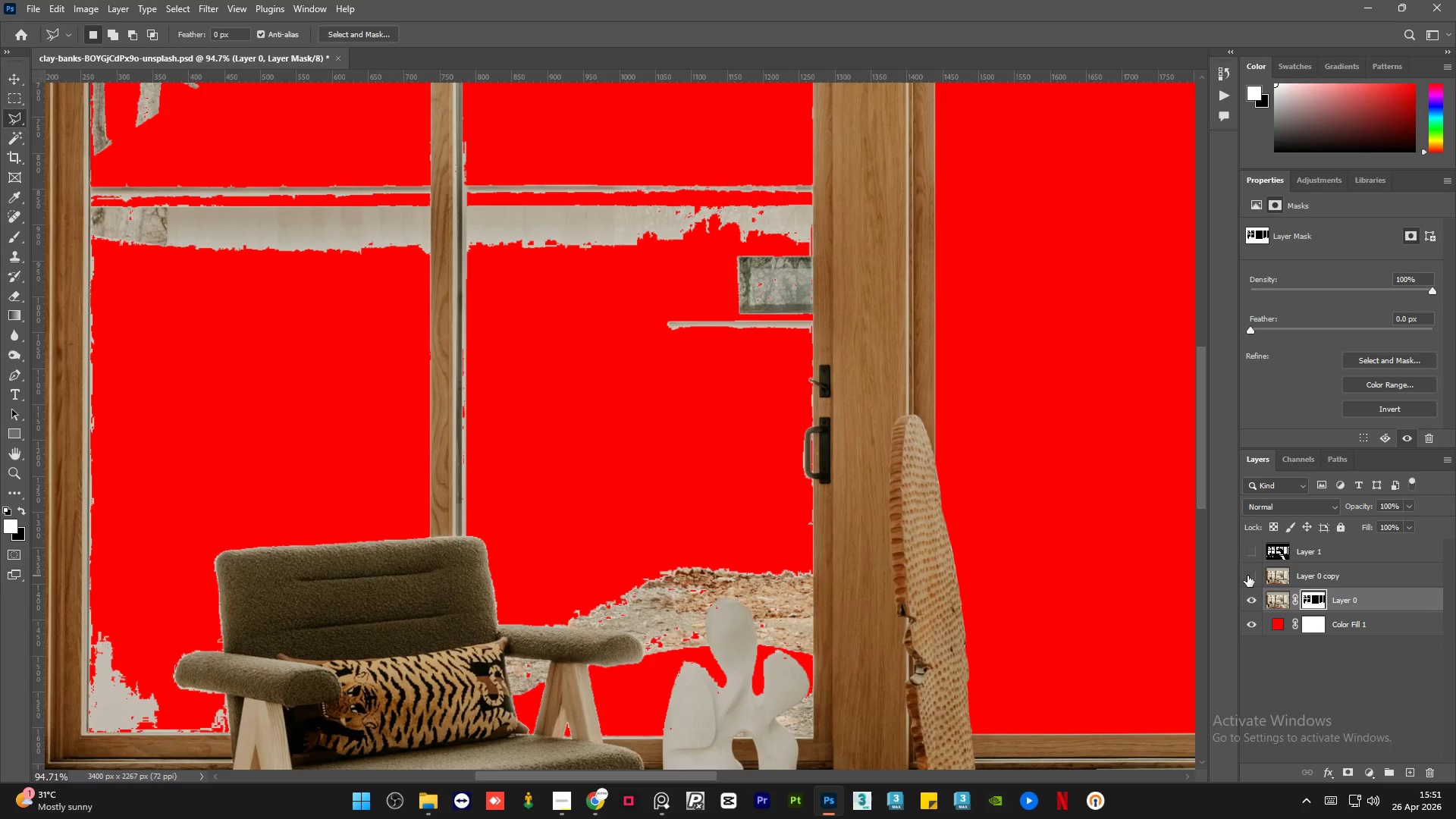 
left_click([1247, 576])
 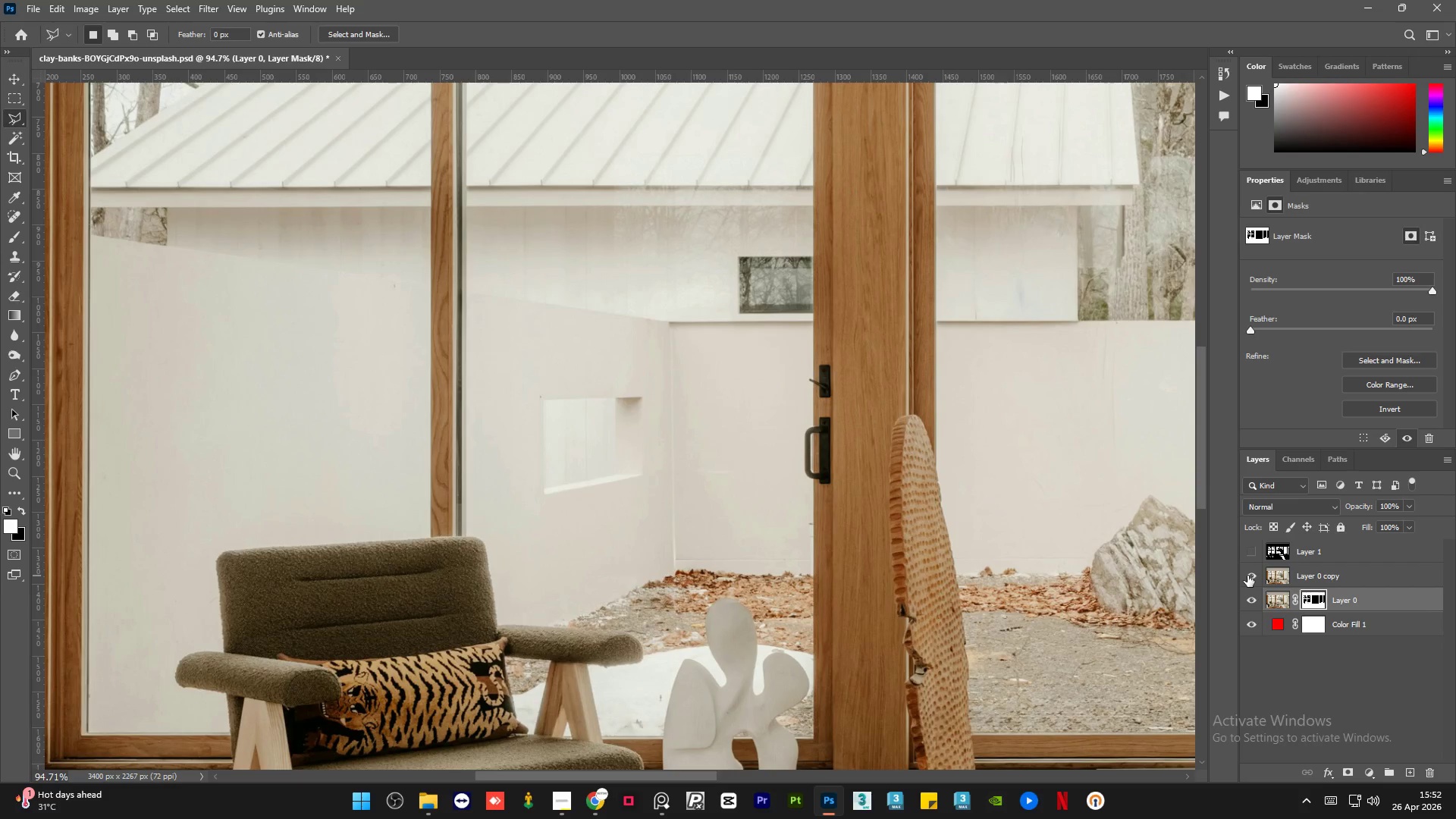 
wait(37.92)
 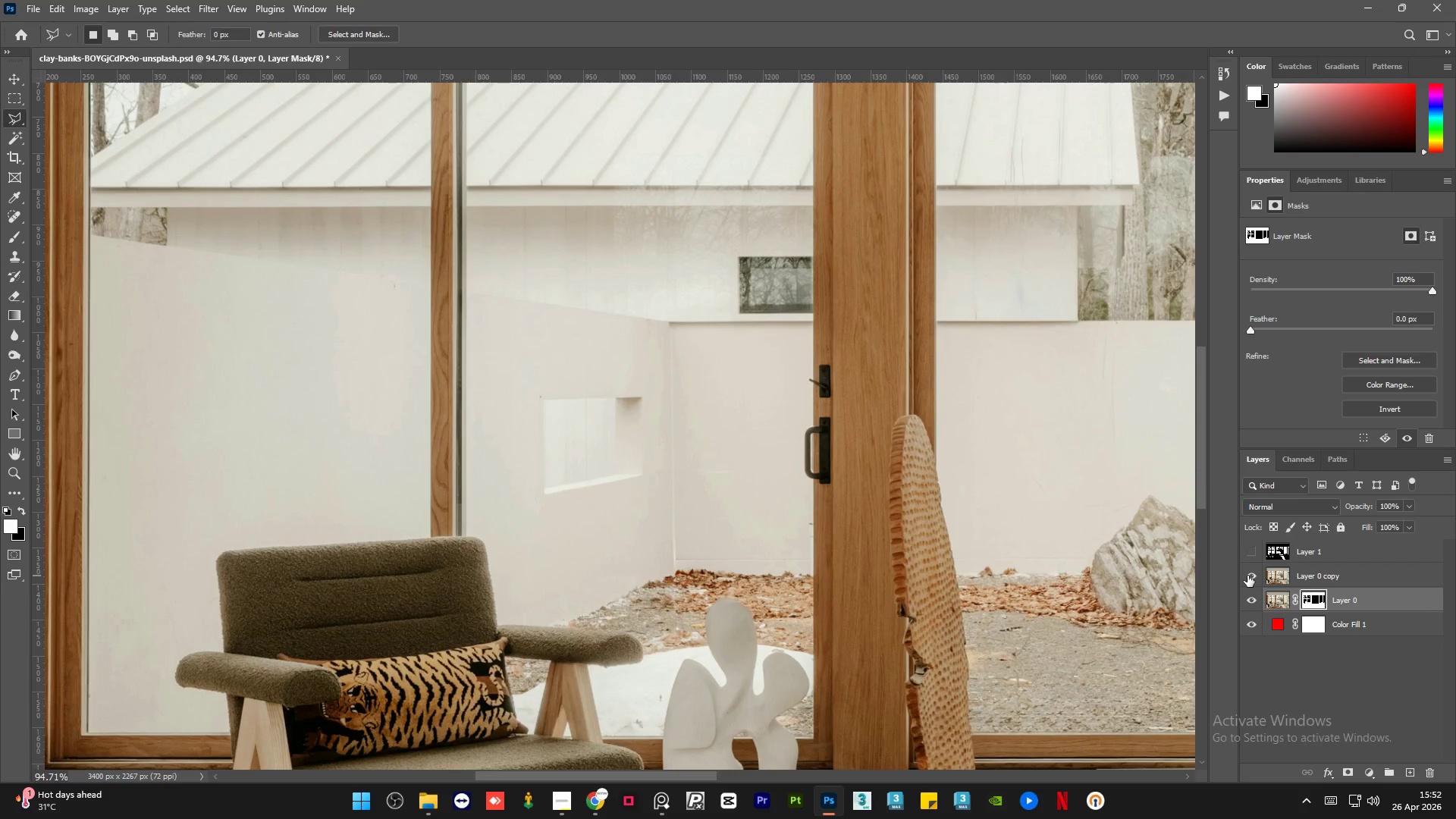 
hold_key(key=AltLeft, duration=0.38)
 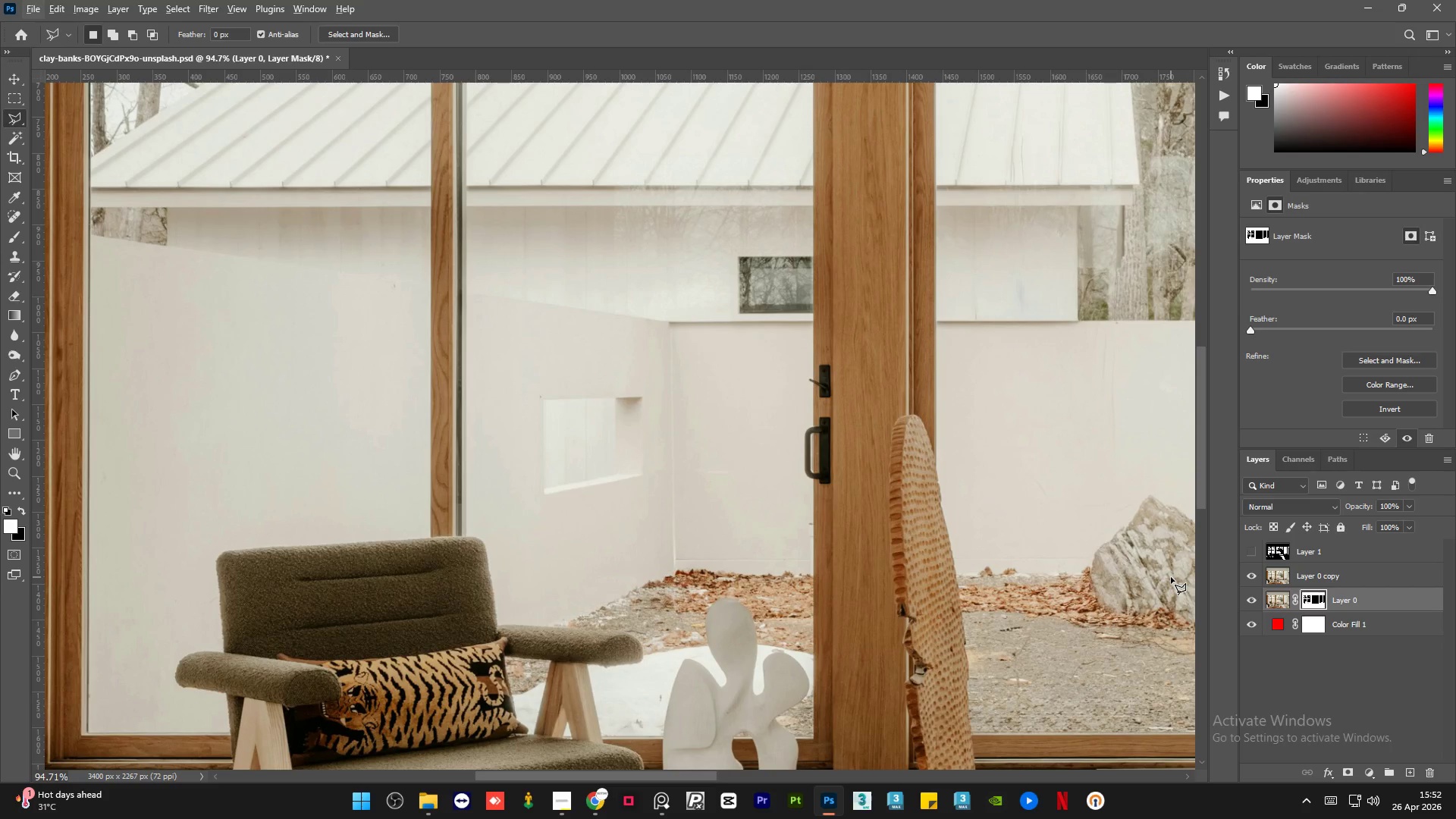 
hold_key(key=AltLeft, duration=1.86)
scroll: coordinate [776, 543], scroll_direction: down, amount: 5.0
 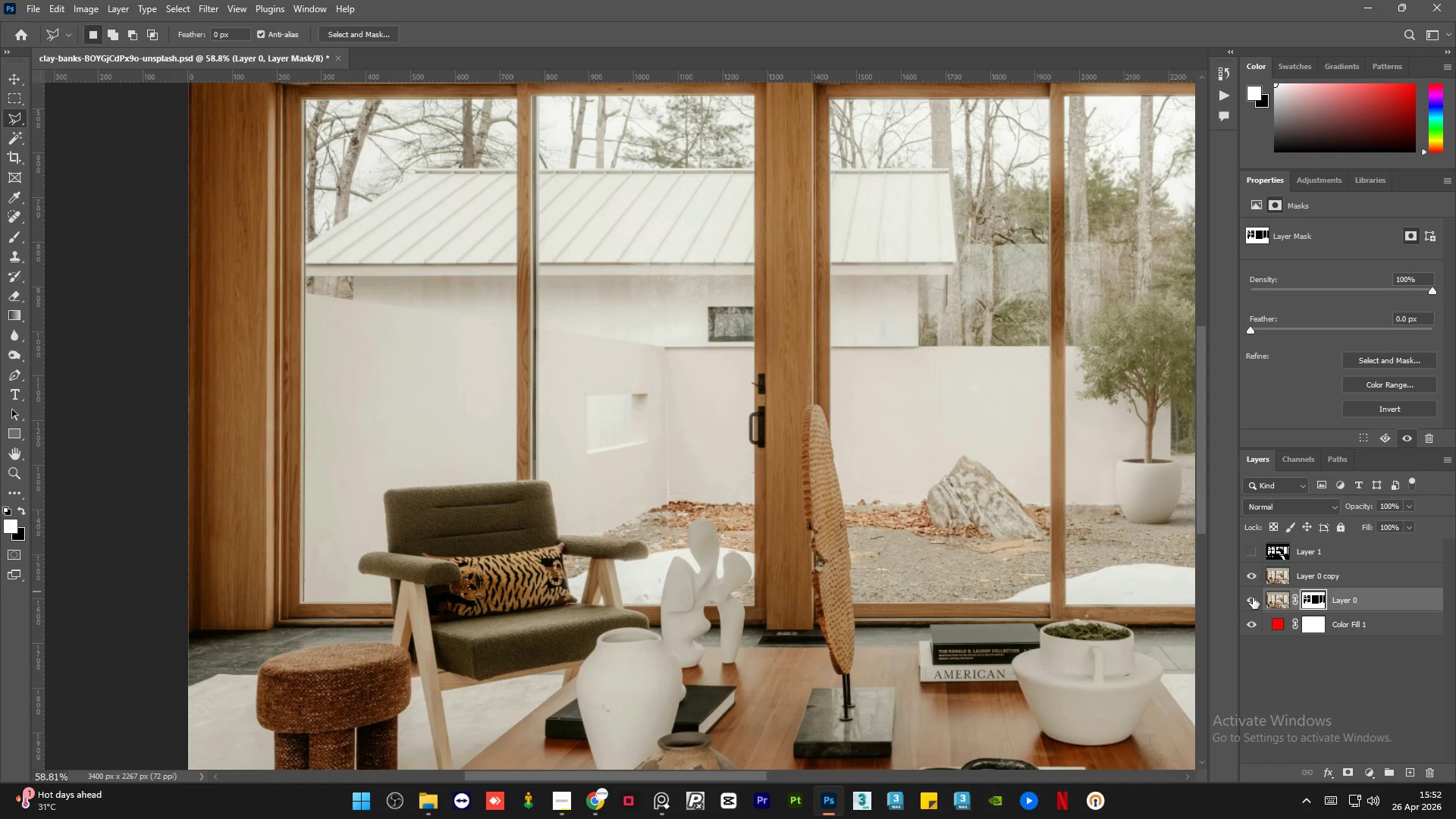 
left_click([1251, 623])
 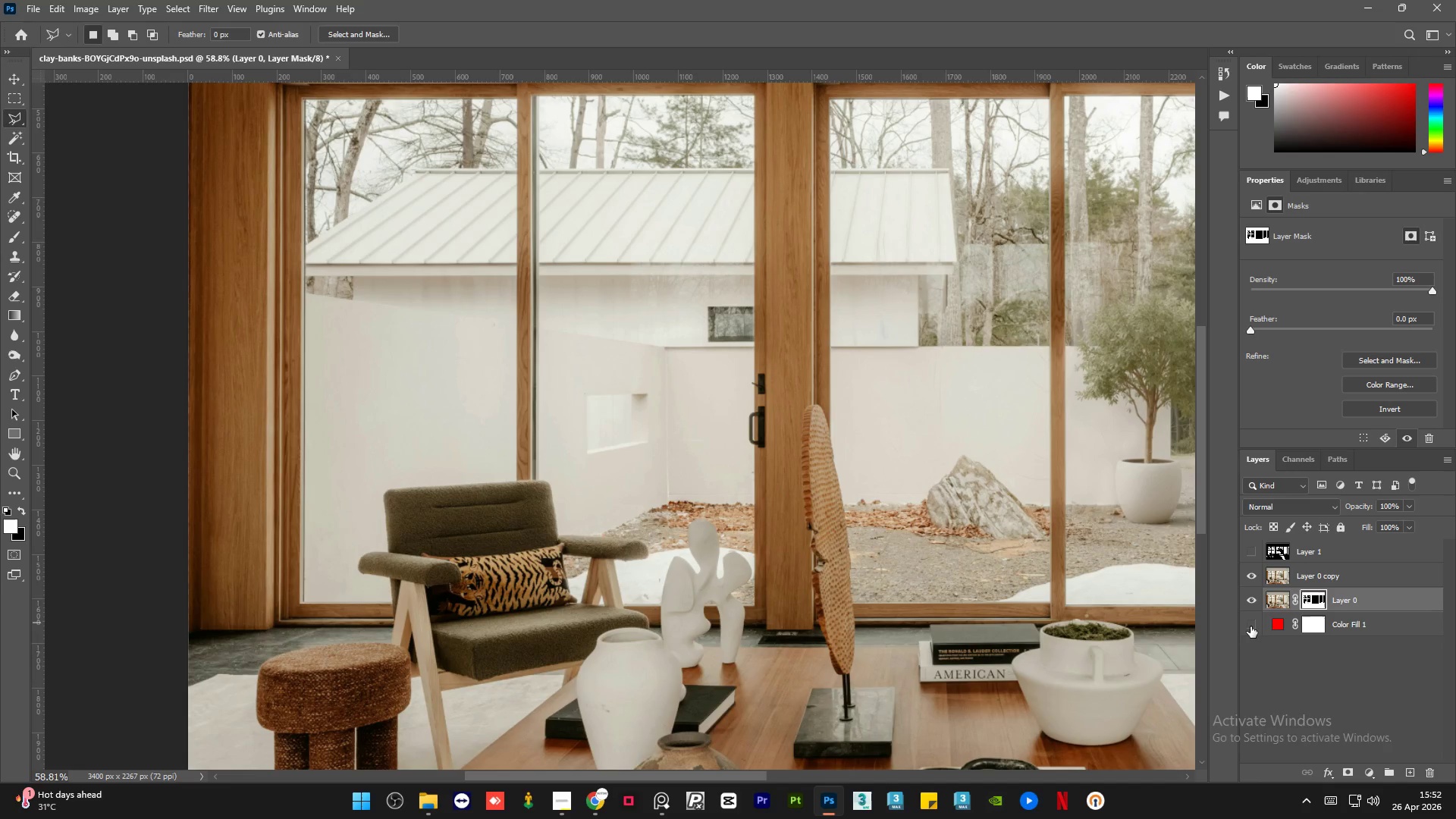 
left_click([1250, 626])
 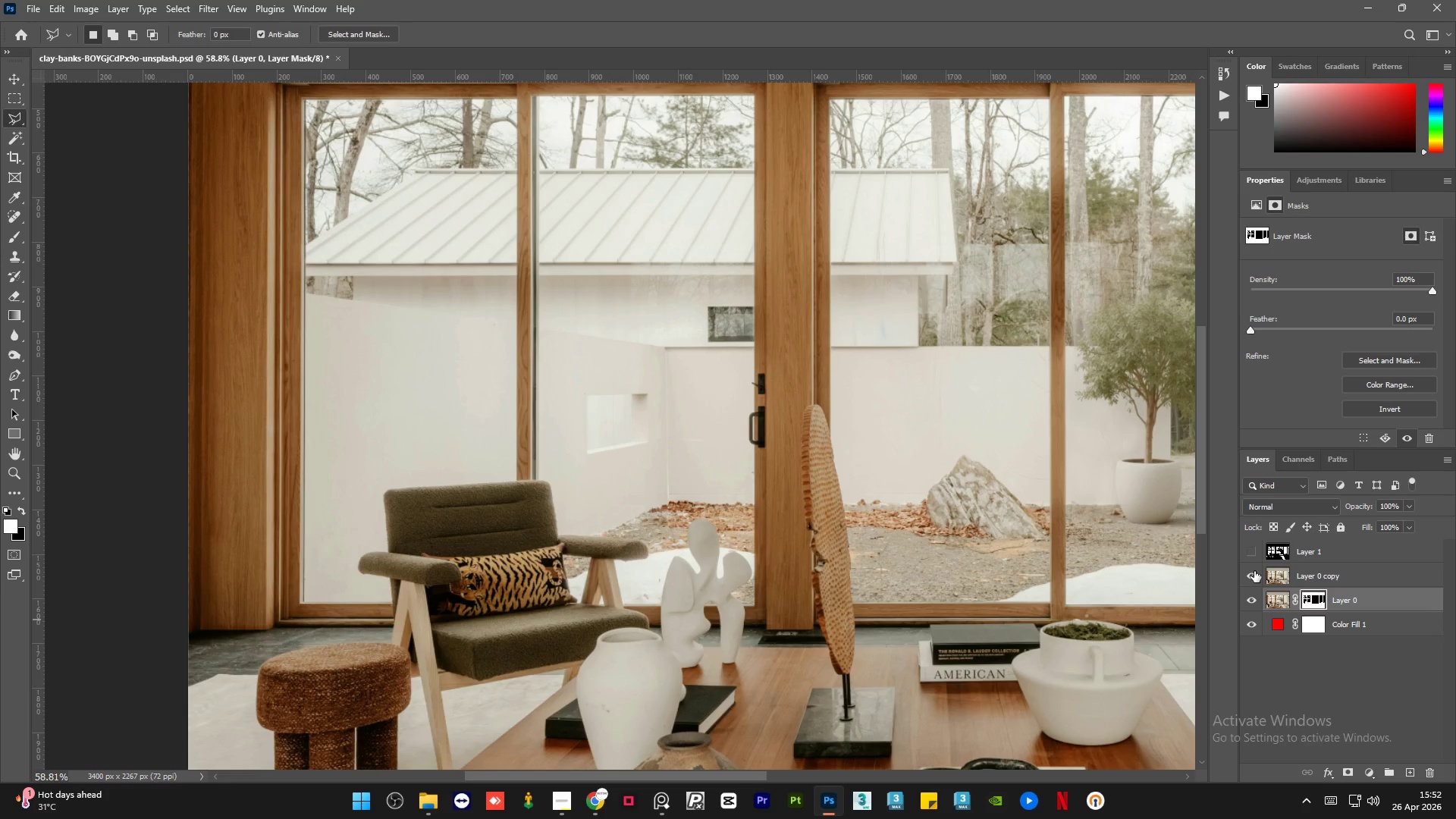 
left_click([1254, 571])
 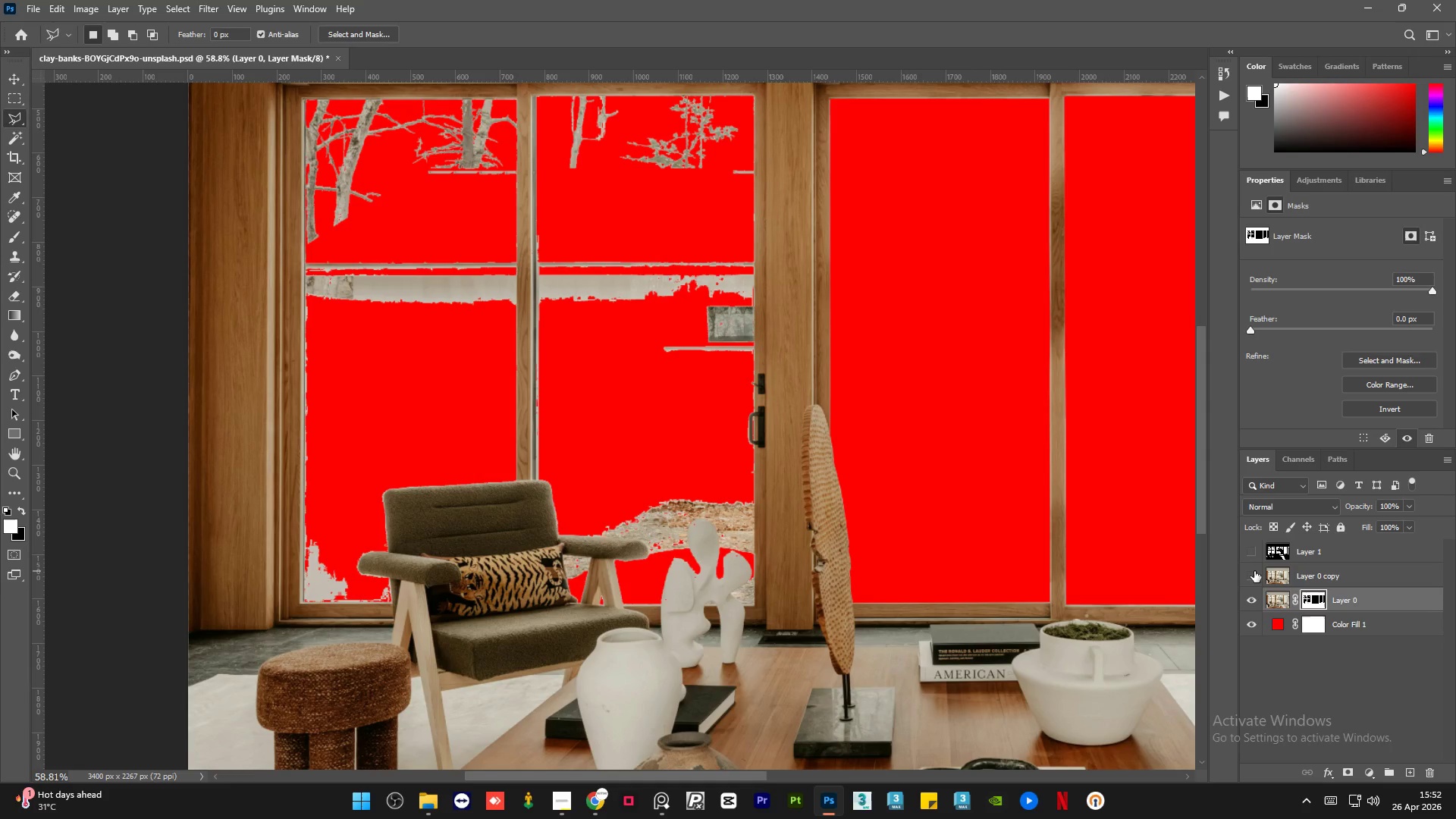 
left_click([1254, 571])
 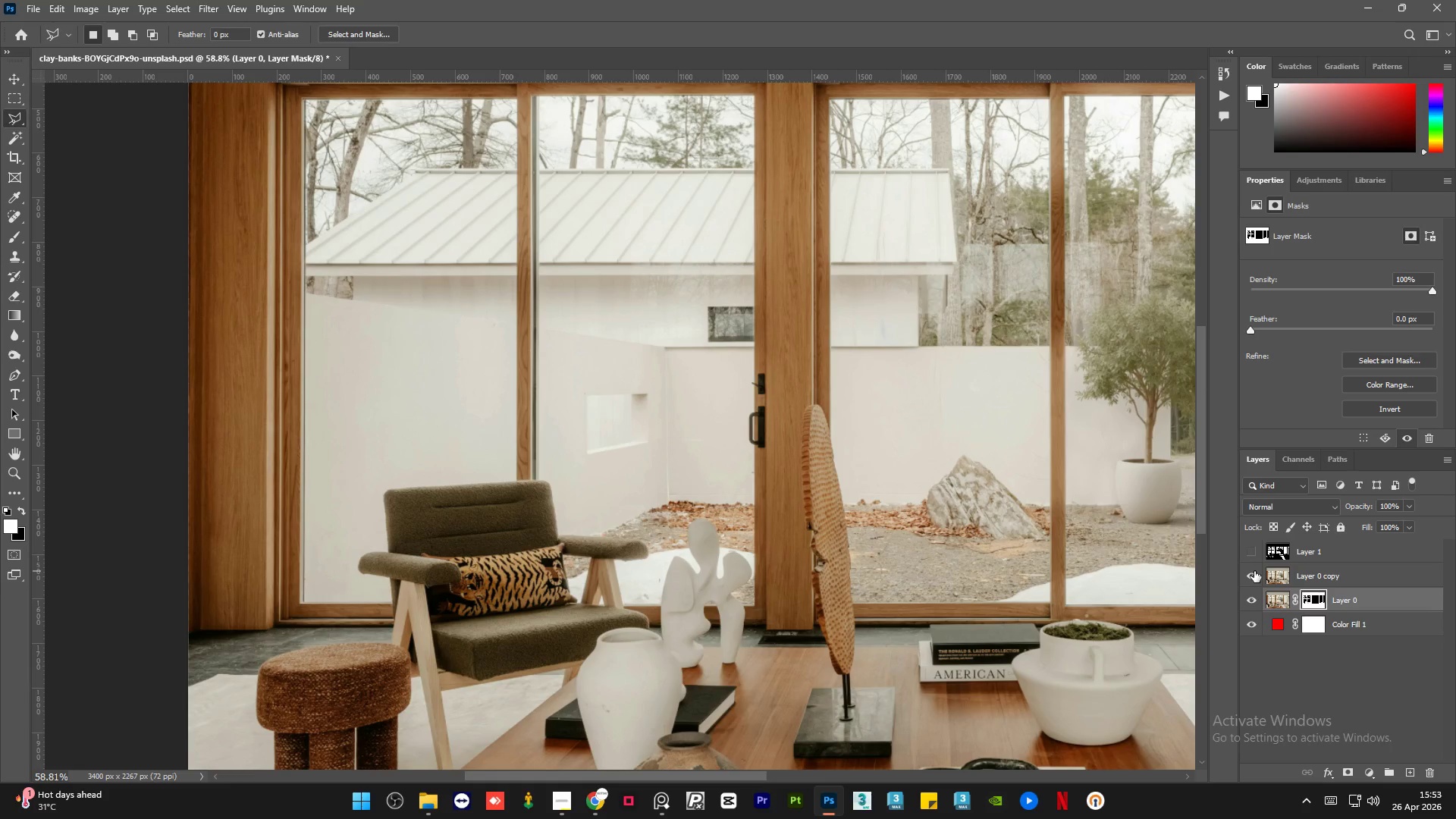 
wait(49.73)
 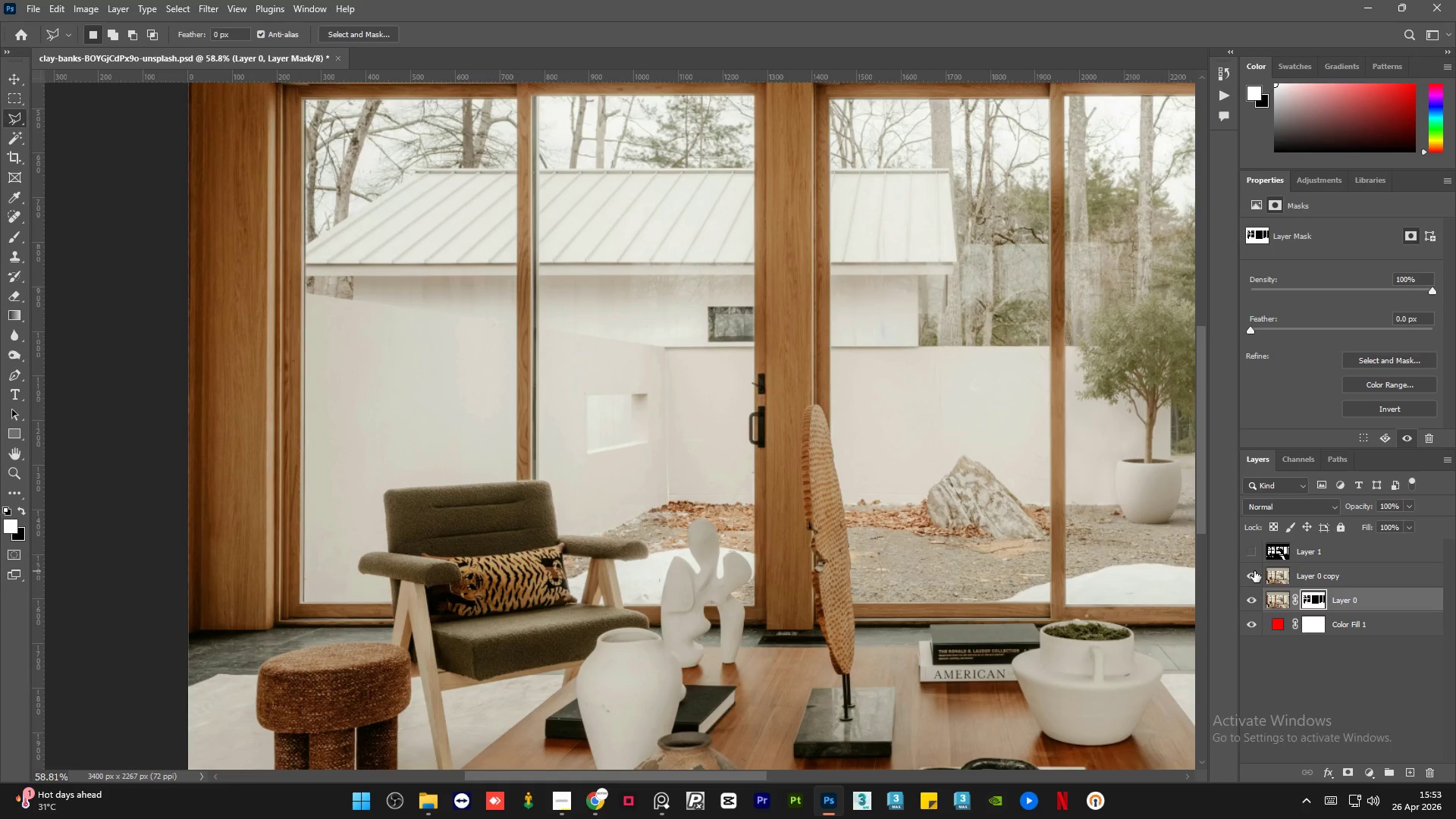 
hold_key(key=AltLeft, duration=2.25)
scroll: coordinate [663, 588], scroll_direction: down, amount: 3.0
 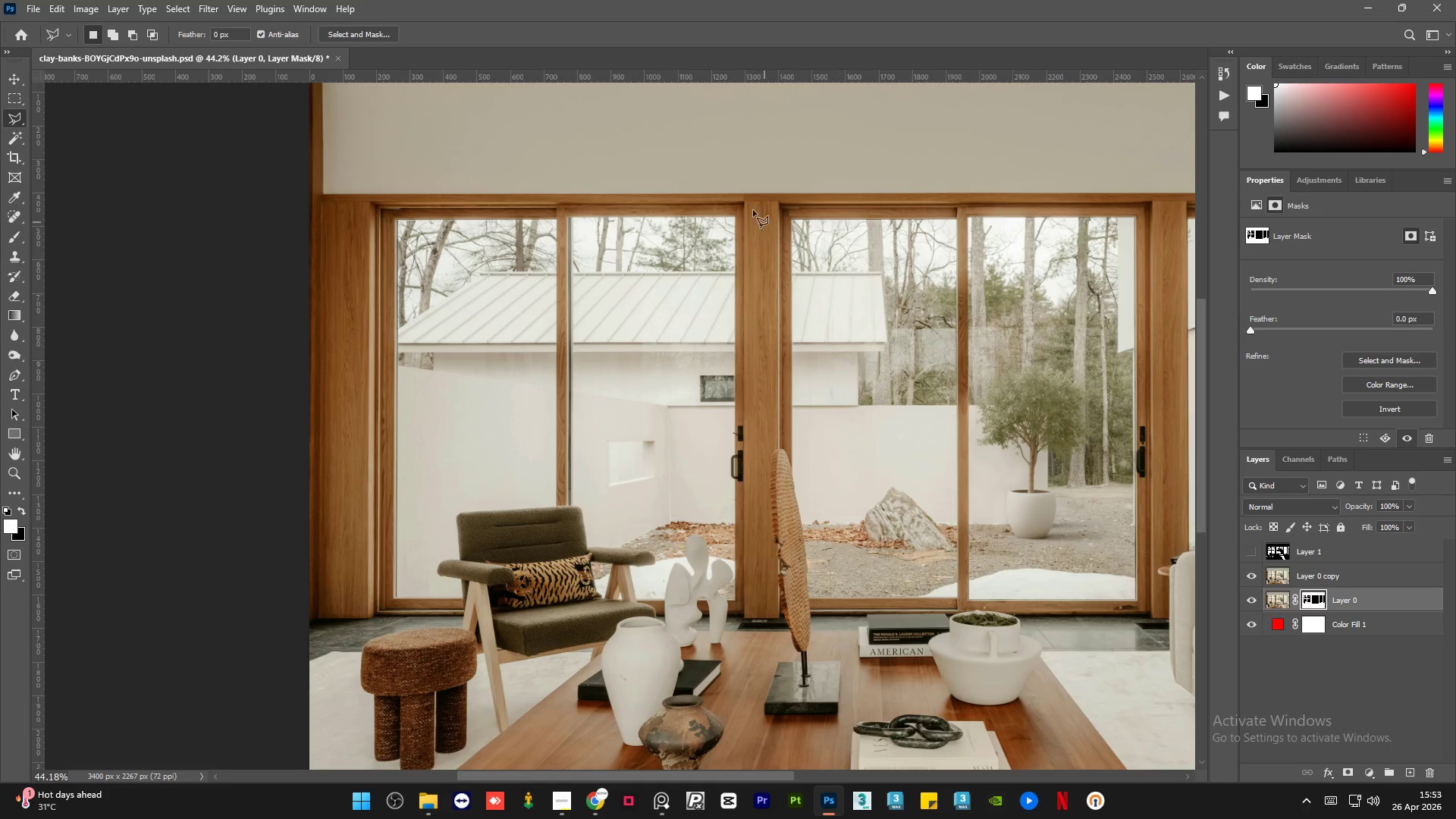 
scroll: coordinate [709, 250], scroll_direction: up, amount: 29.0
 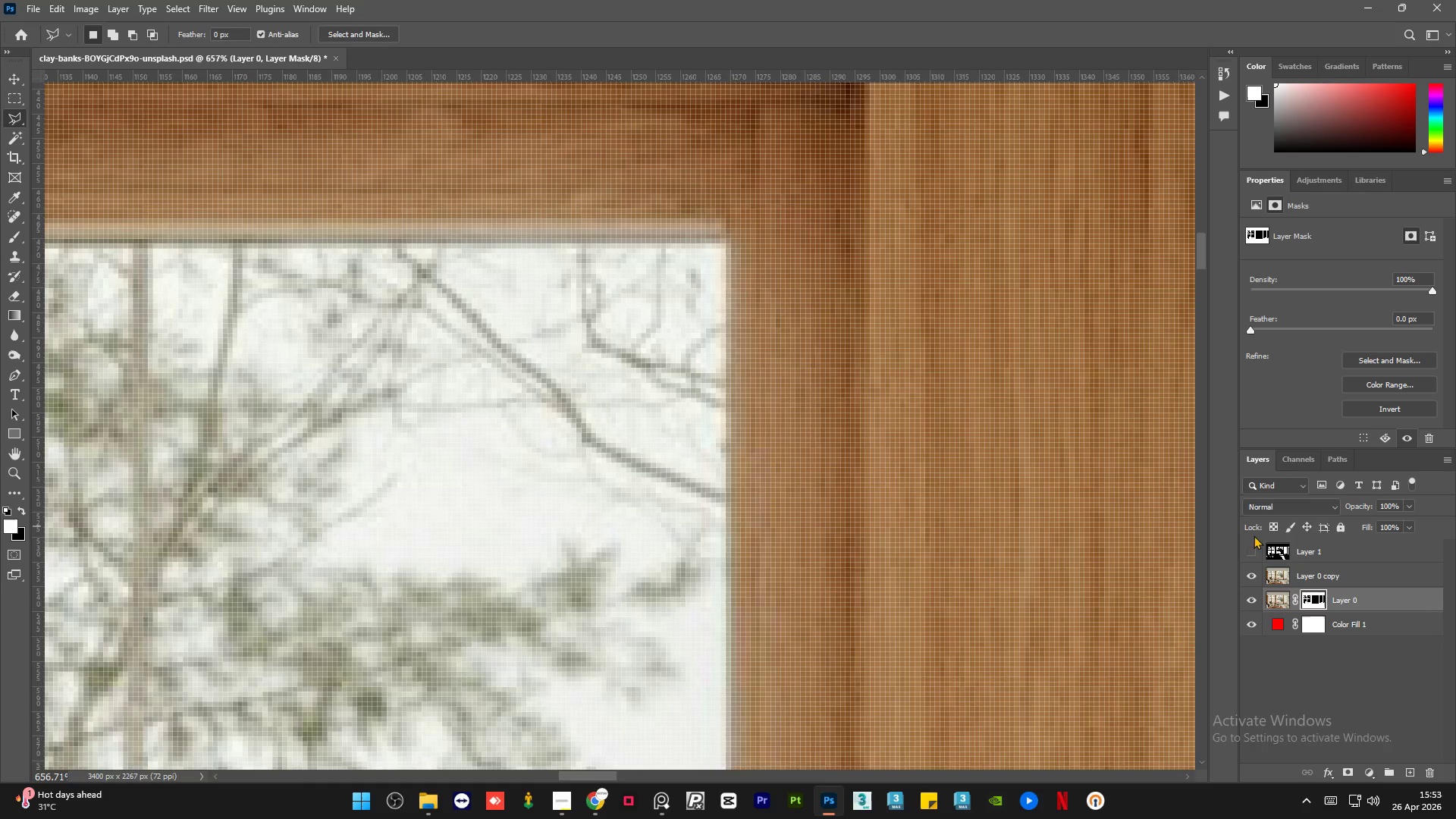 
left_click([1249, 576])
 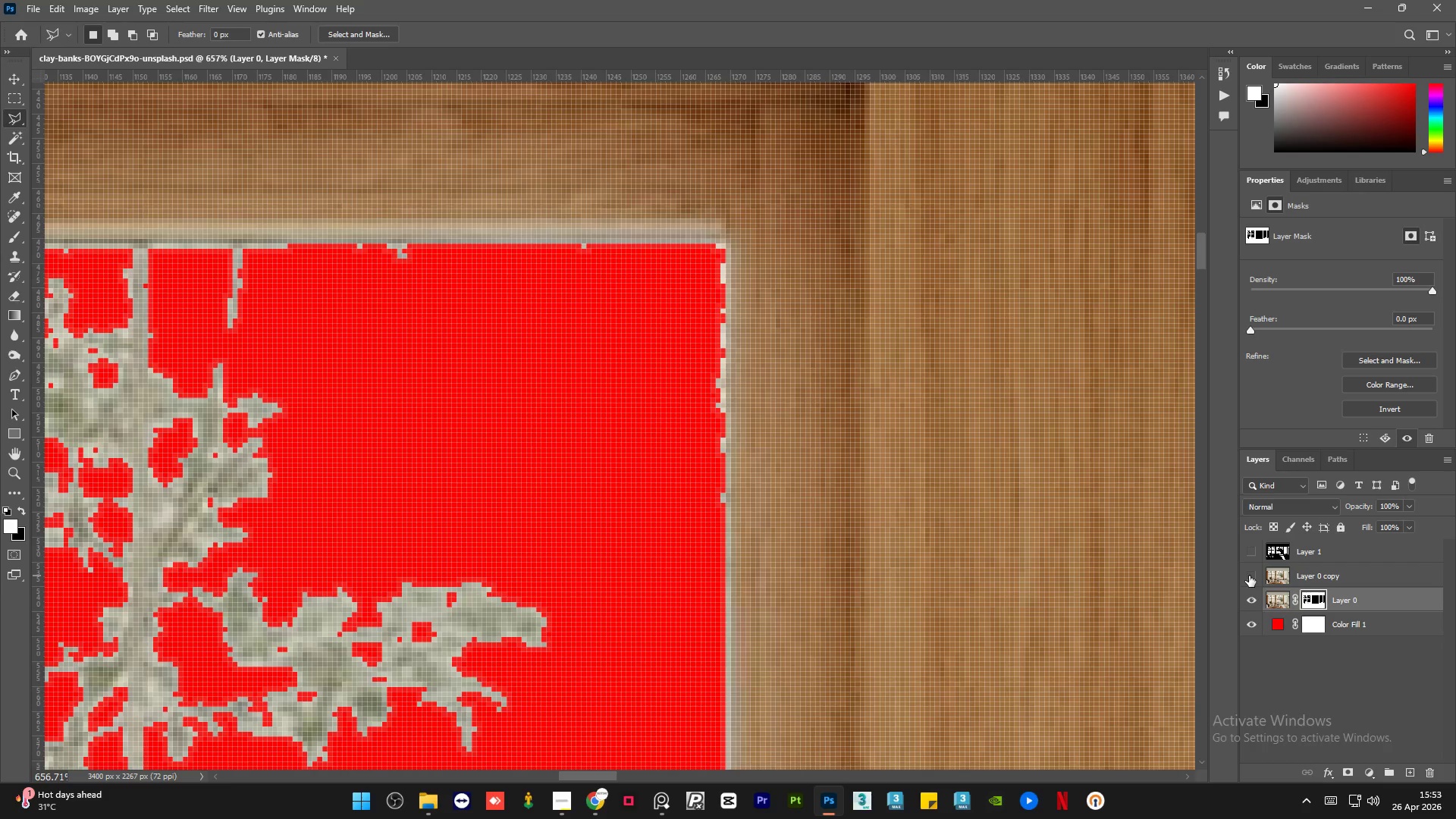 
left_click([1249, 576])
 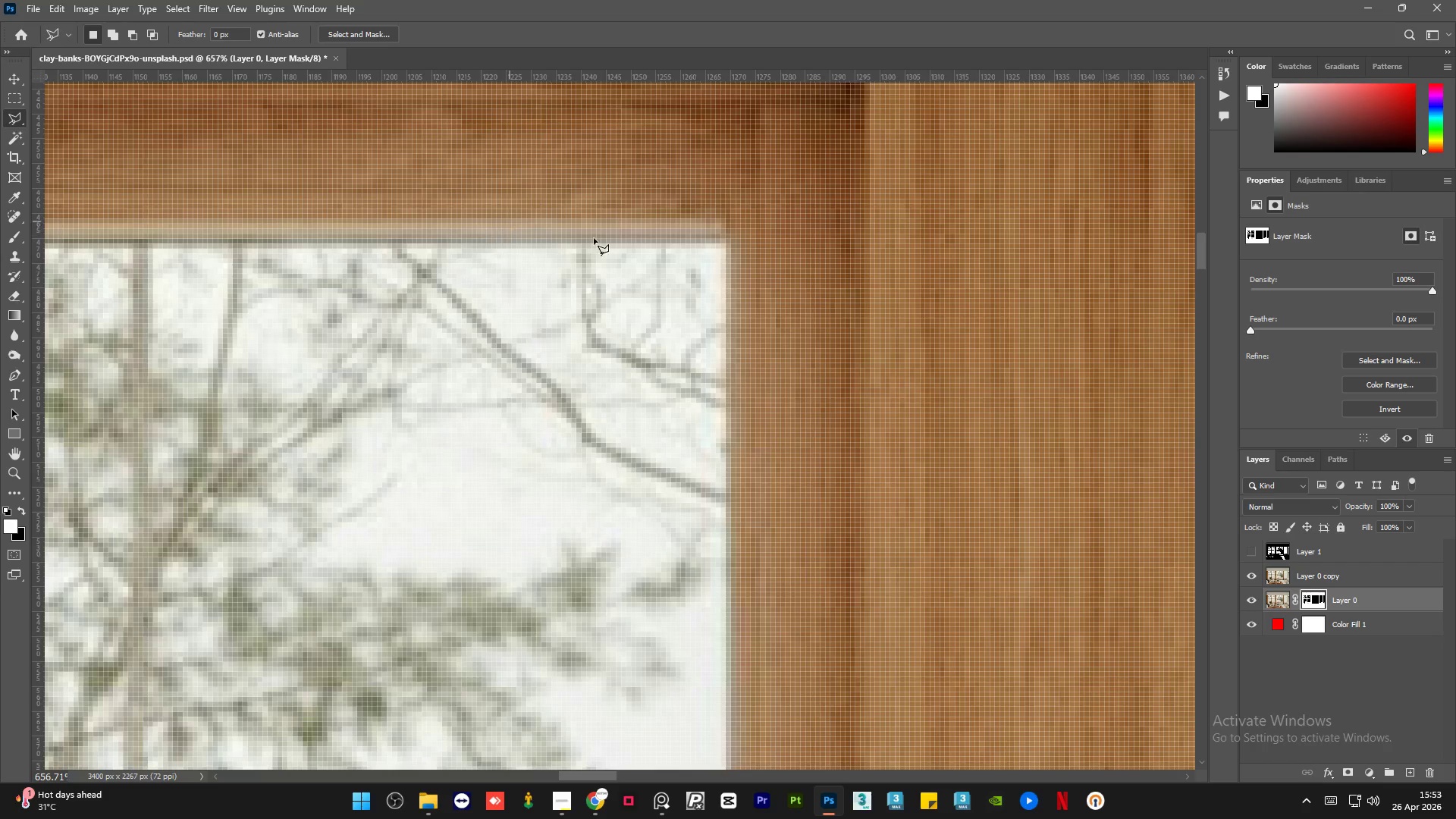 
hold_key(key=AltLeft, duration=1.03)
scroll: coordinate [714, 245], scroll_direction: up, amount: 9.0
 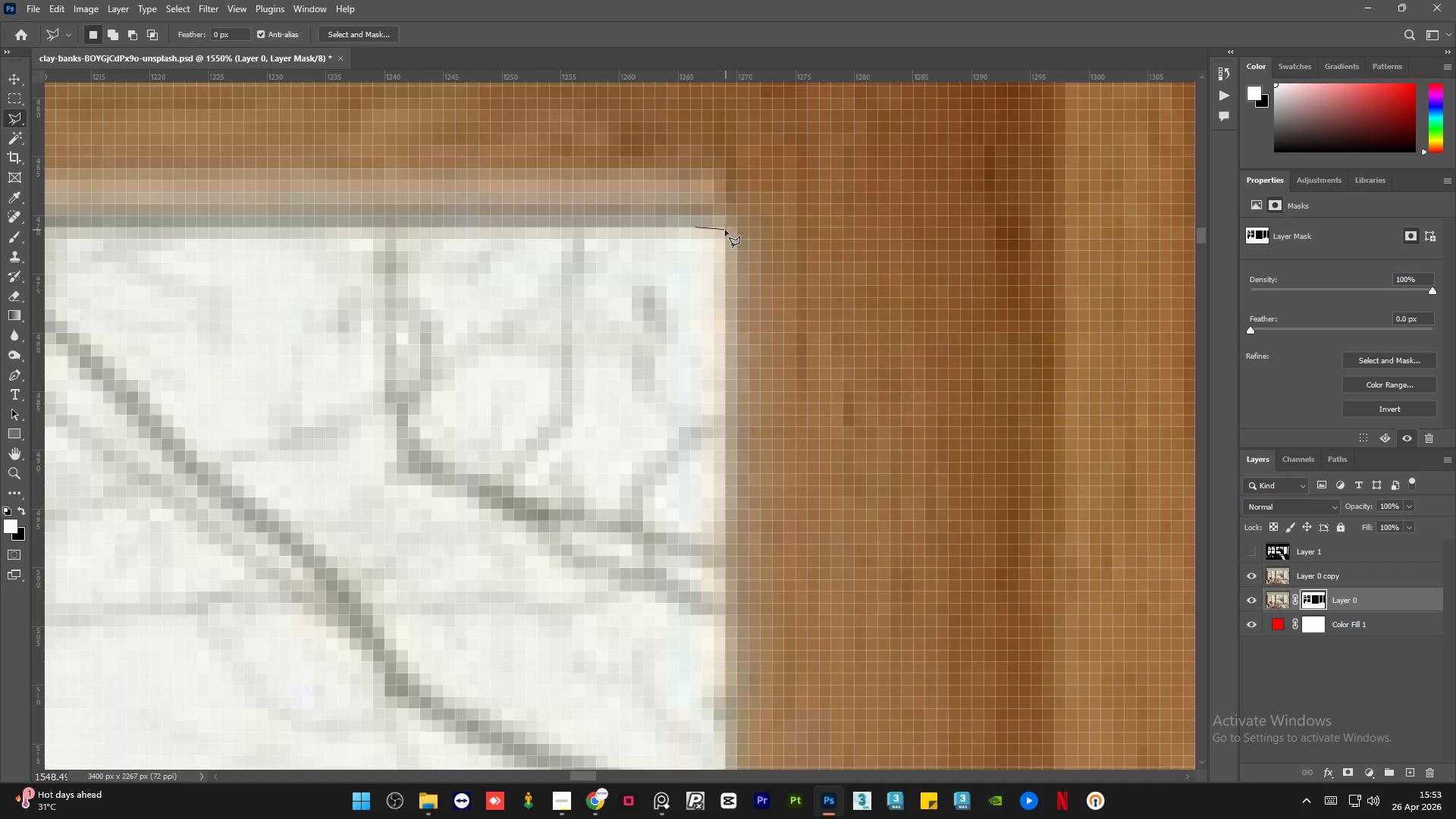 
left_click([724, 229])
 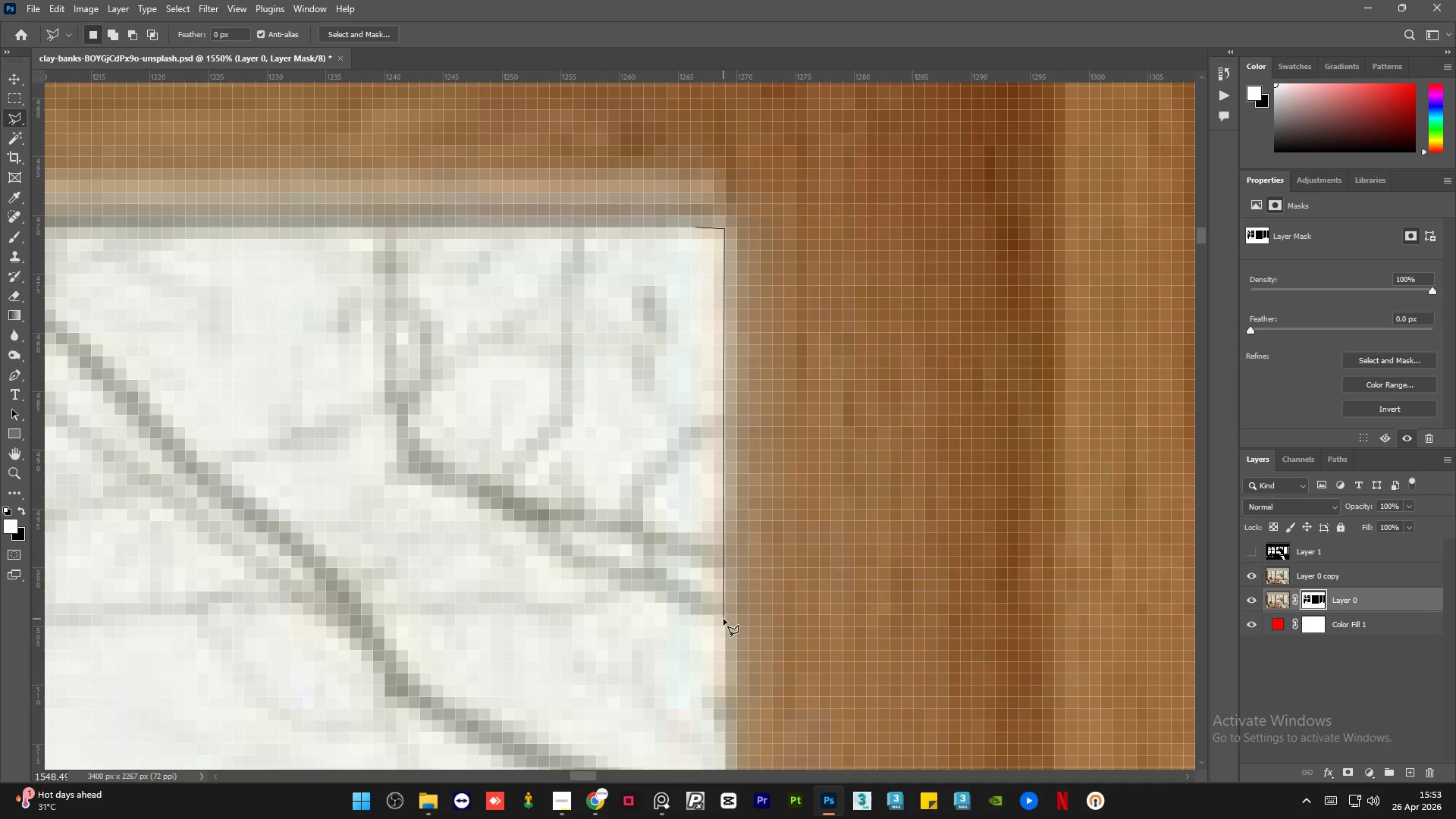 
left_click([724, 619])
 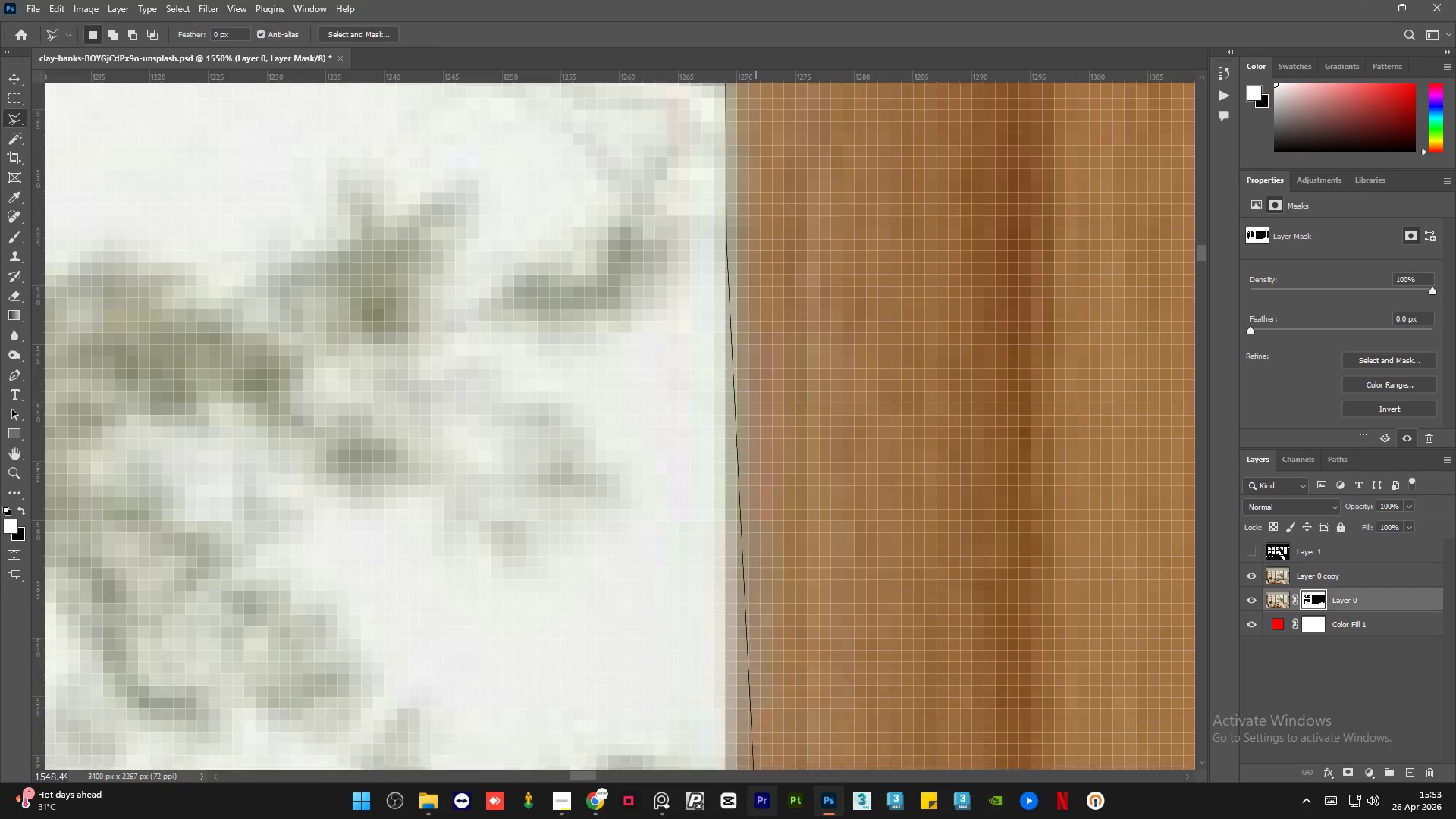 
wait(5.42)
 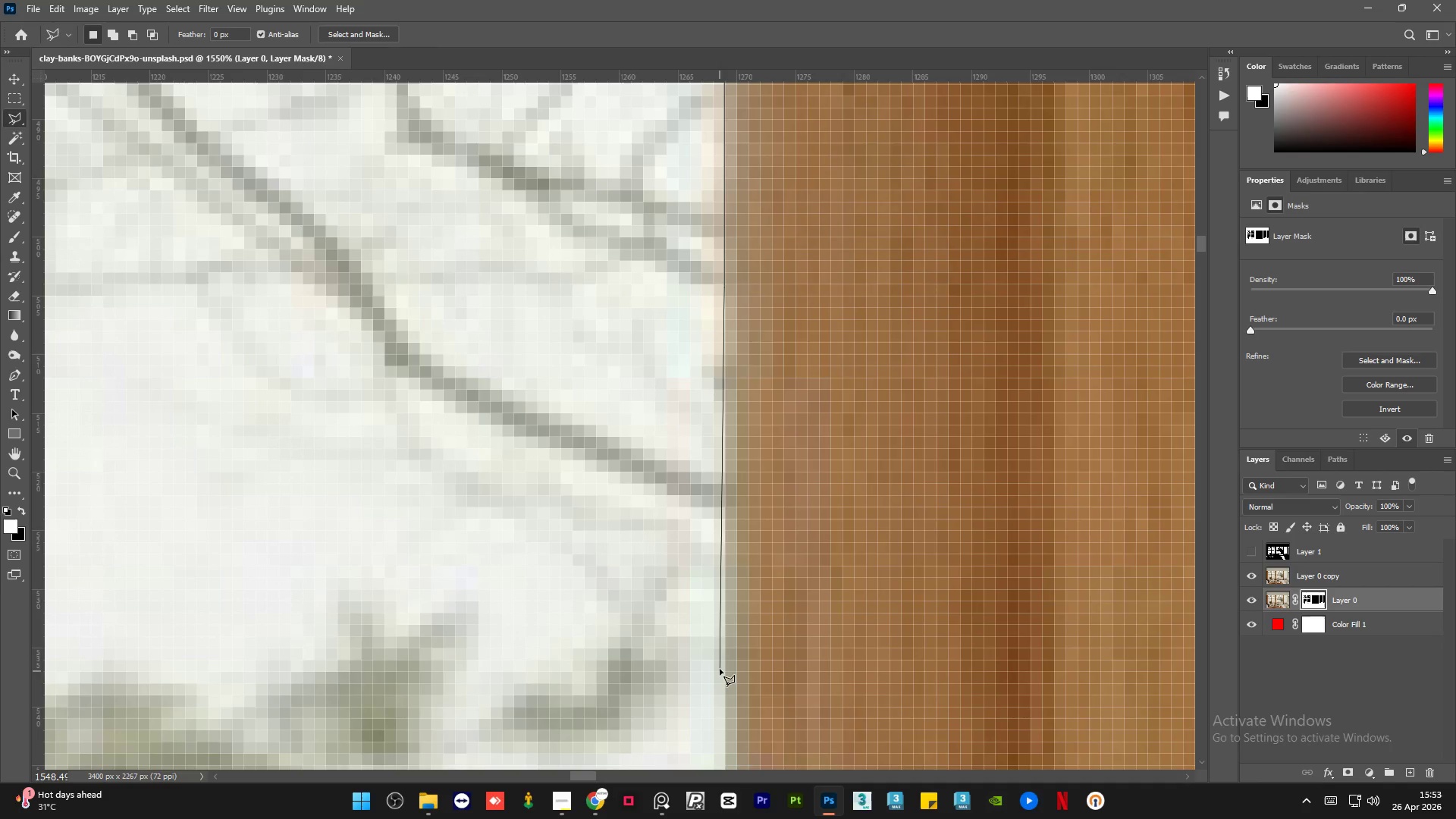 
left_click([725, 653])
 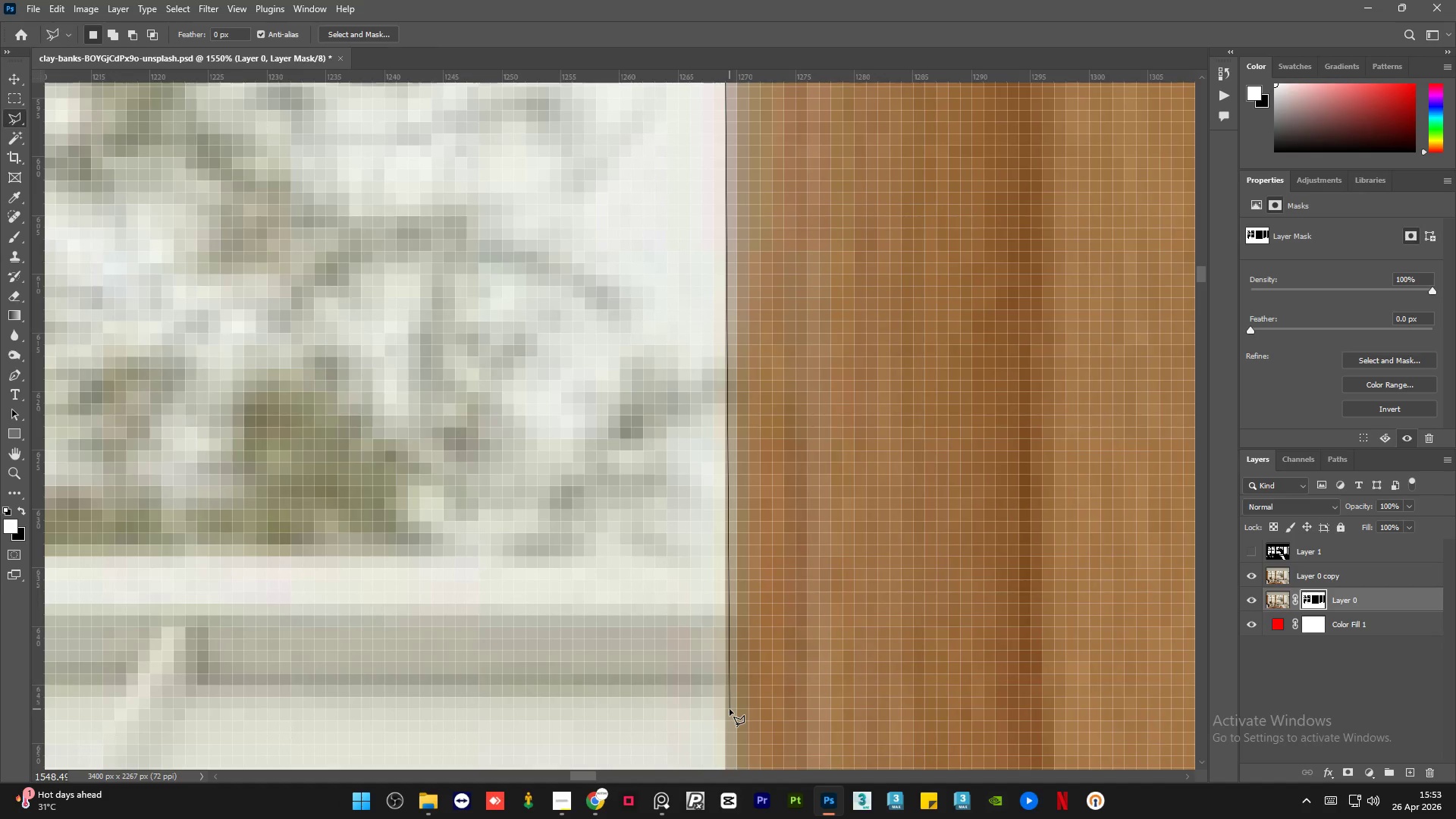 
left_click([726, 723])
 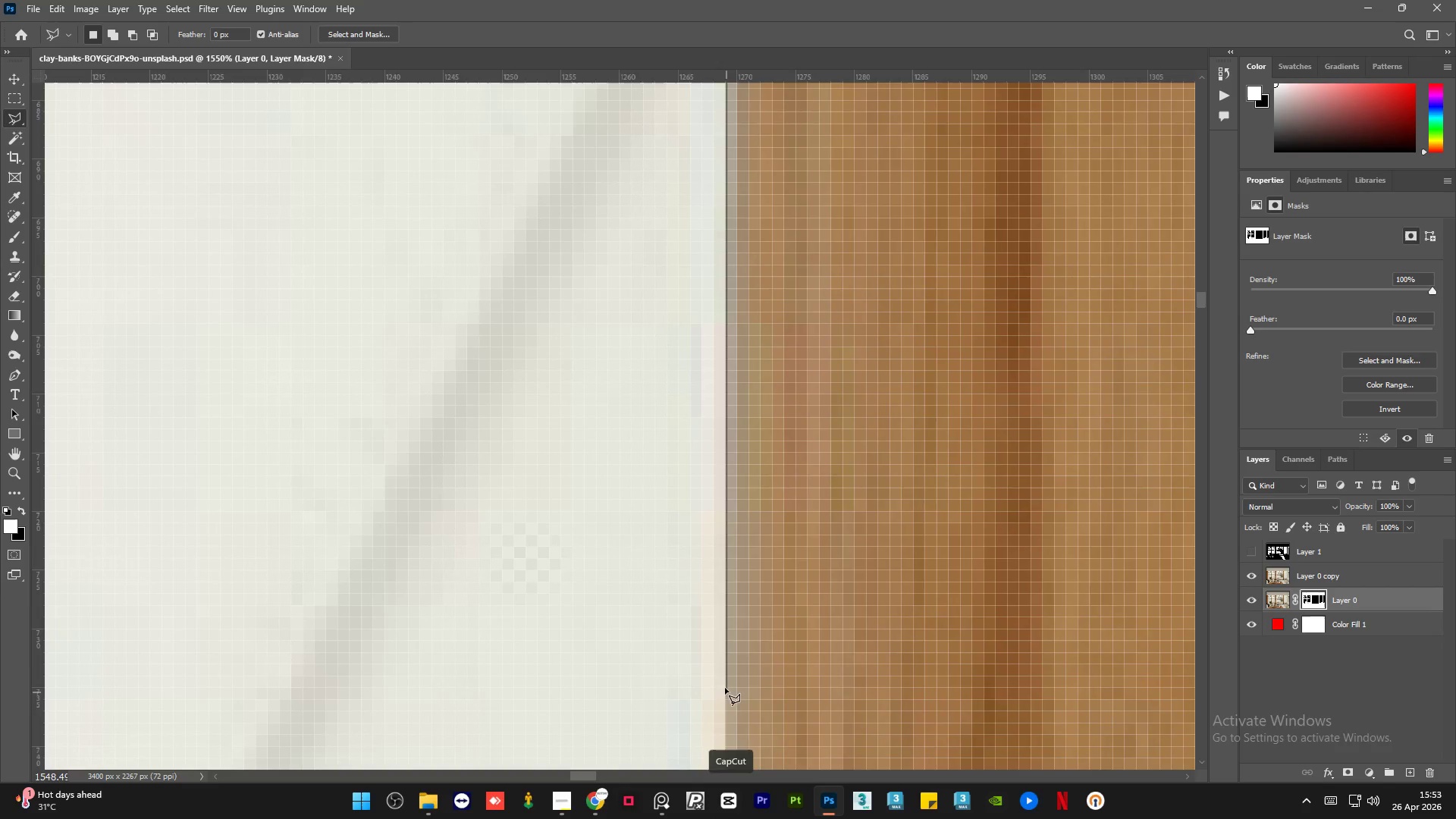 
left_click([725, 663])
 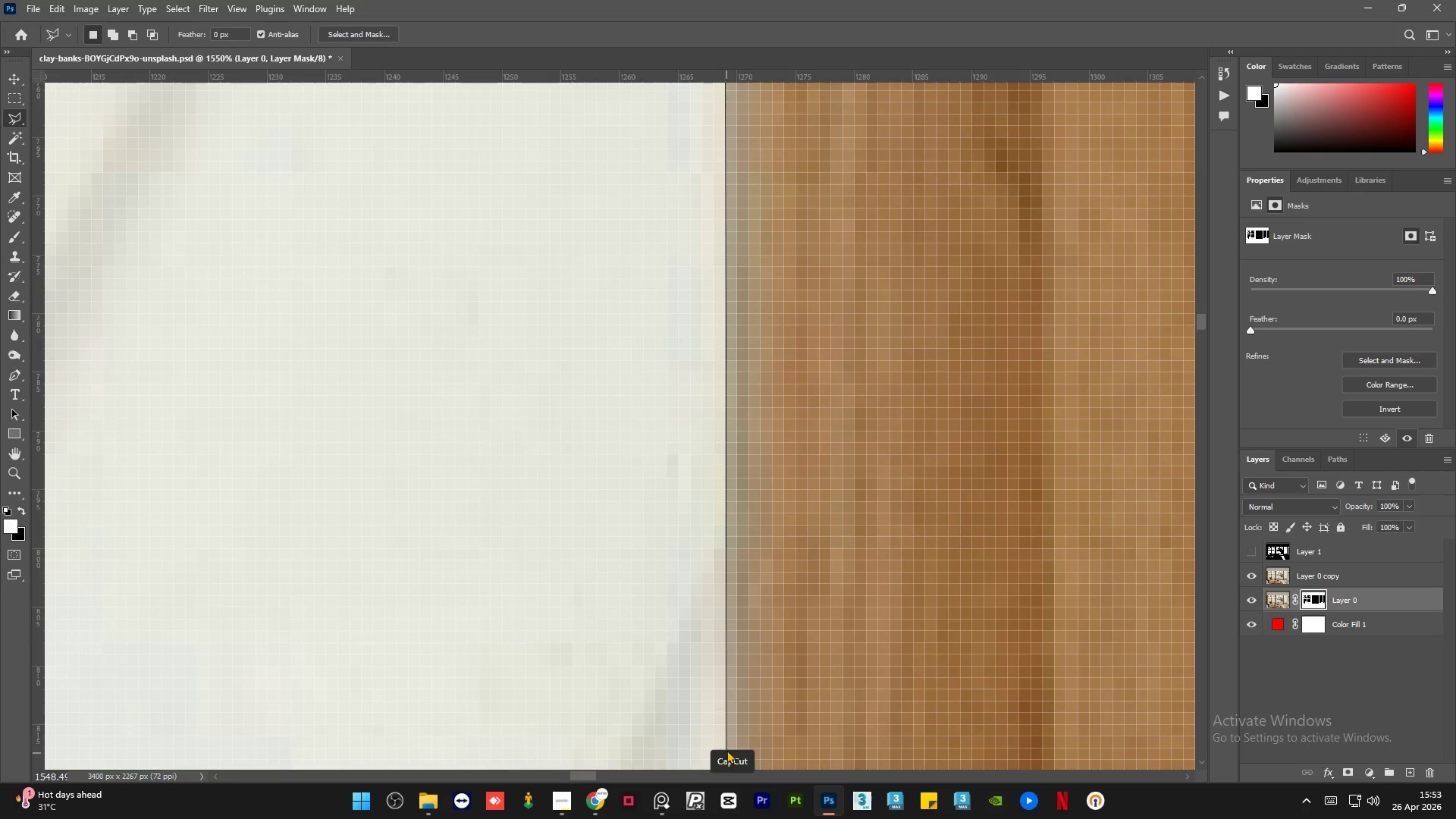 
left_click([726, 736])
 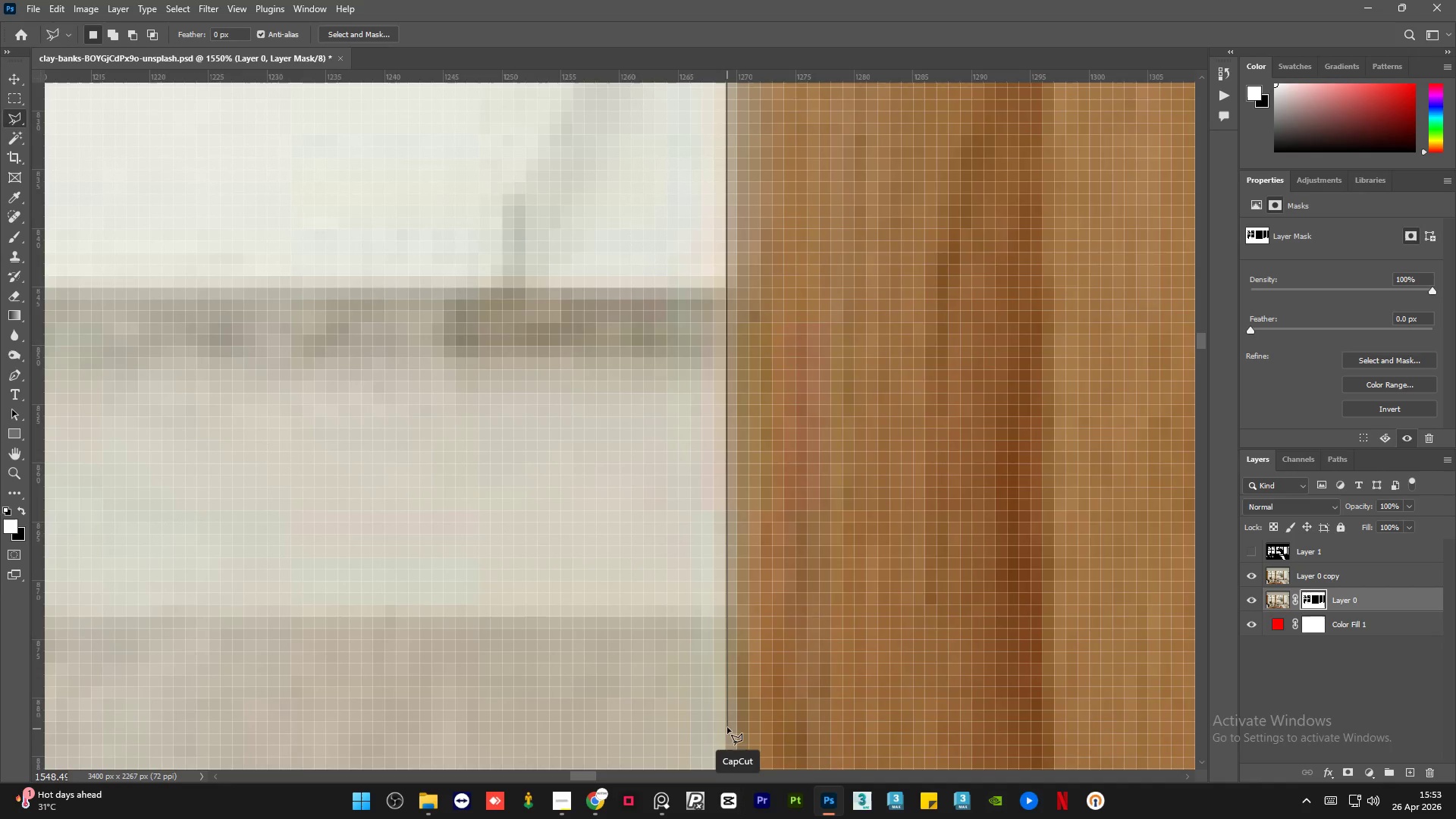 
left_click([727, 720])
 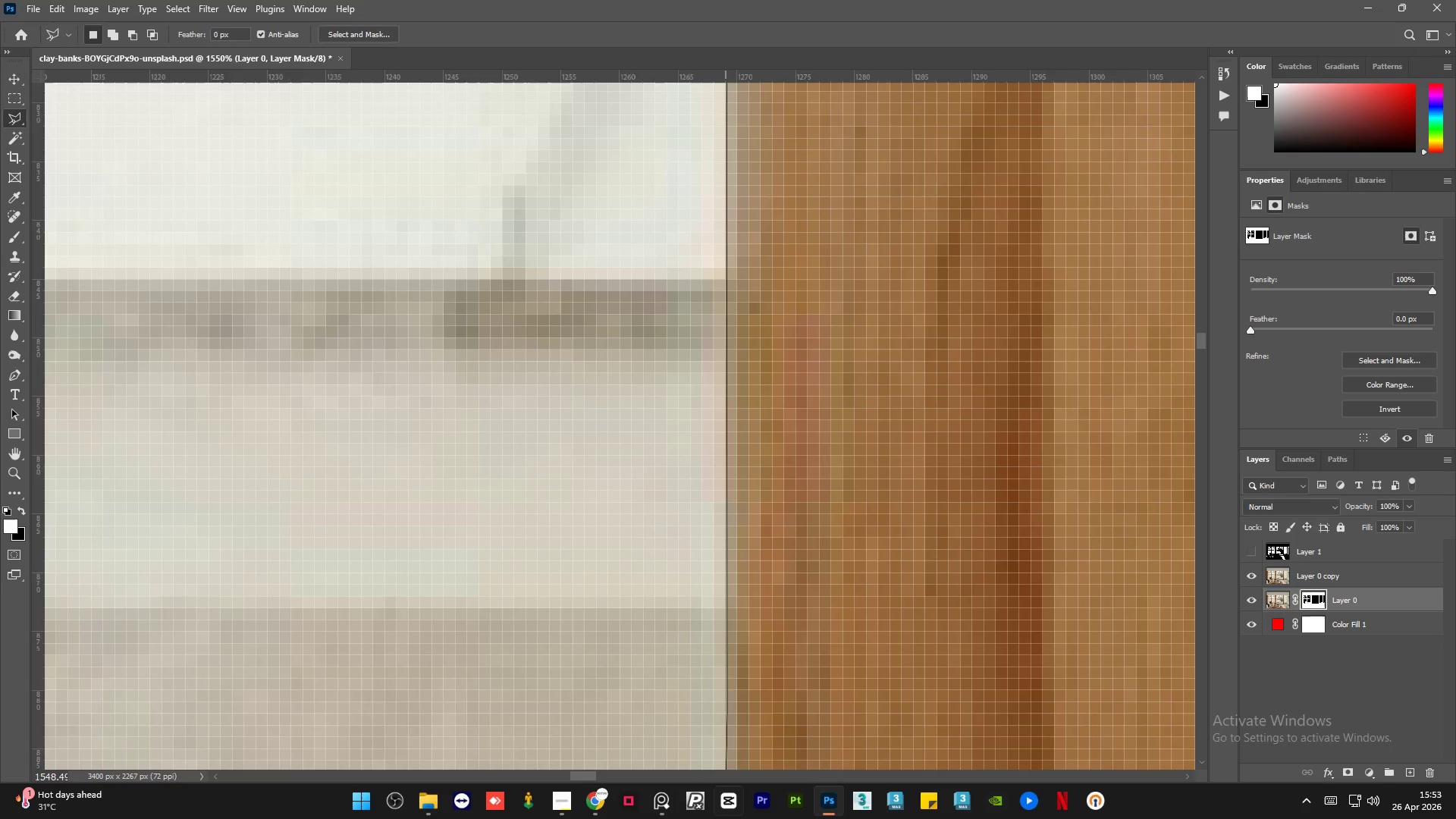 
mouse_move([727, 799])
 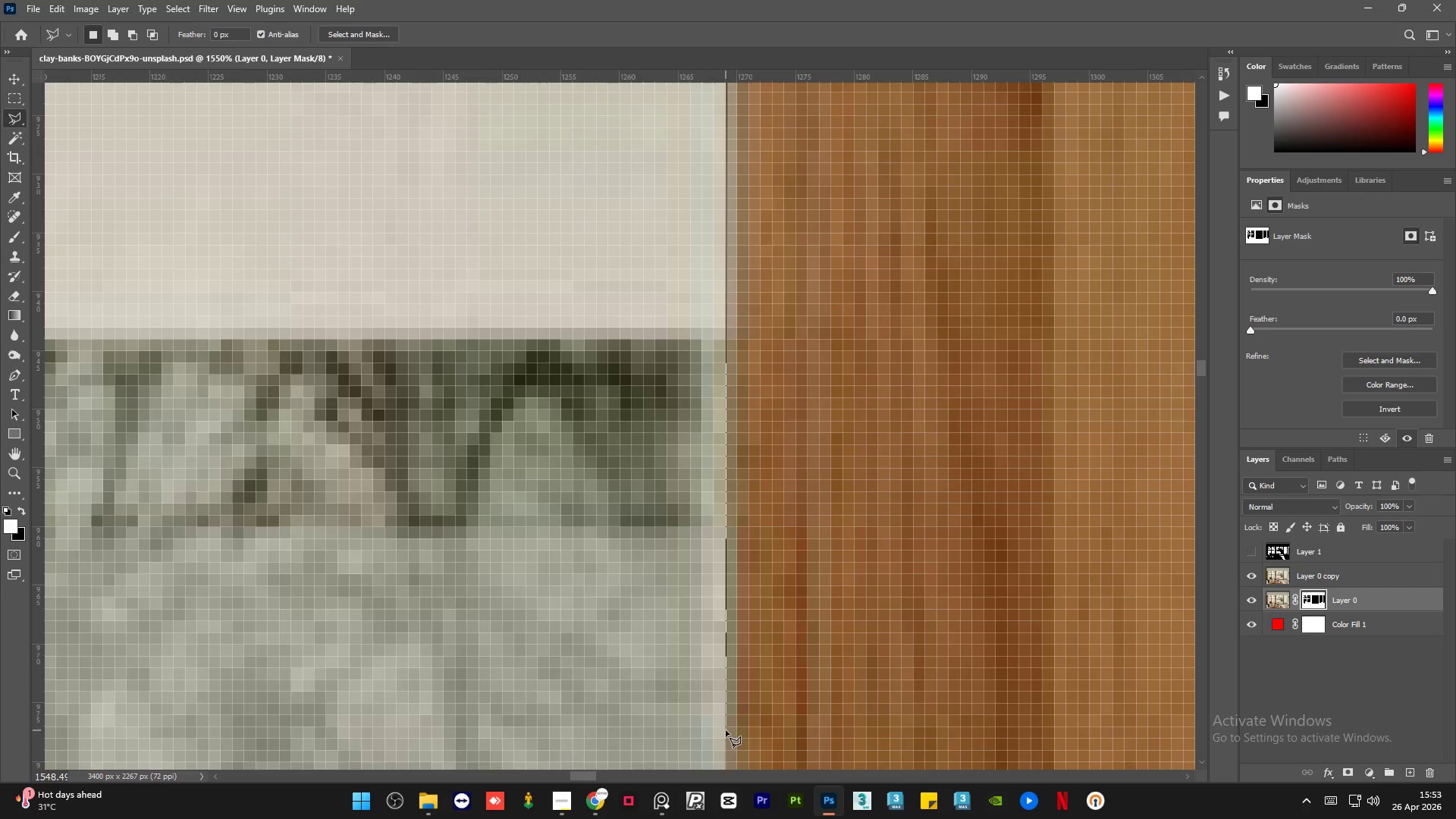 
left_click([726, 730])
 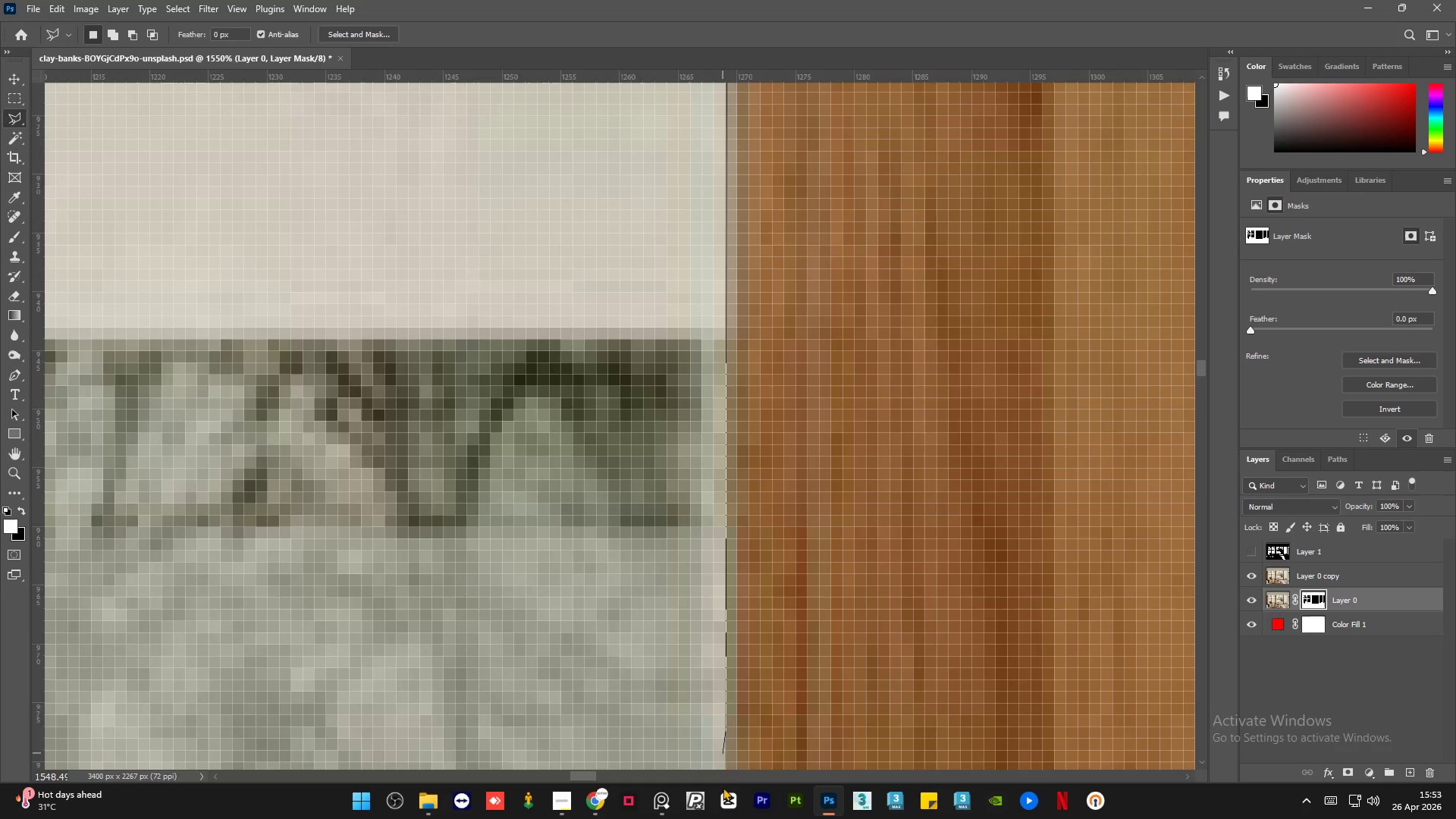 
mouse_move([730, 793])
 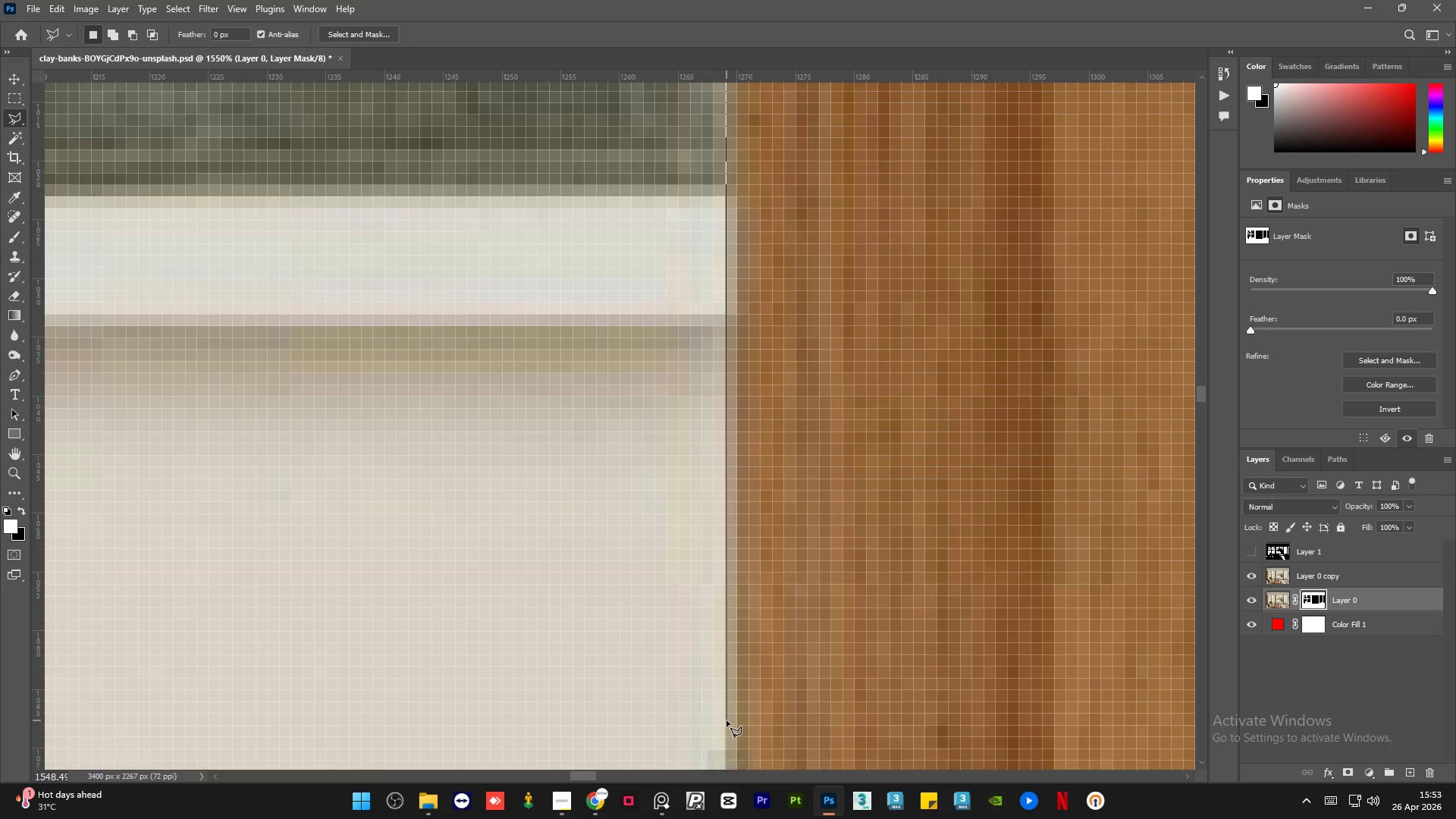 
left_click([726, 719])
 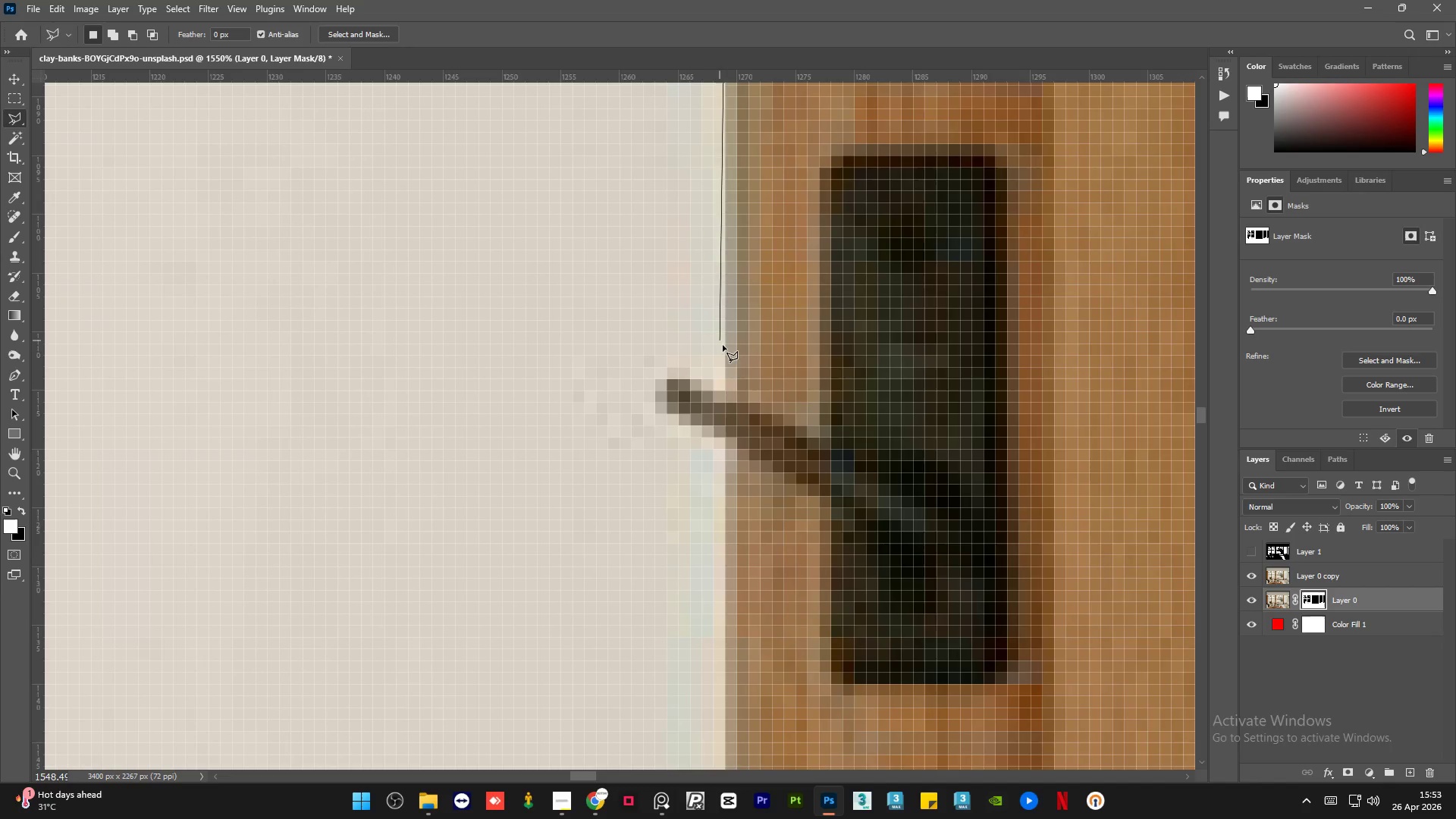 
wait(5.8)
 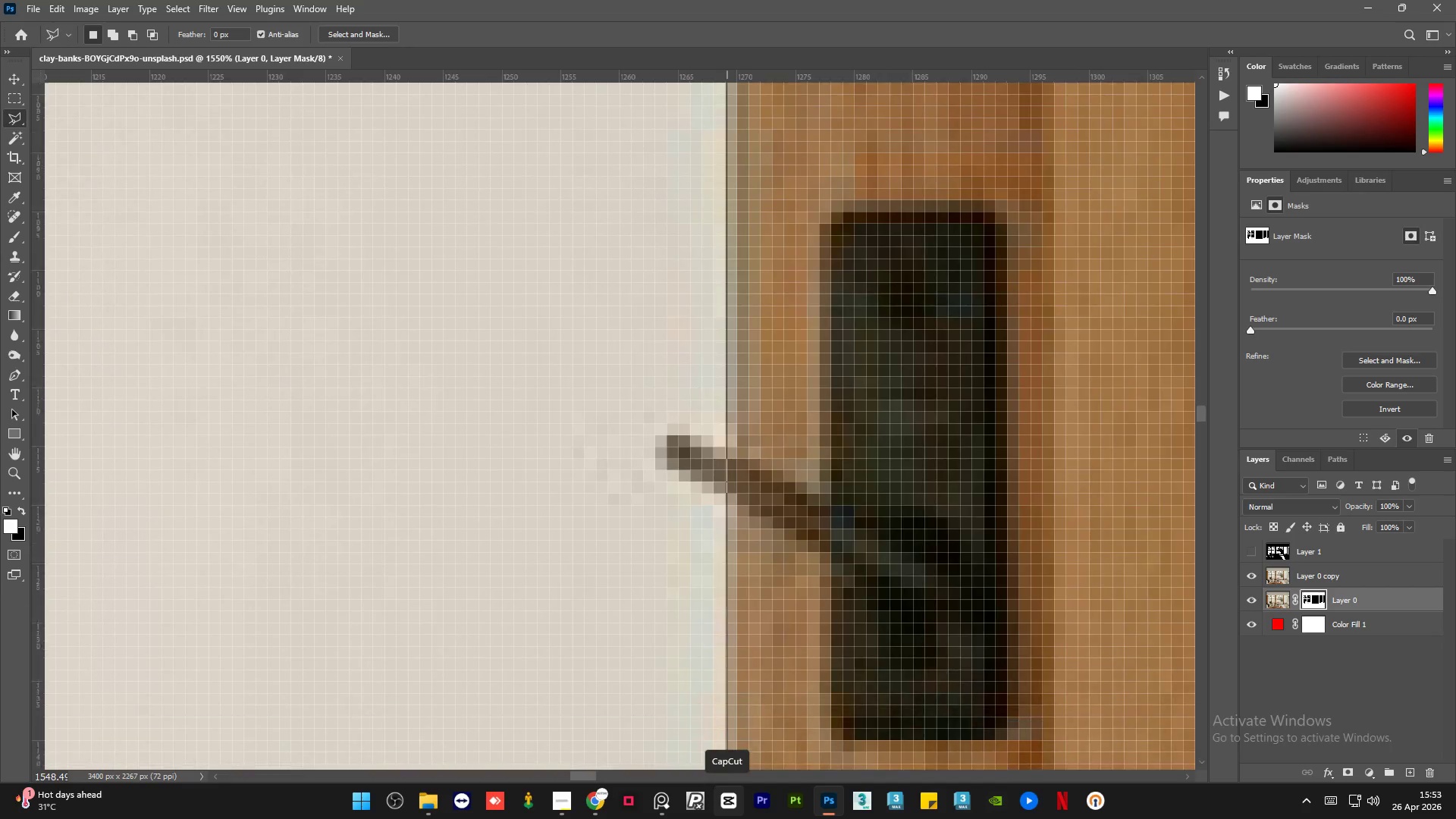 
left_click([726, 394])
 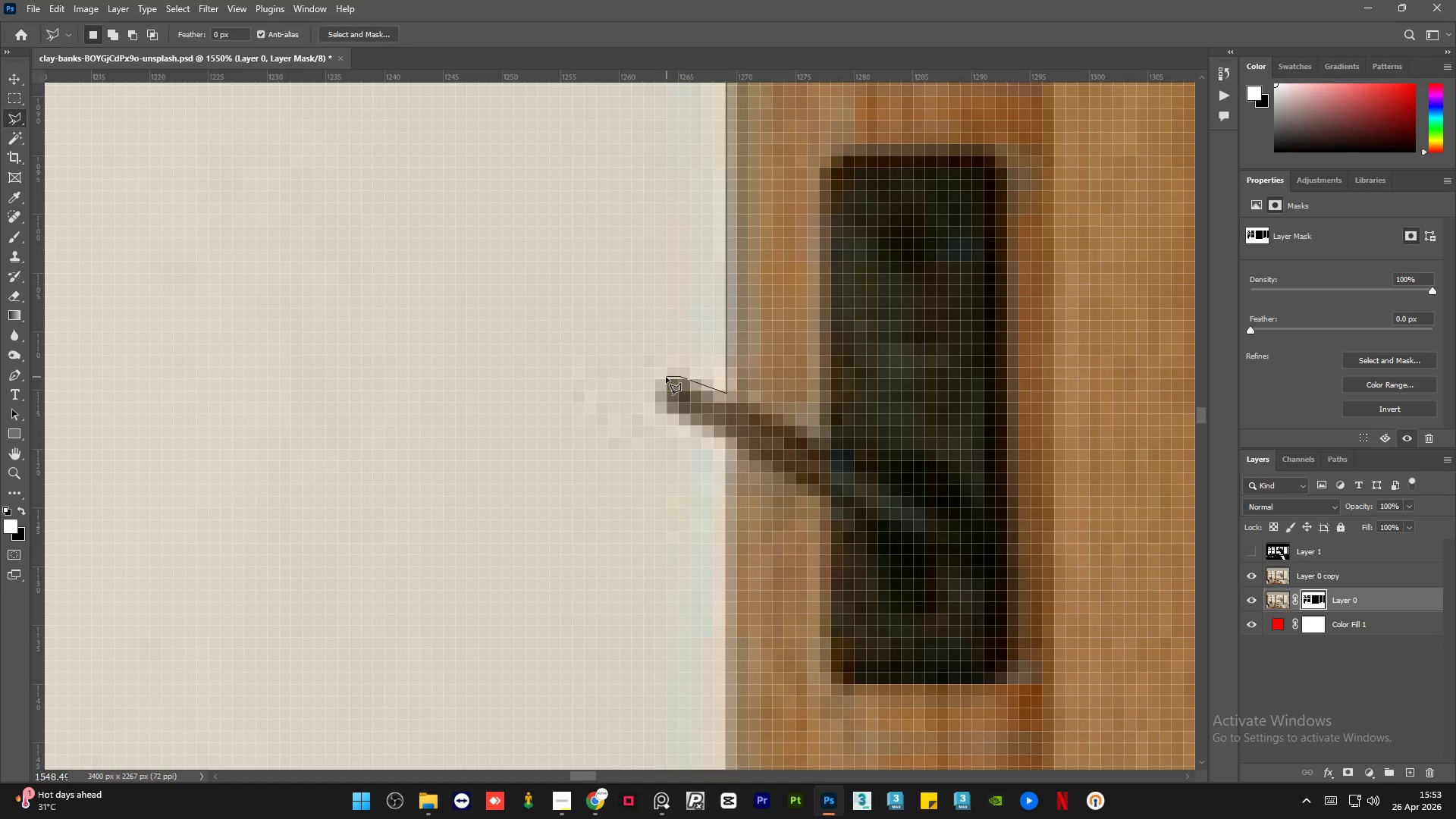 
double_click([660, 381])
 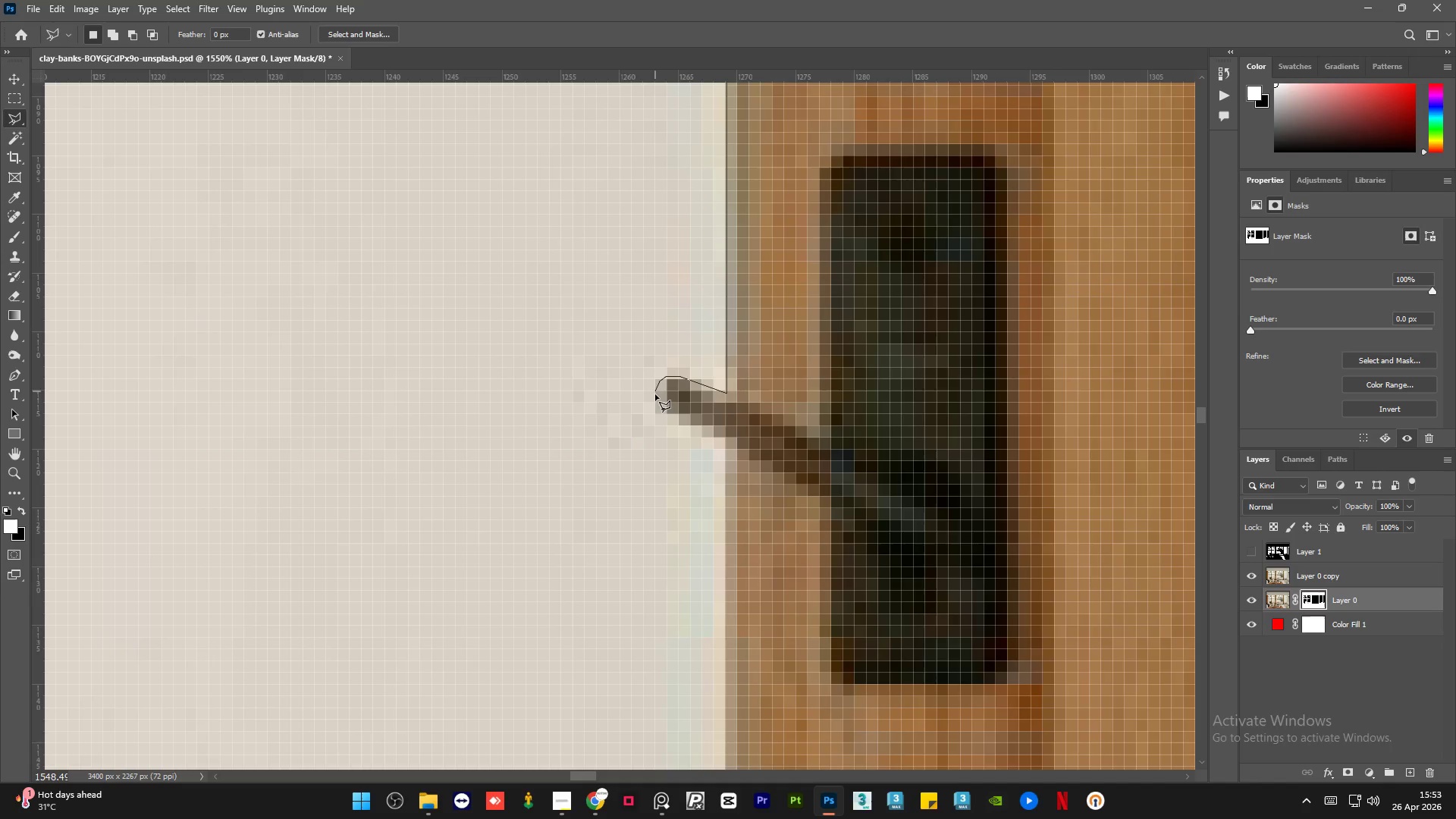 
left_click([655, 396])
 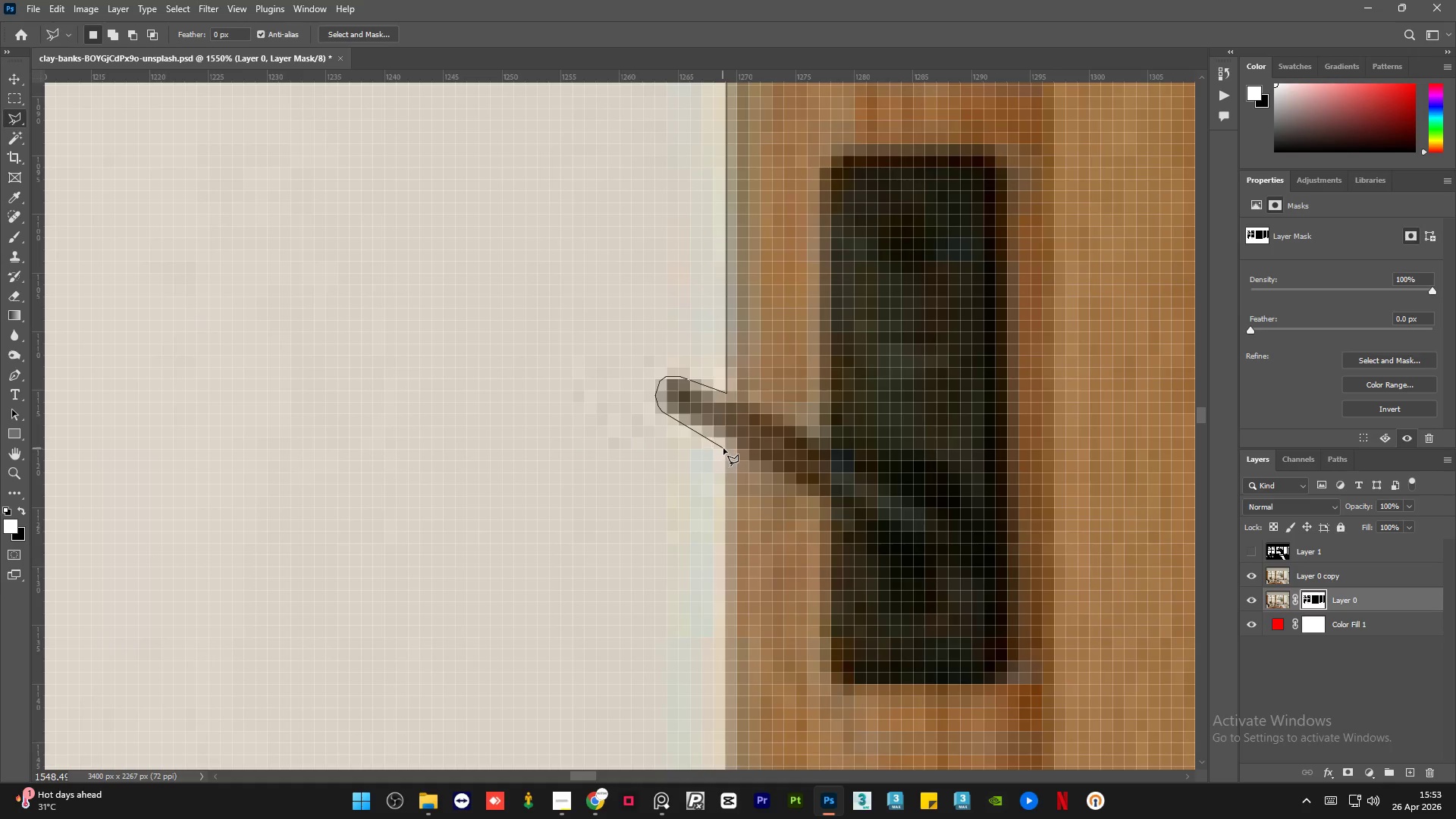 
left_click([725, 445])
 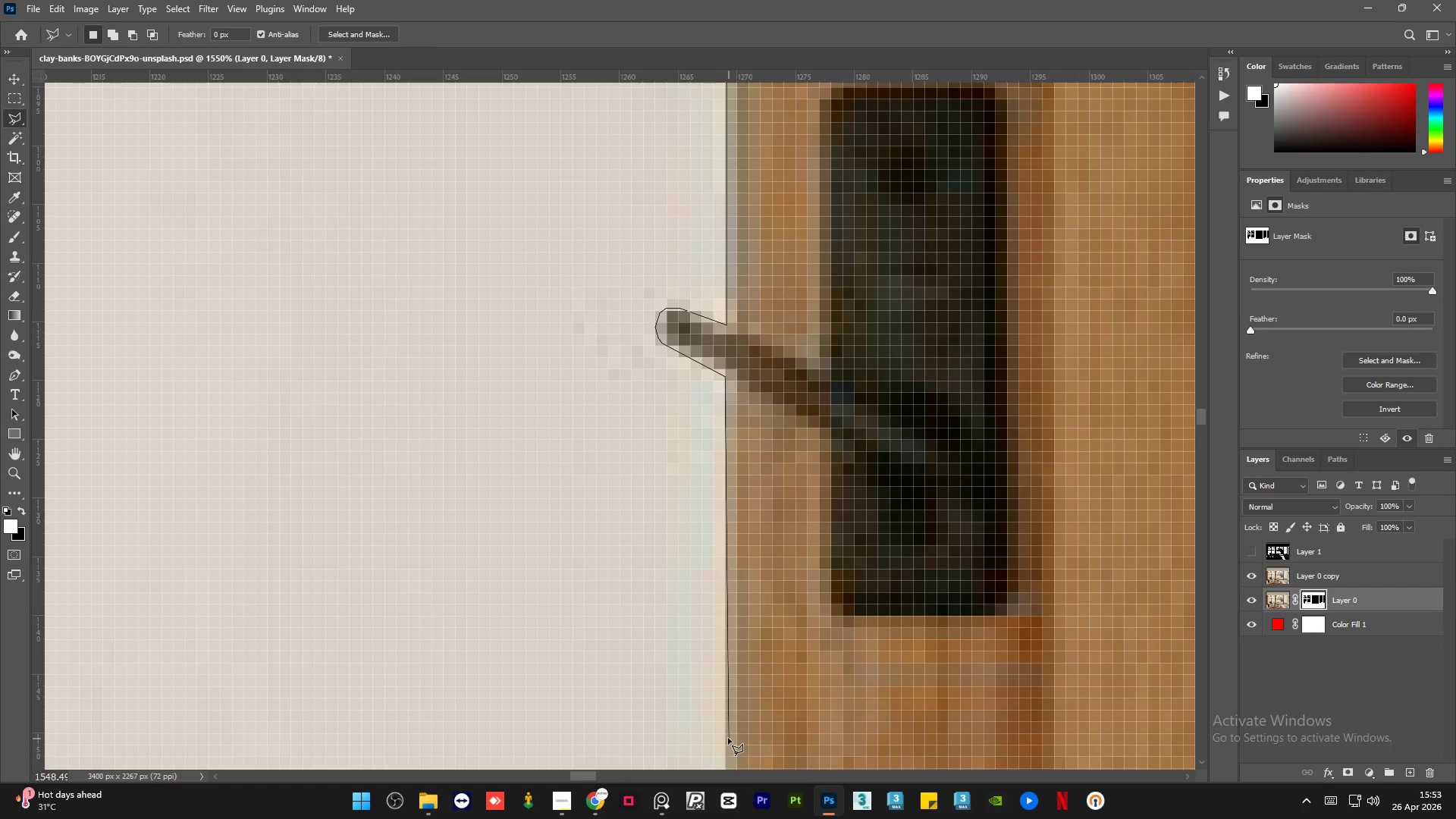 
left_click([725, 738])
 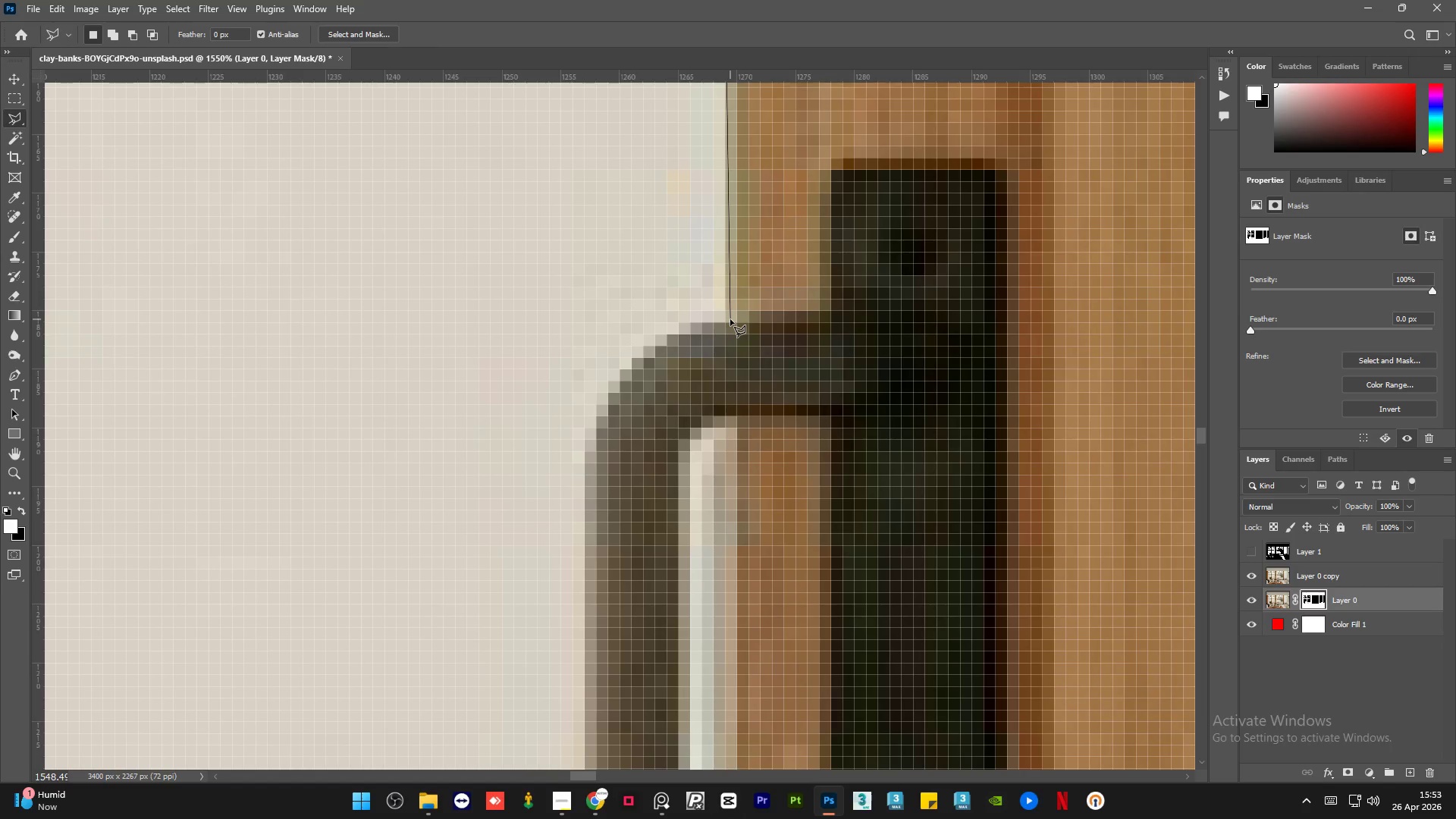 
left_click([726, 320])
 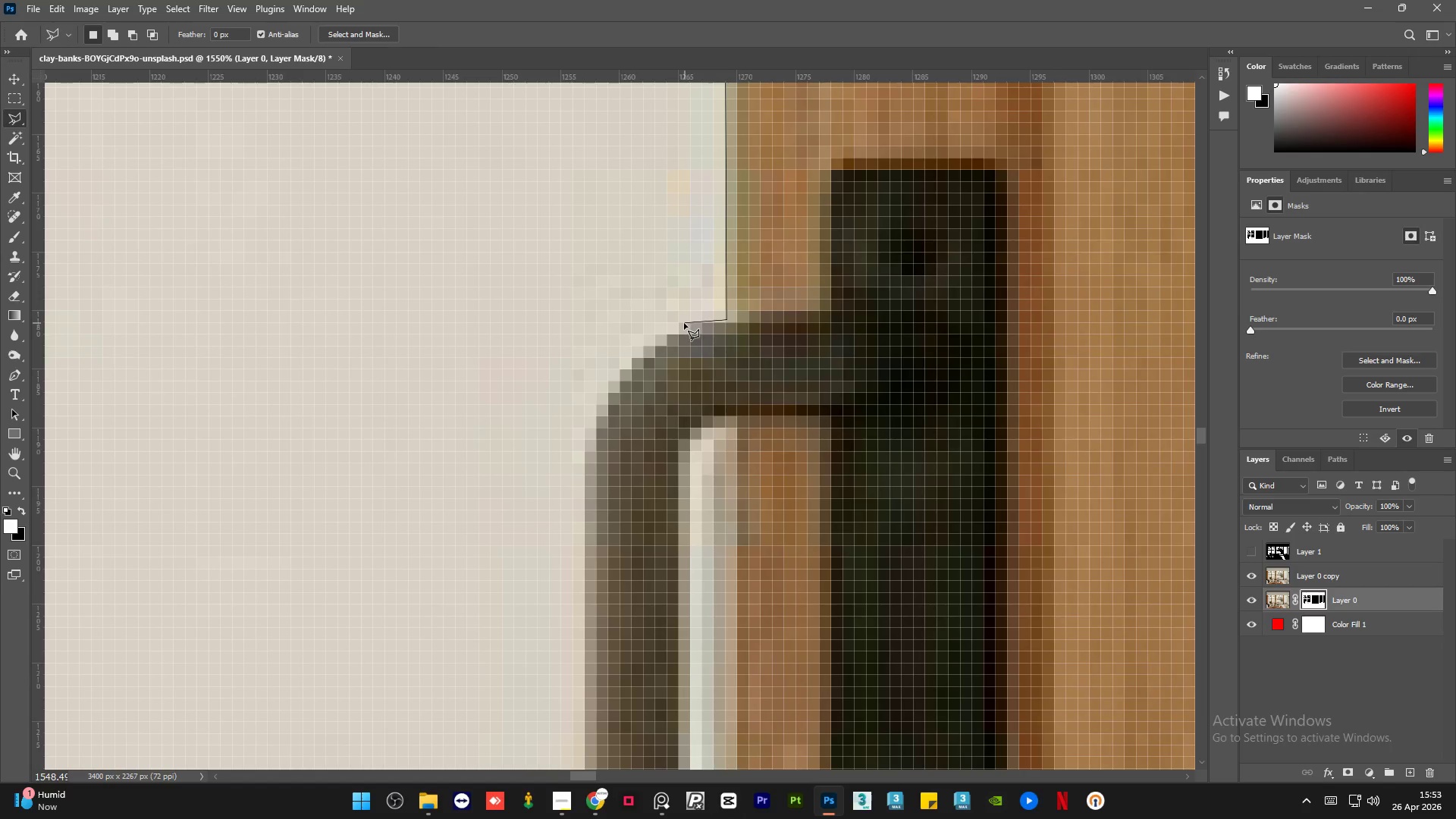 
left_click([681, 323])
 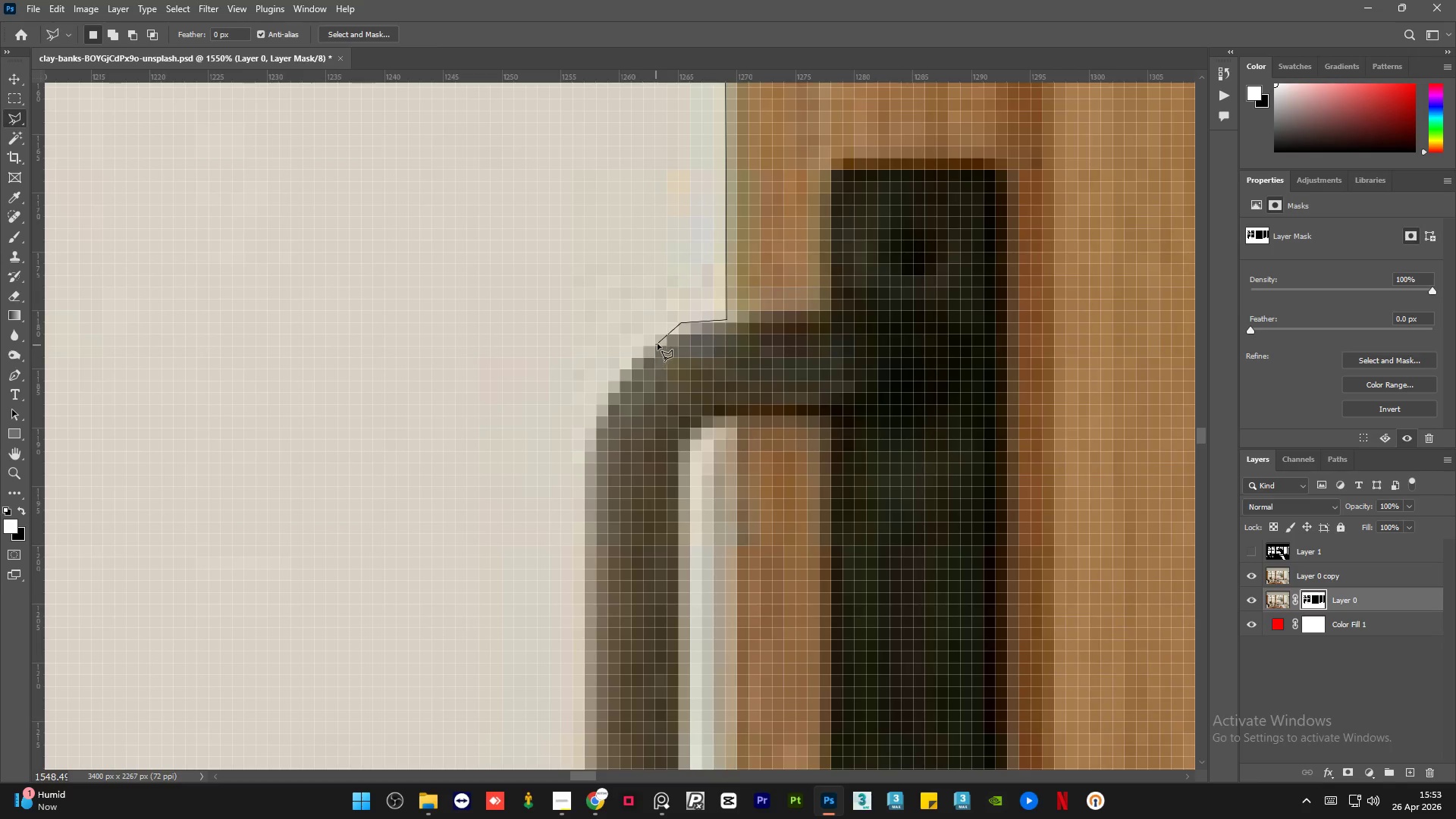 
left_click([661, 339])
 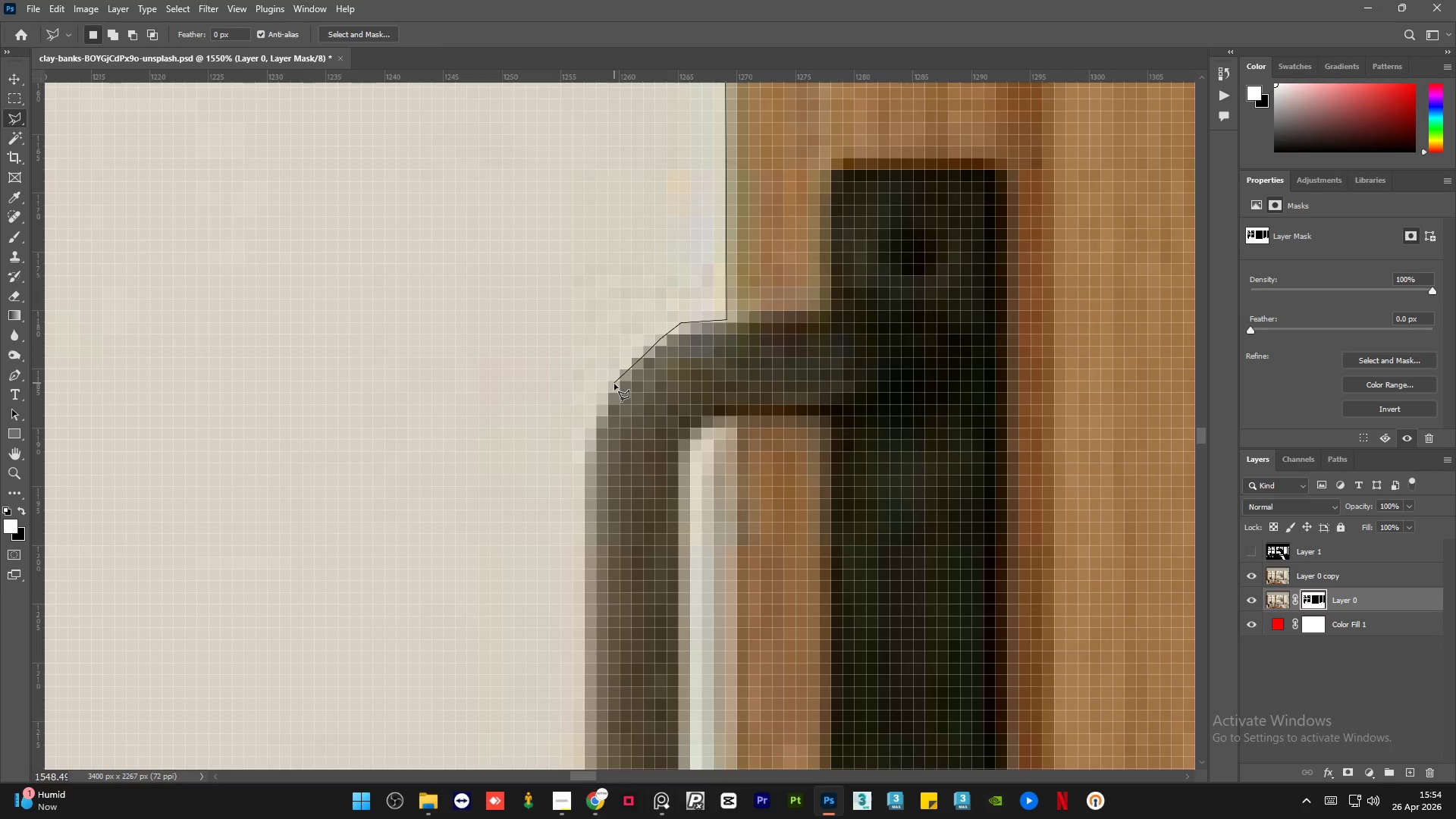 
left_click([599, 413])
 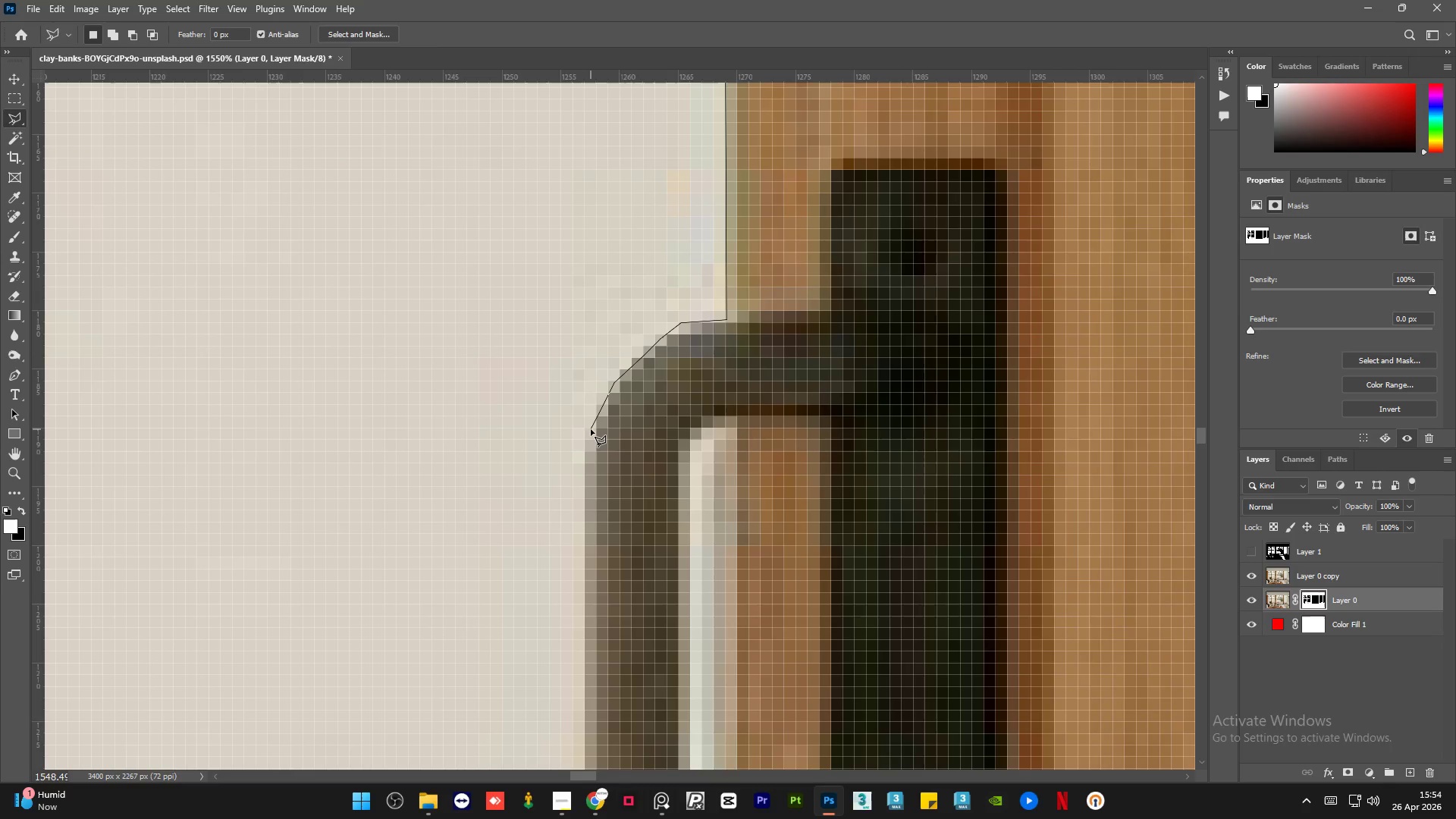 
left_click([590, 431])
 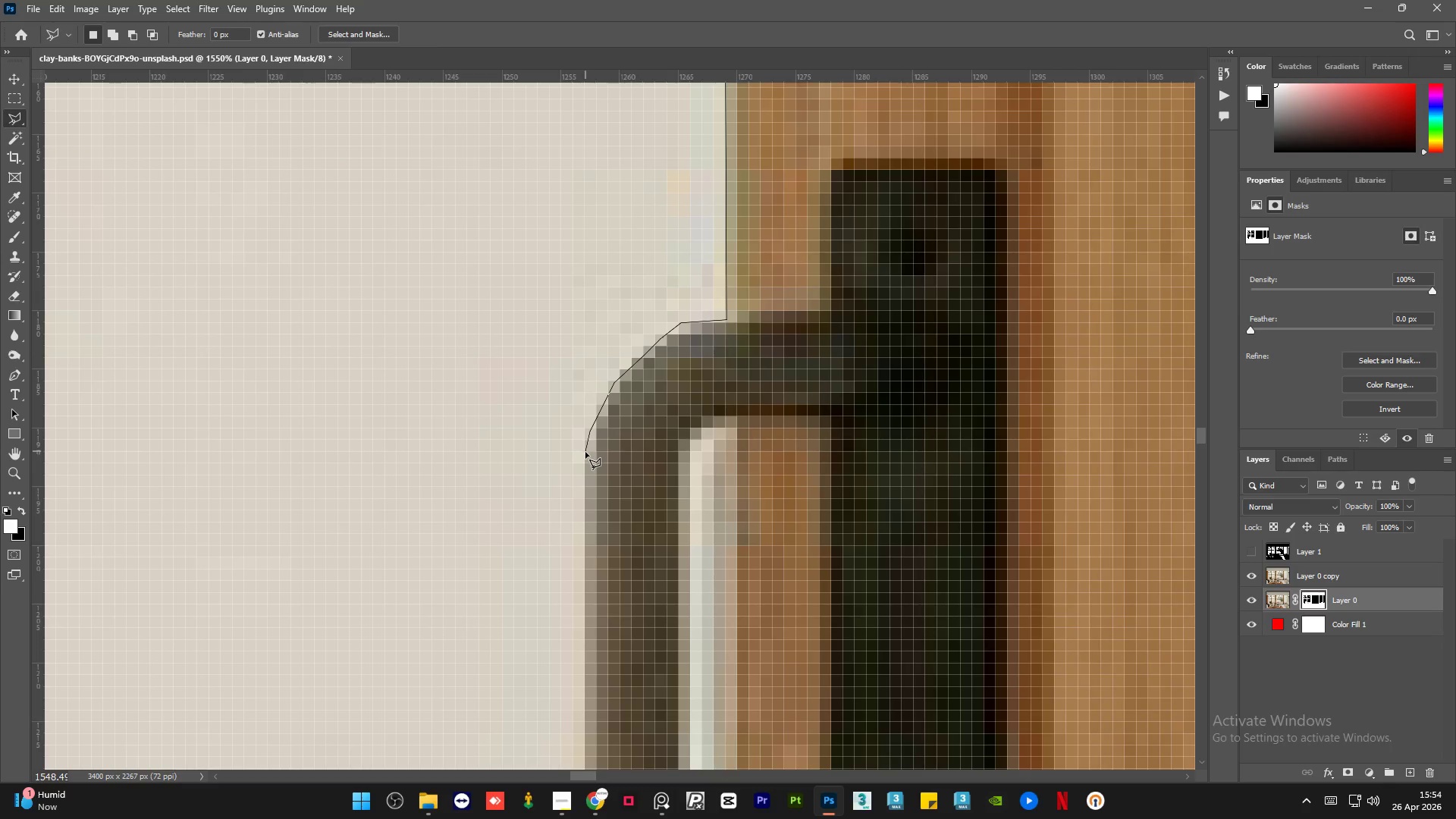 
left_click([585, 453])
 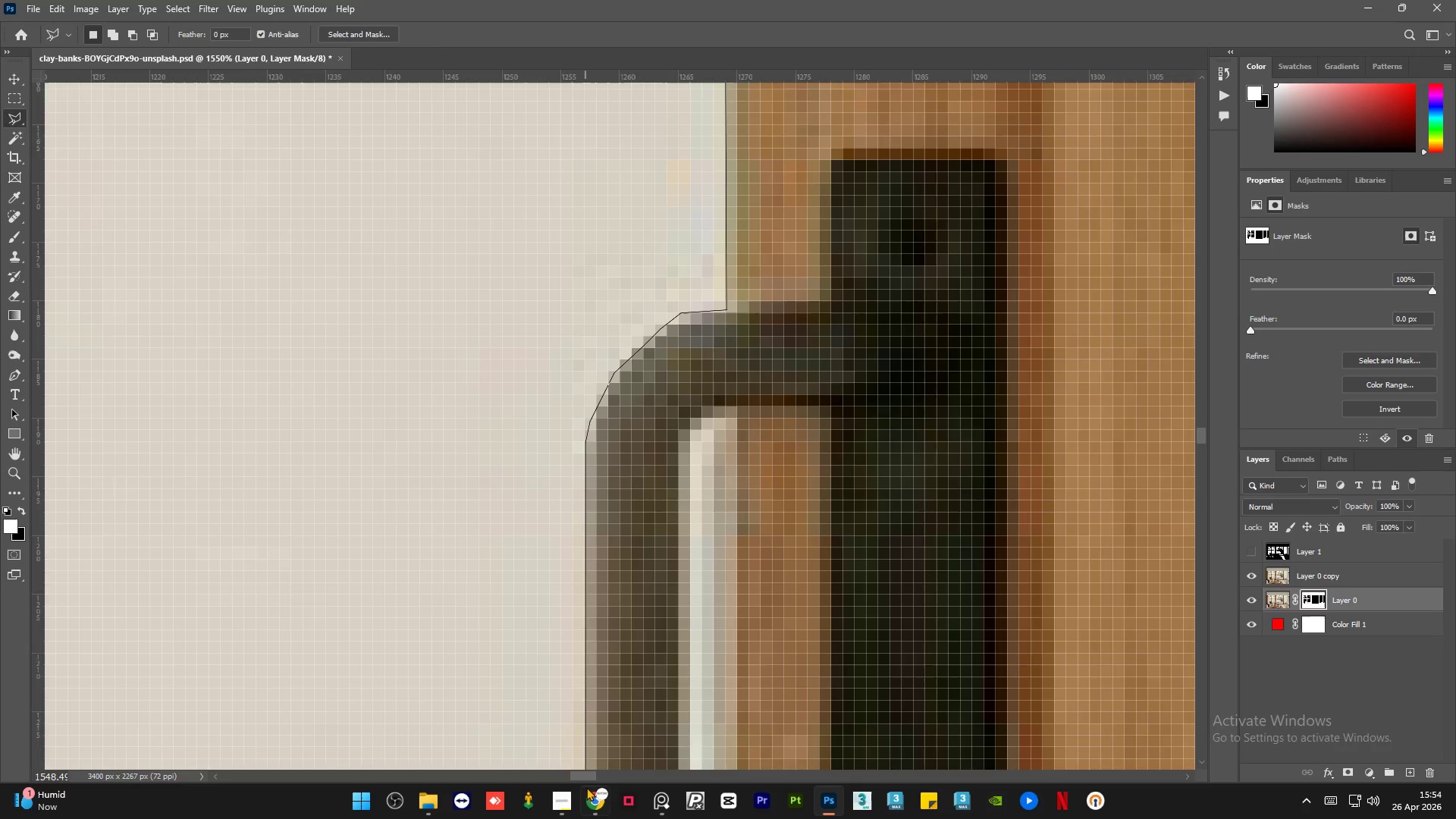 
mouse_move([589, 774])
 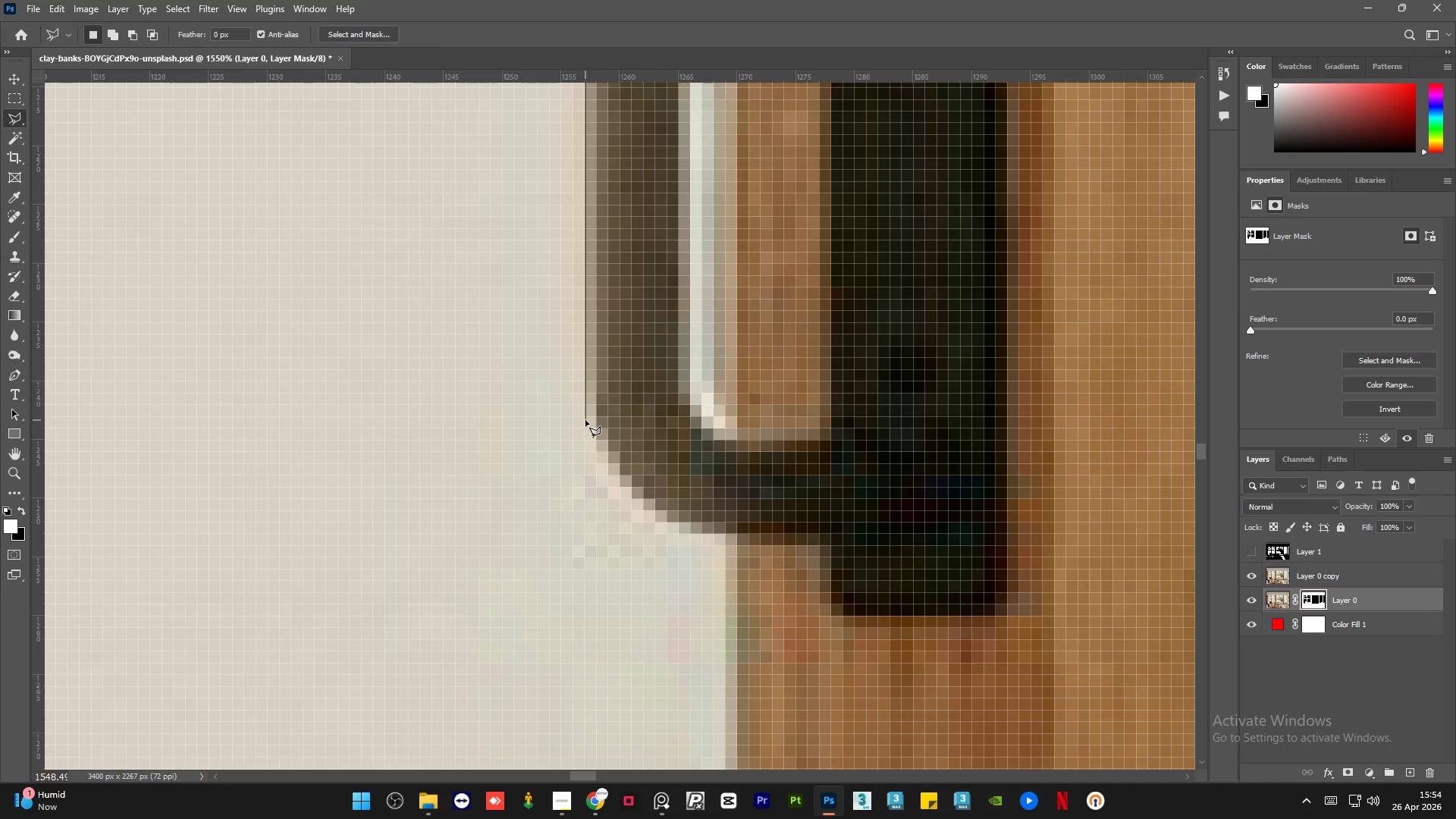 
left_click([585, 418])
 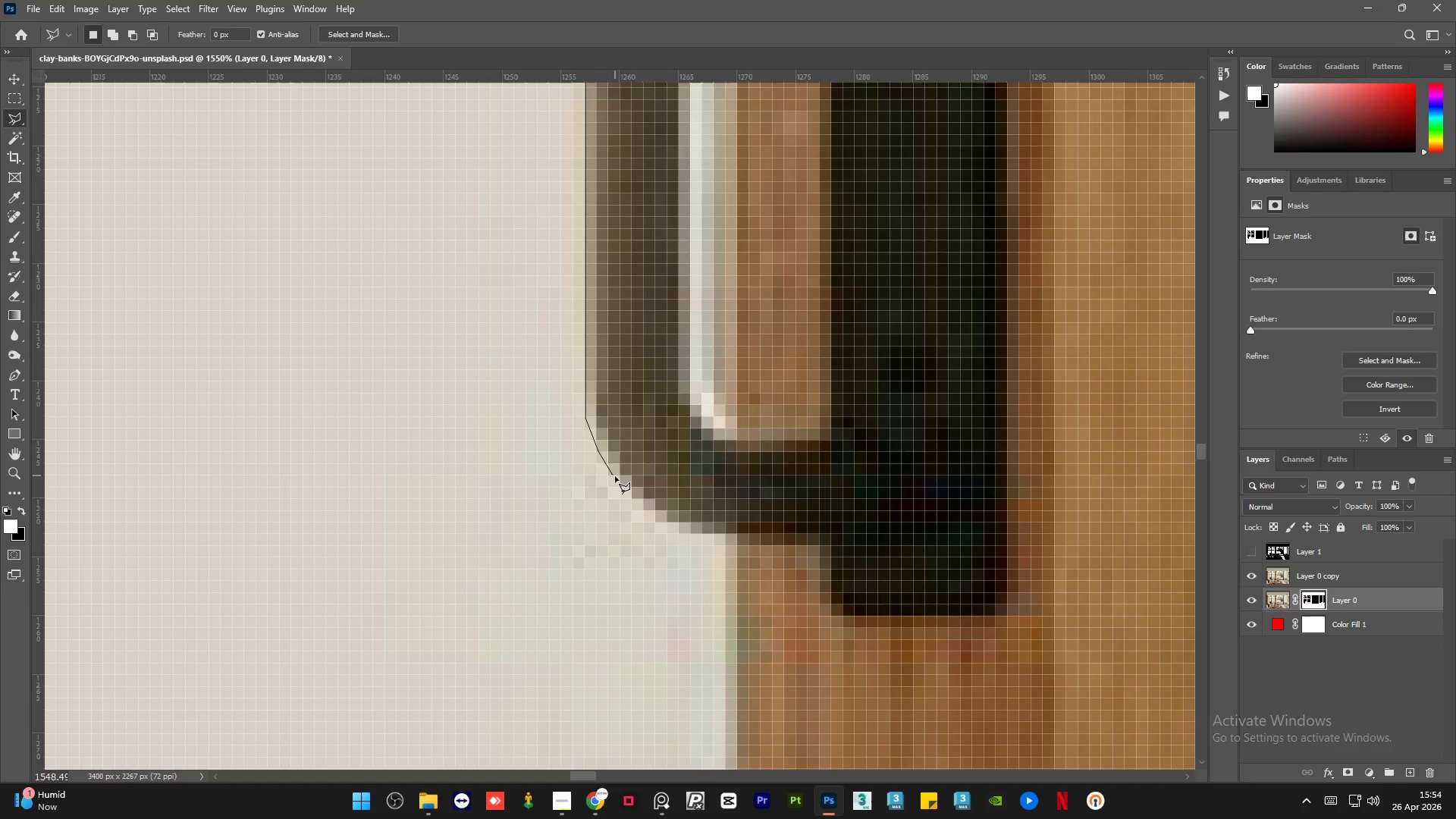 
left_click([623, 487])
 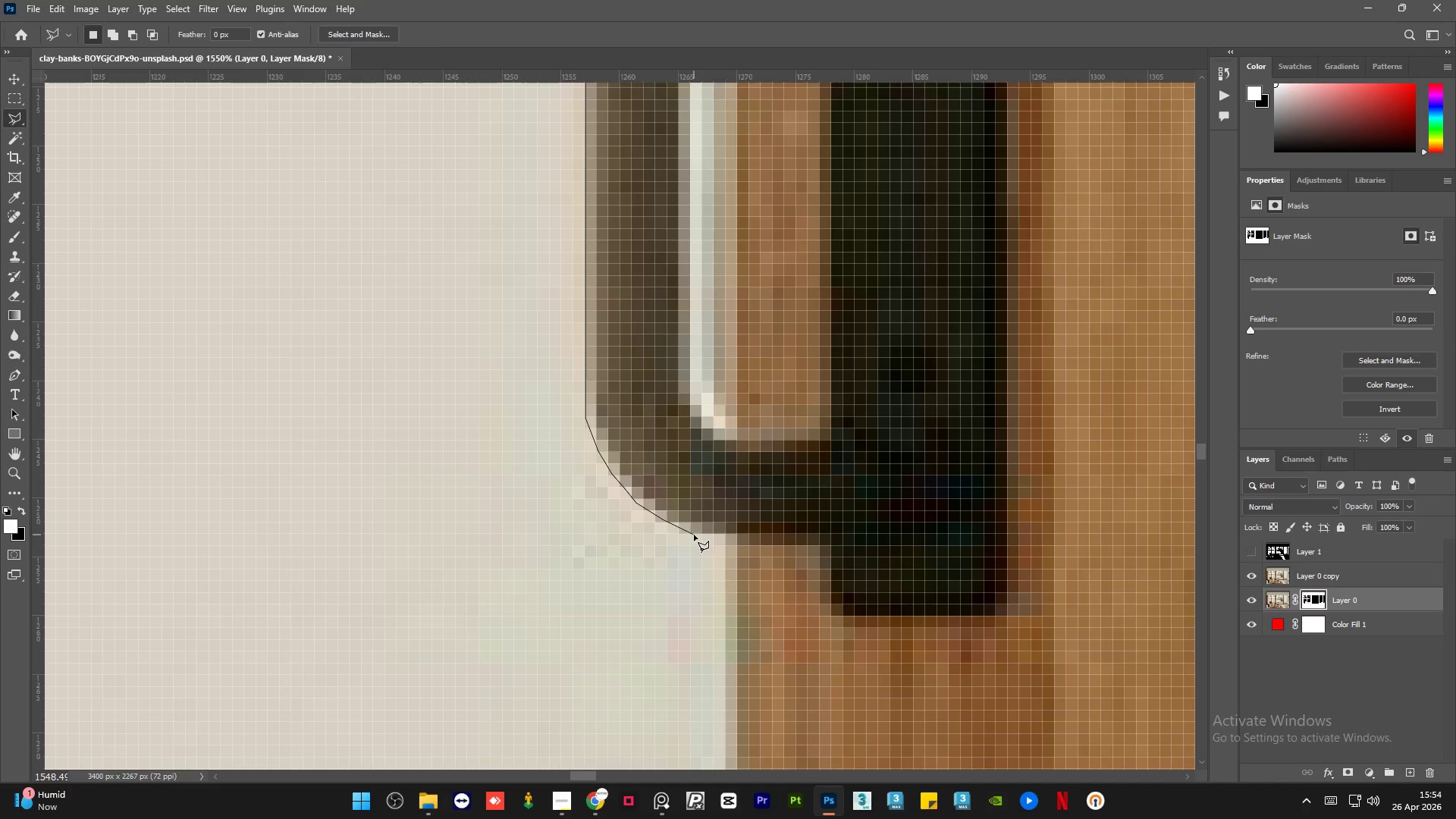 
left_click([716, 538])
 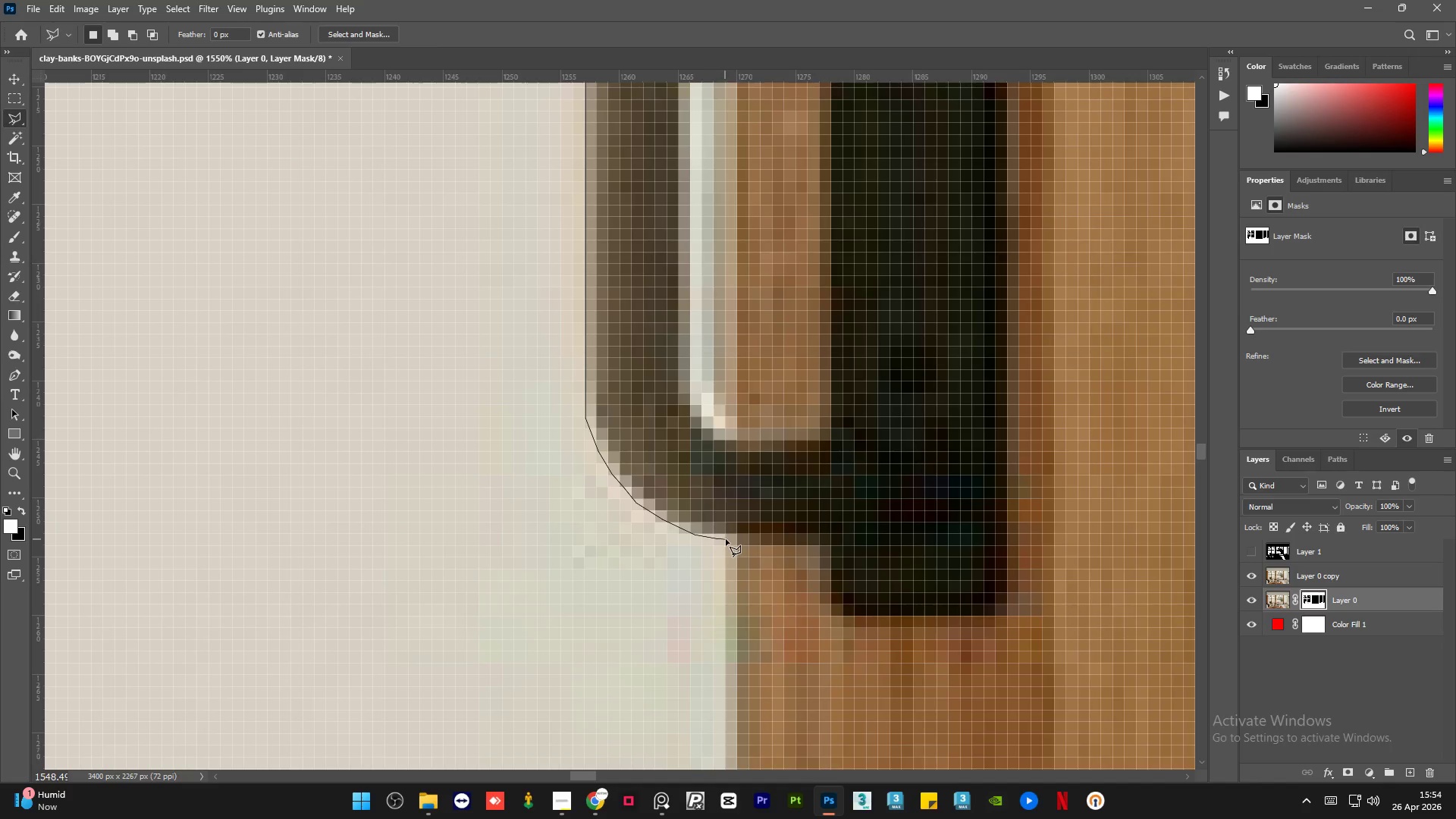 
left_click([726, 539])
 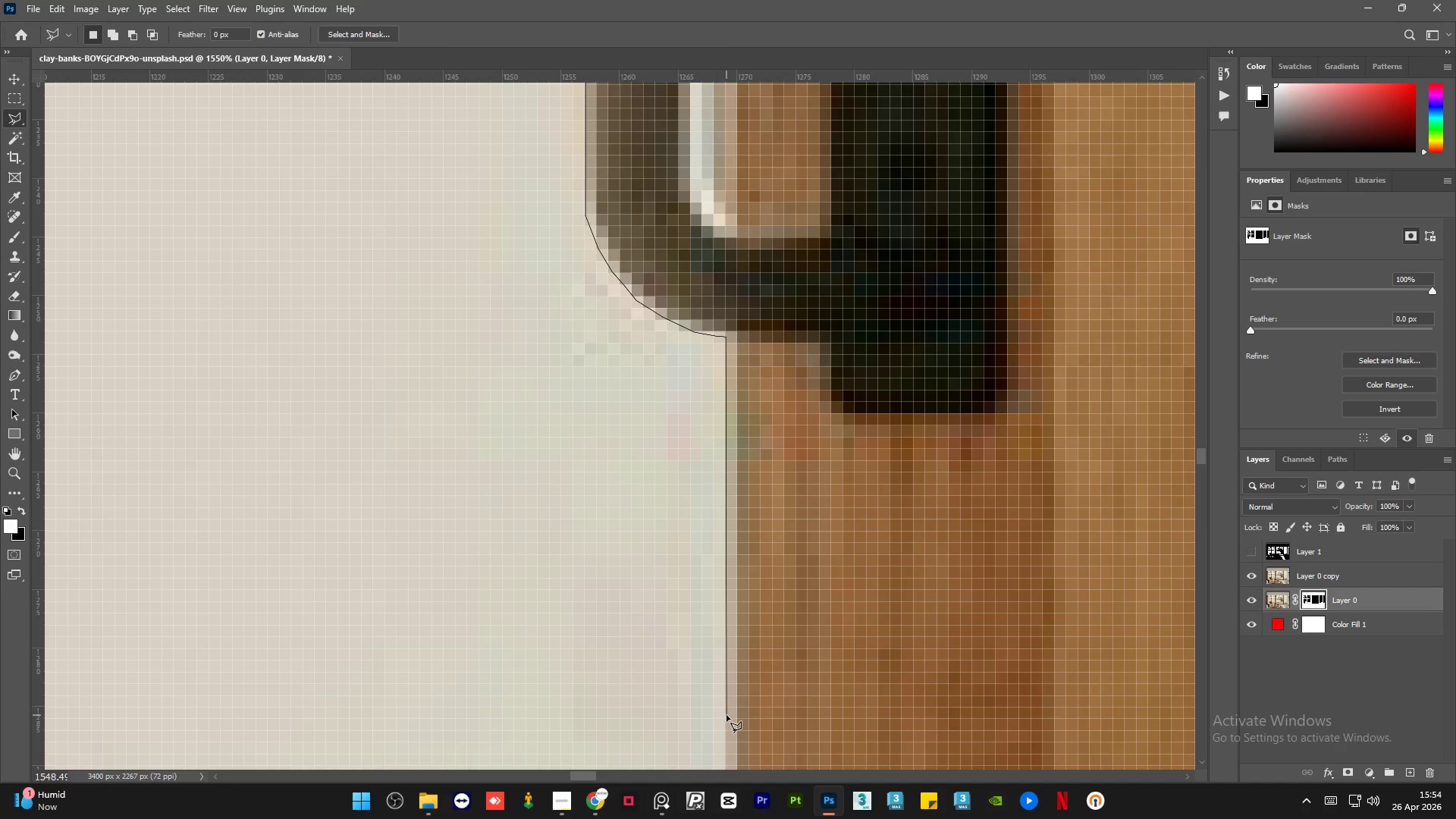 
left_click([727, 723])
 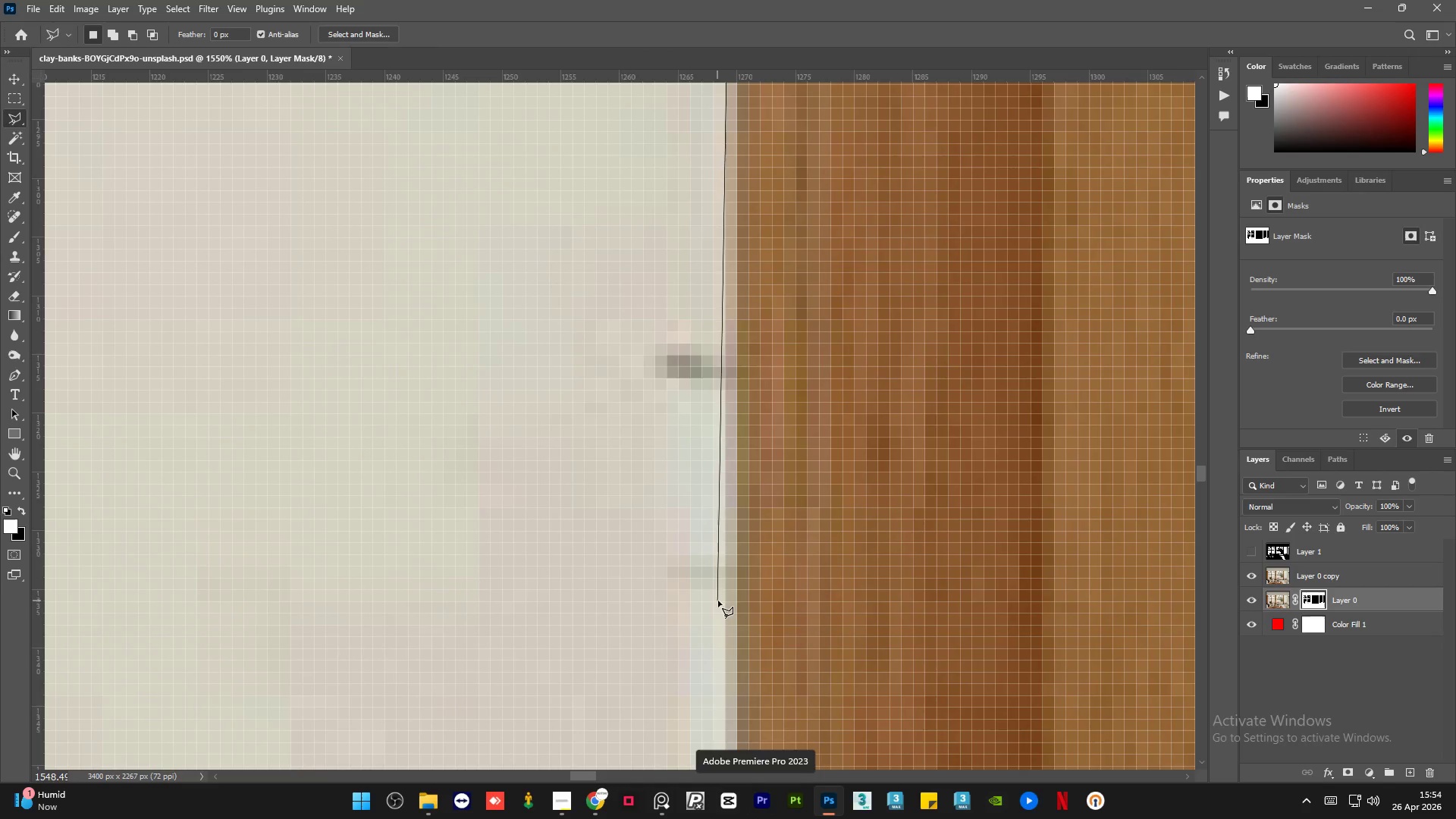 
left_click([724, 600])
 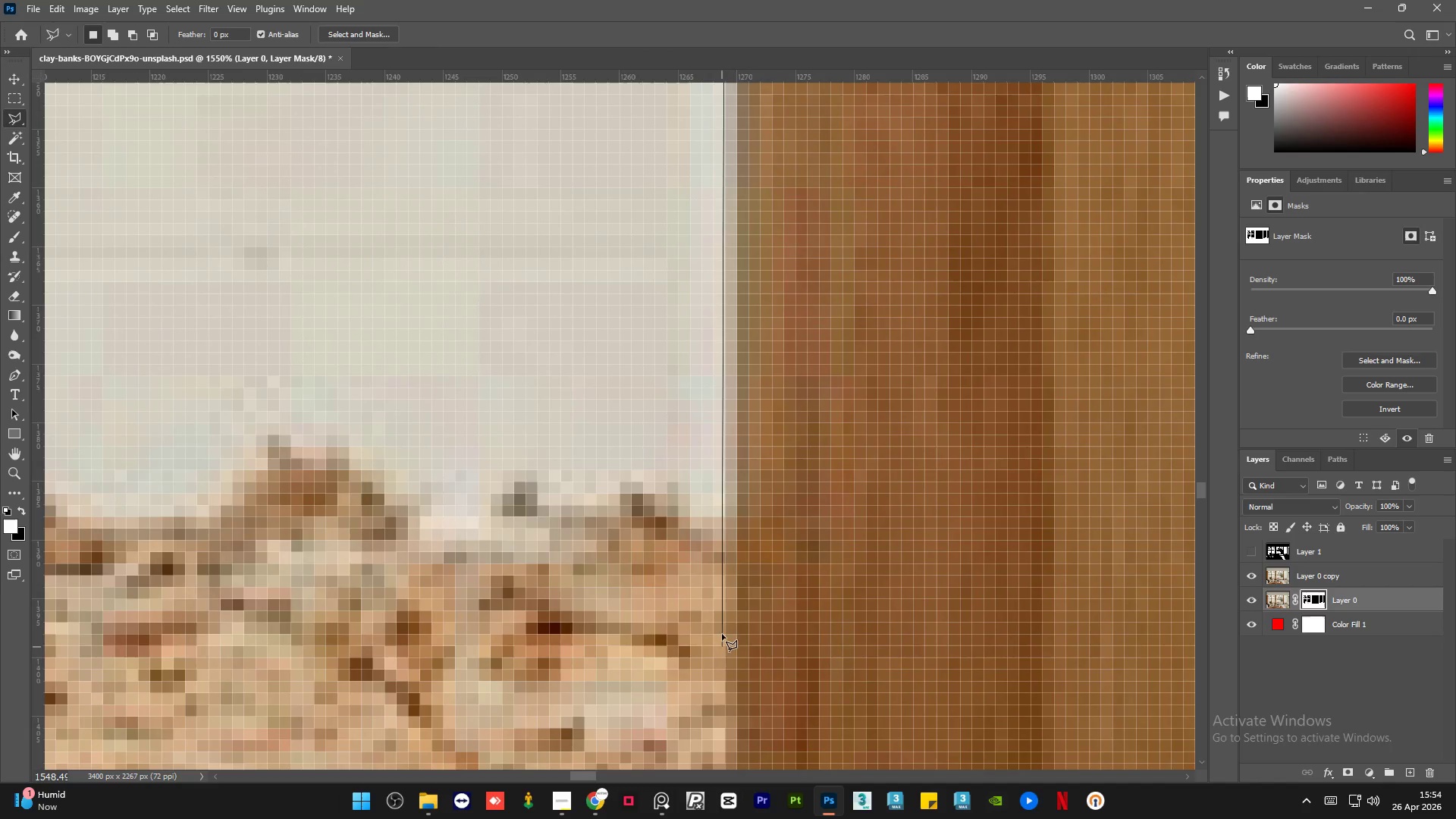 
left_click([729, 620])
 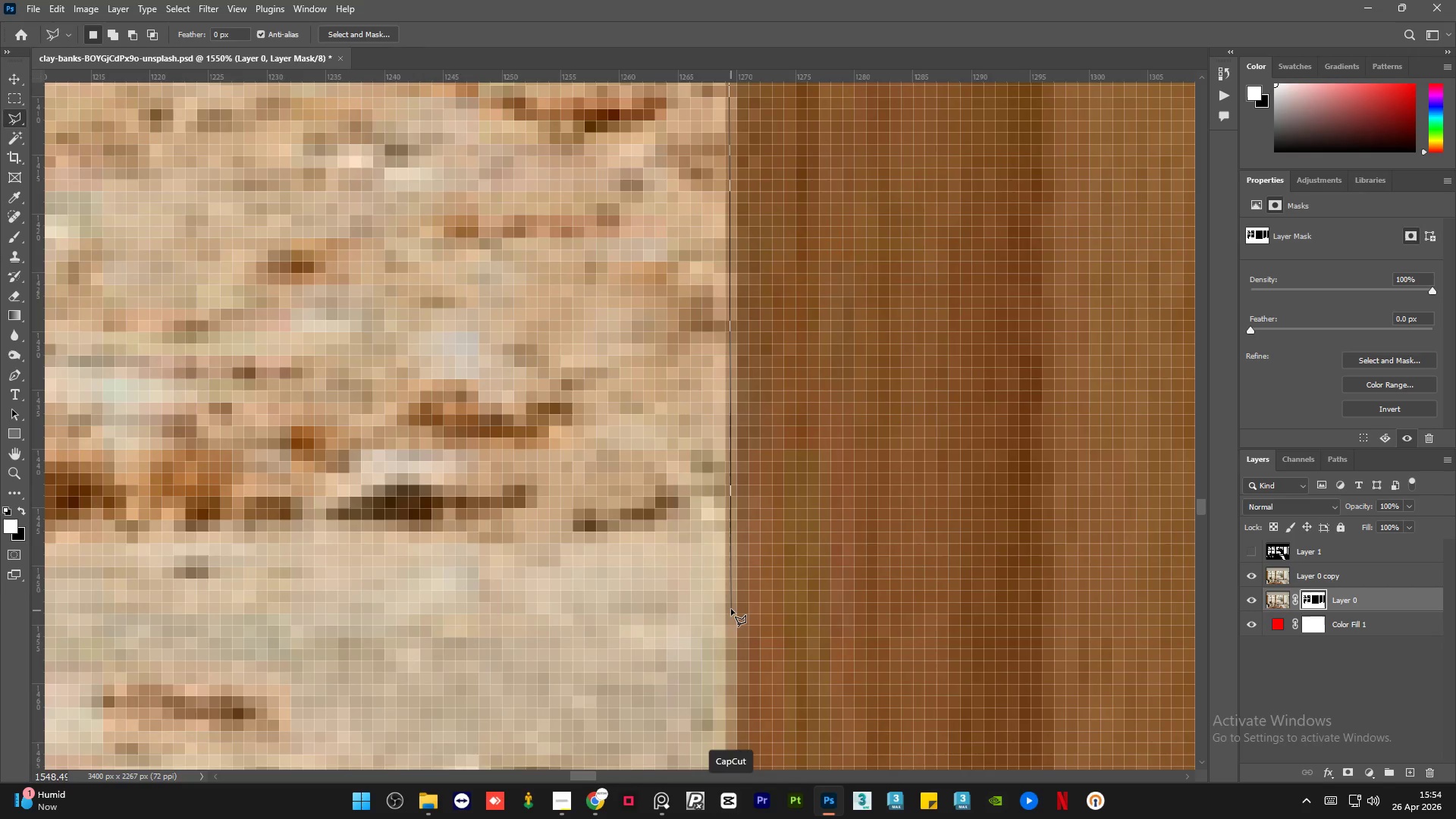 
left_click([729, 606])
 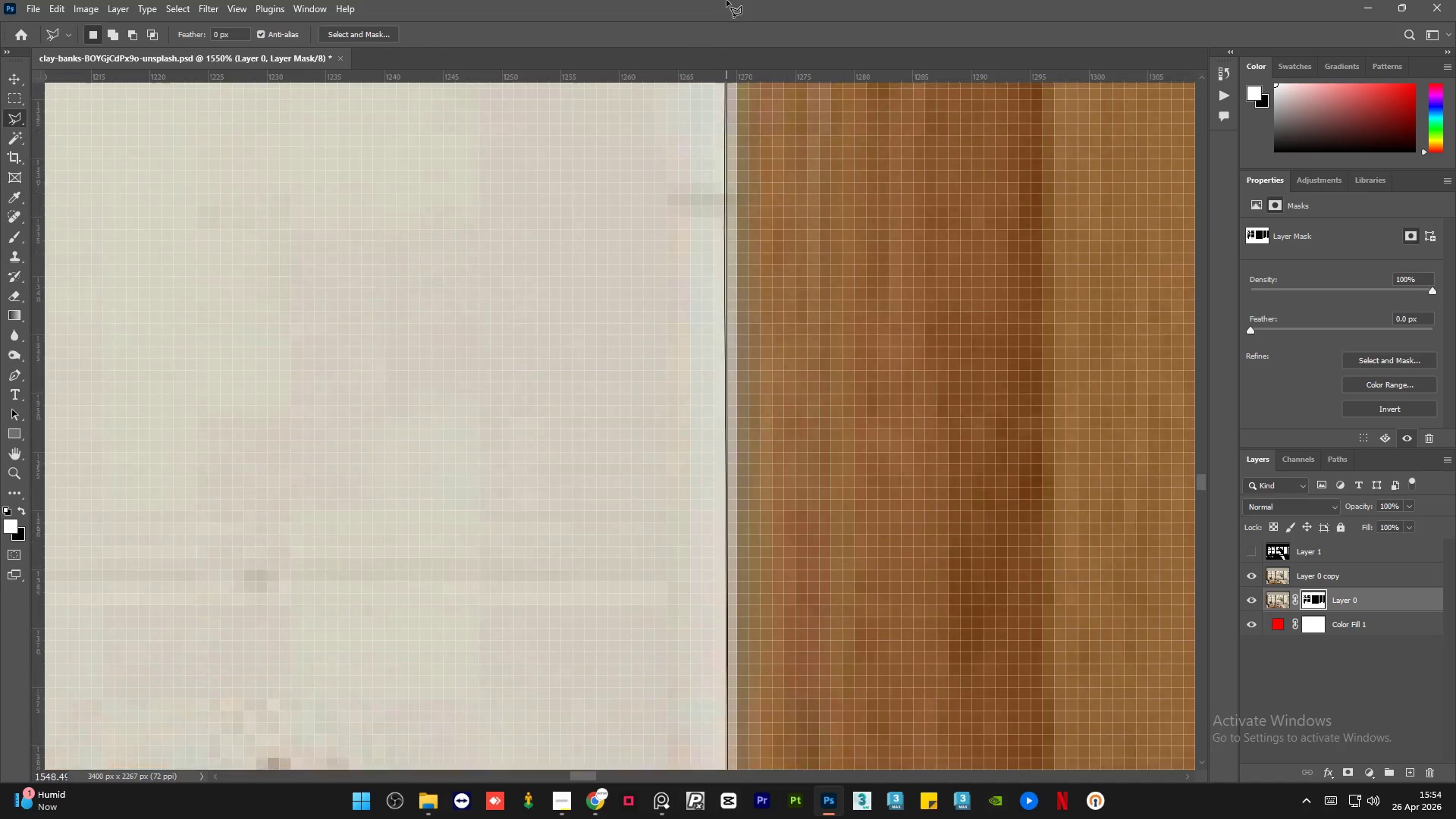 
wait(7.45)
 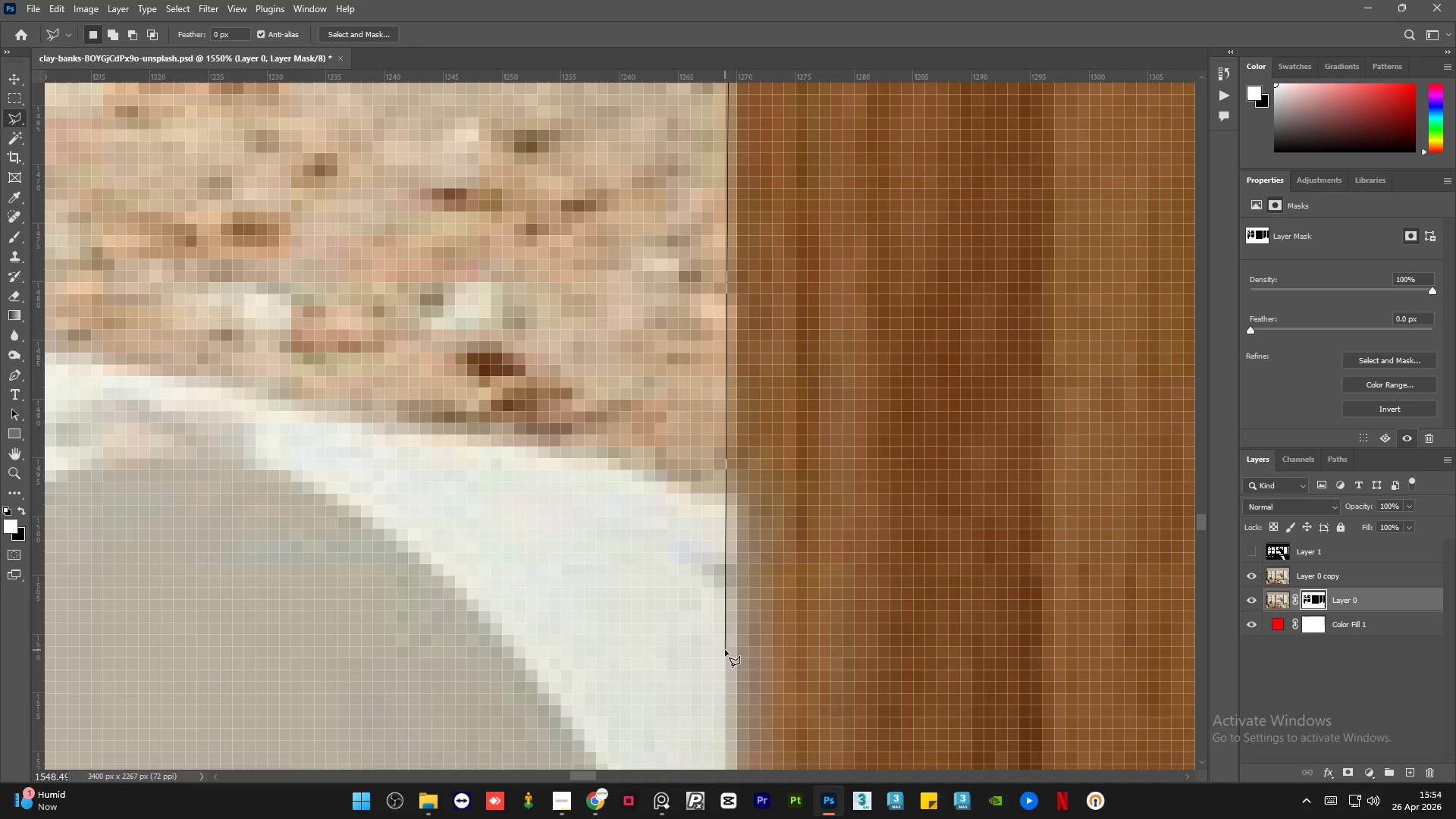 
key(Backspace)
 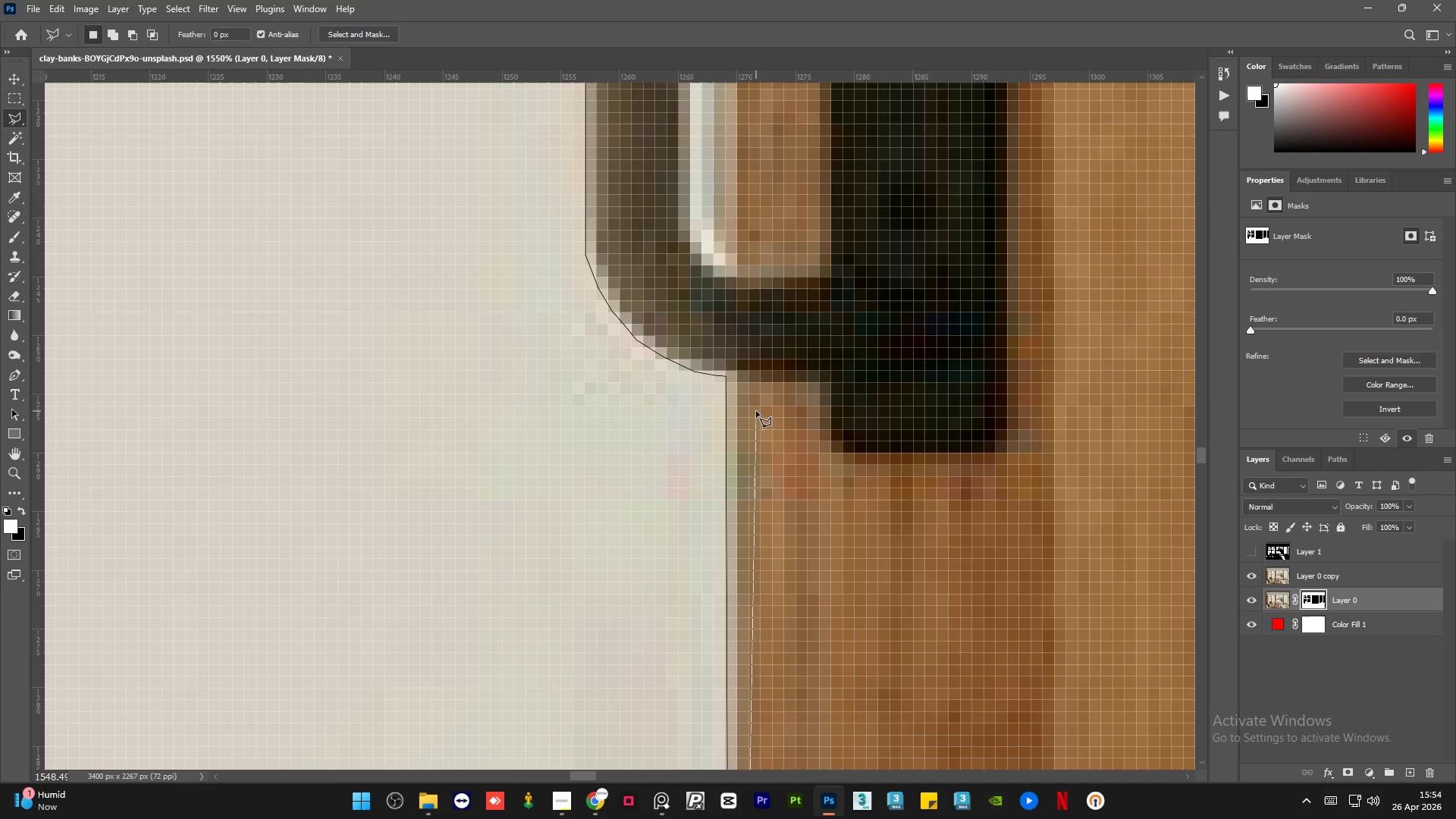 
key(Backspace)
 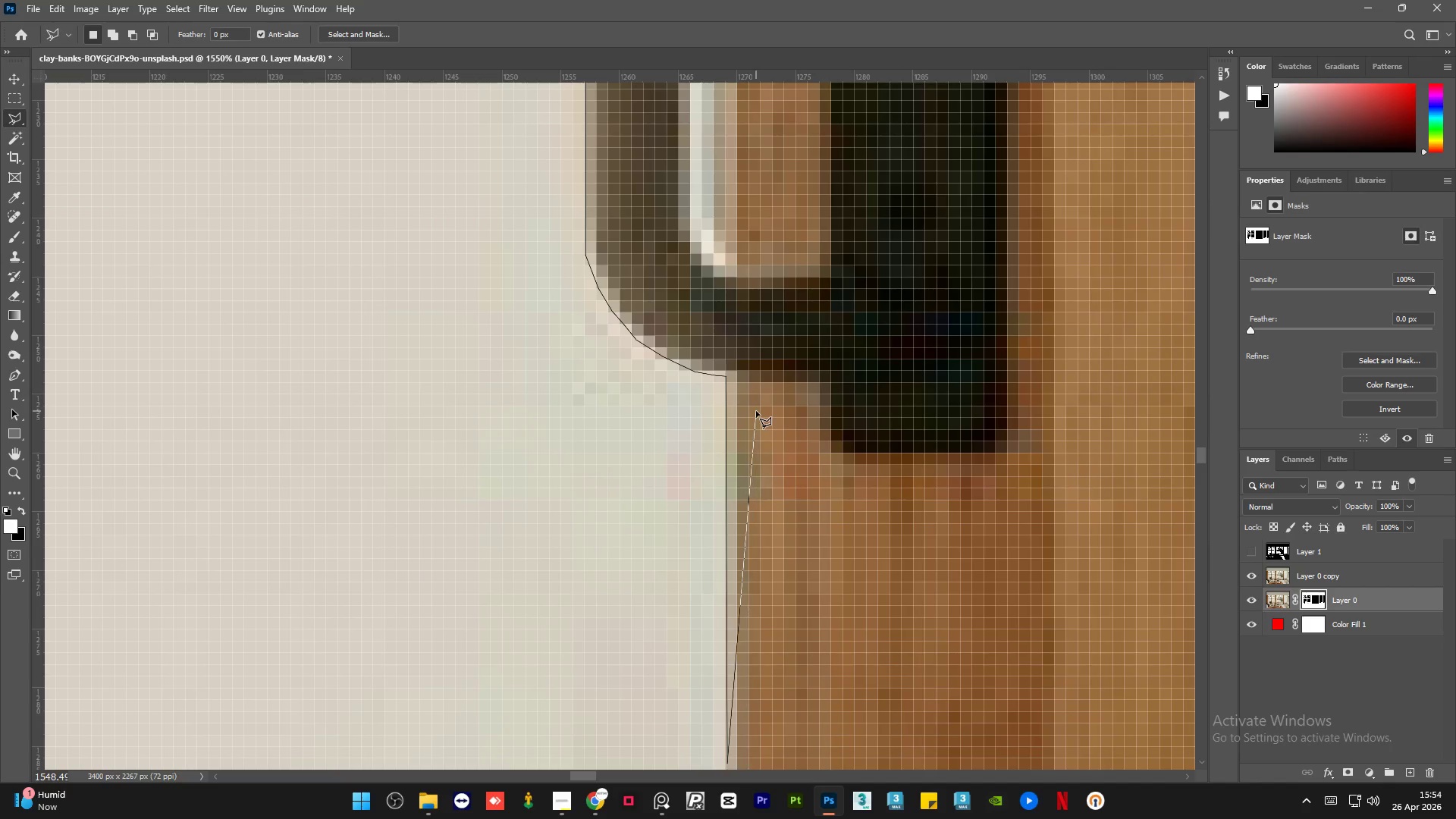 
key(Backspace)
 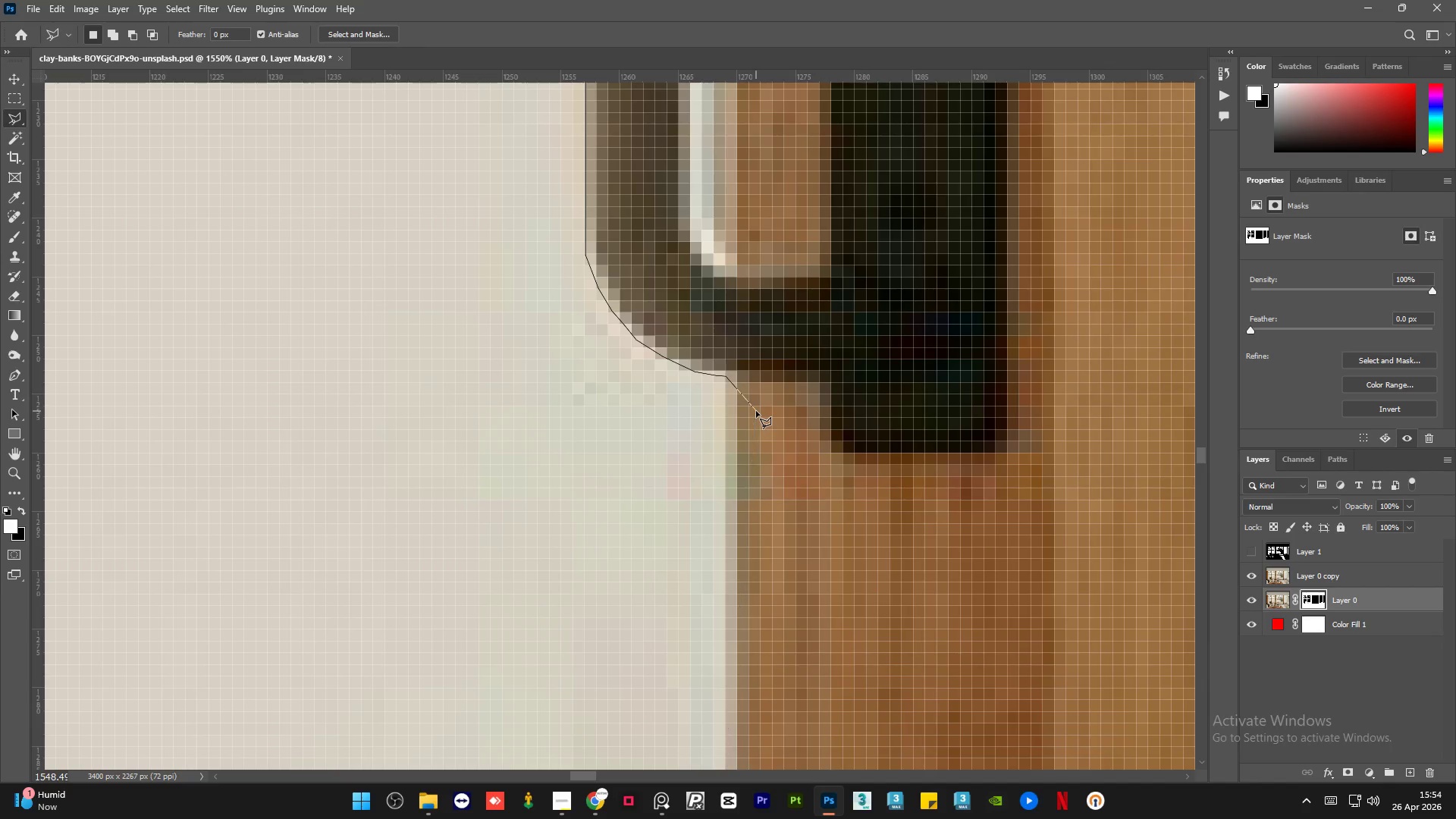 
key(Backspace)
 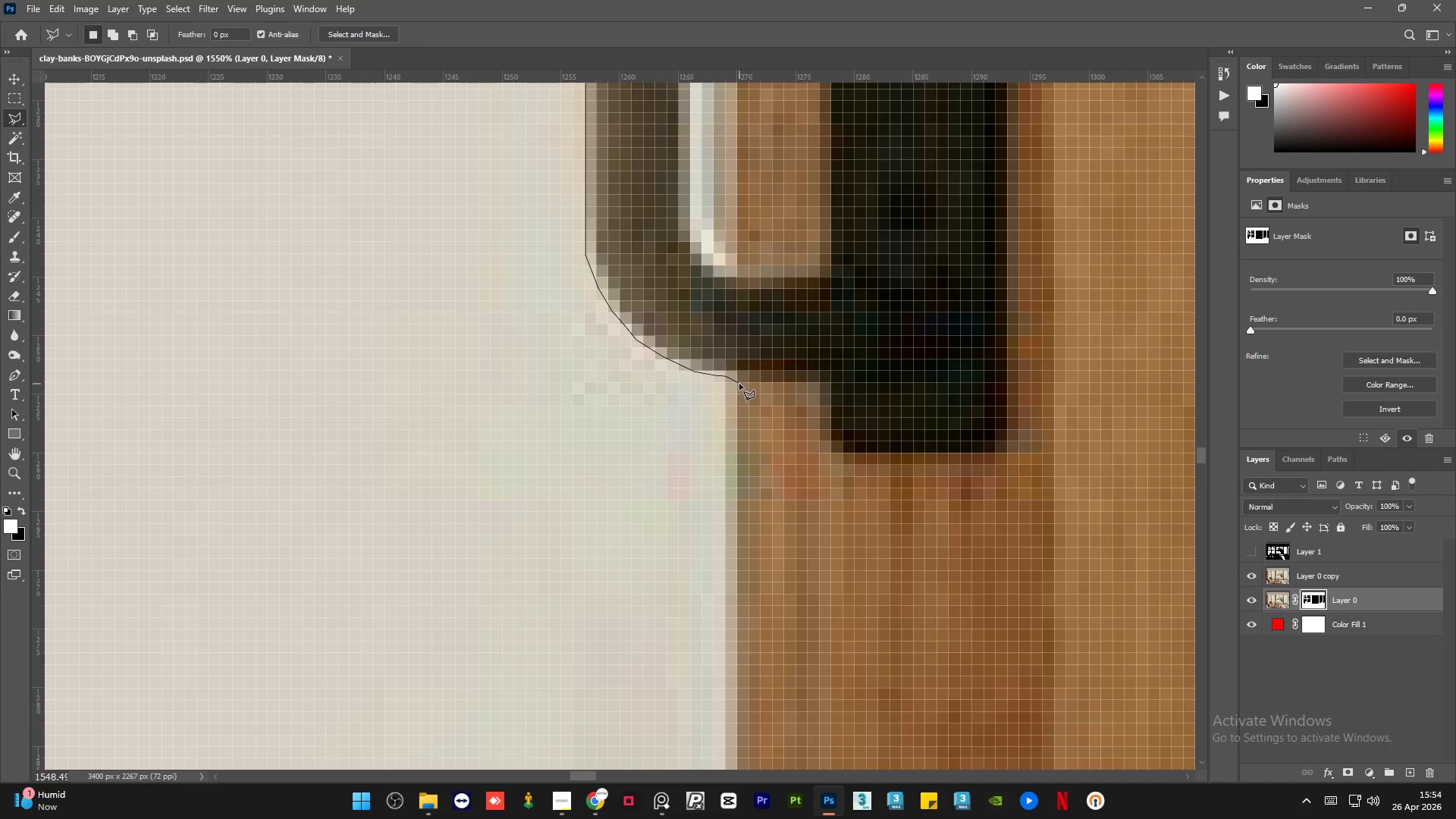 
left_click([737, 380])
 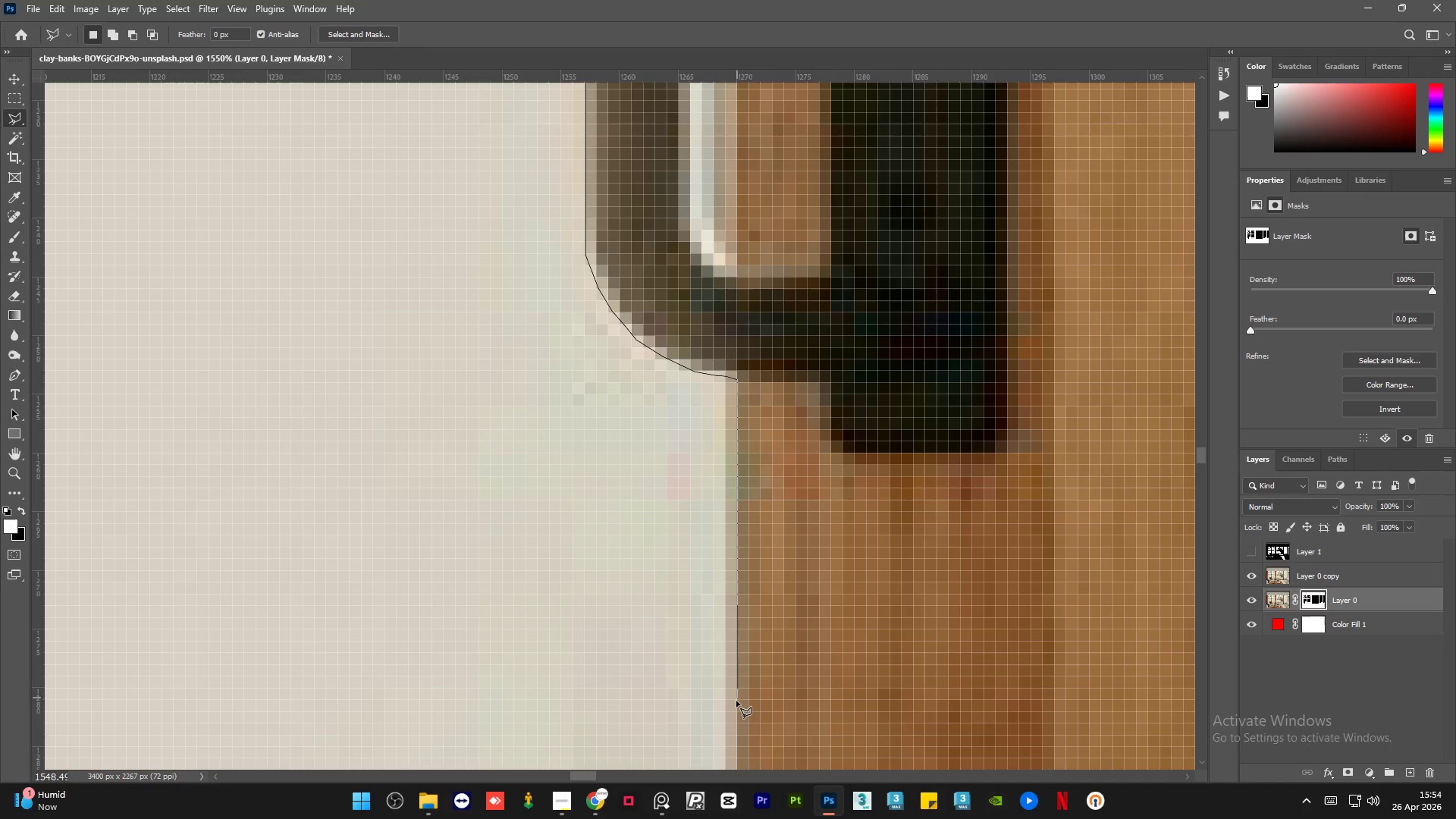 
left_click([736, 702])
 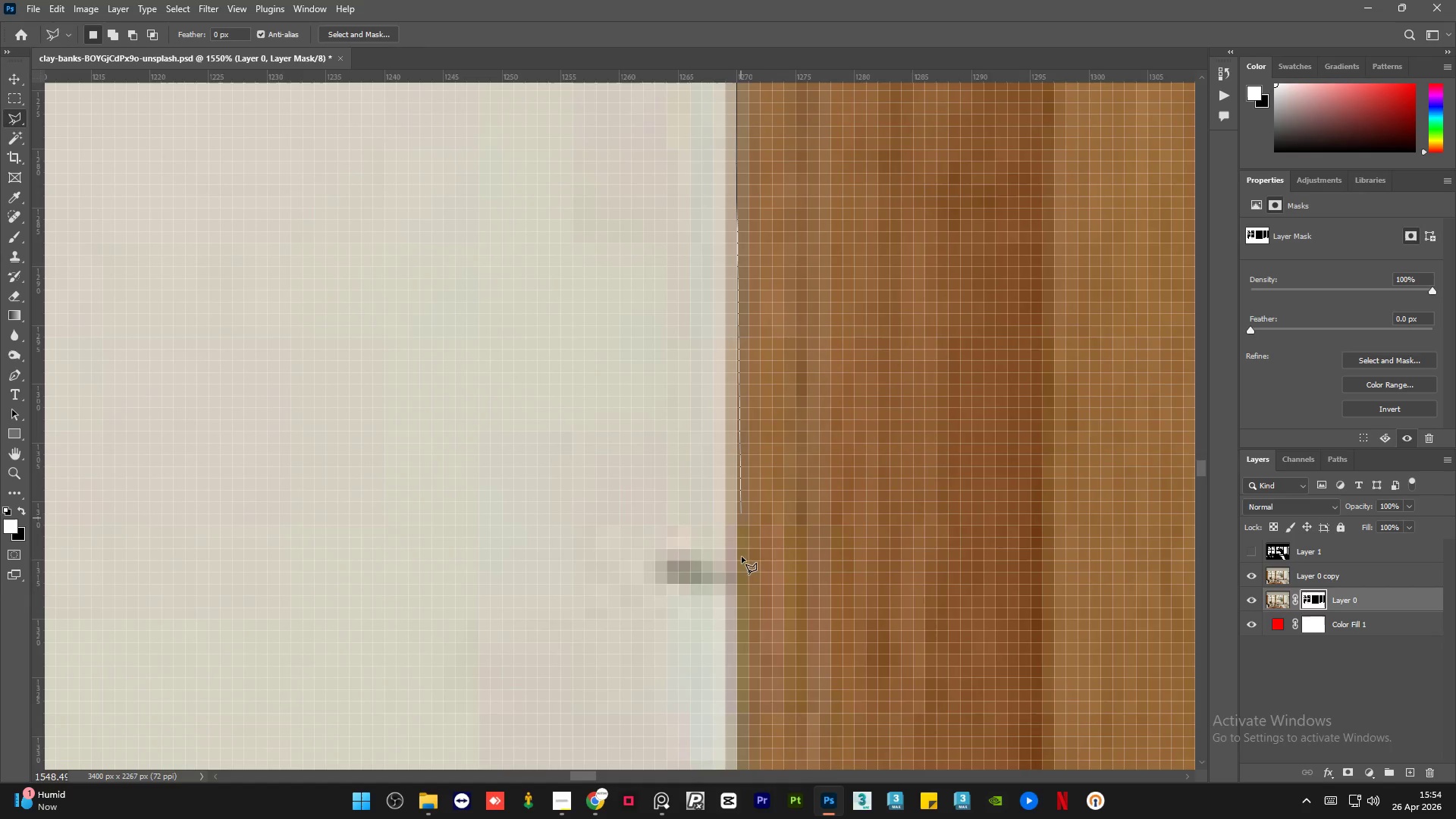 
wait(5.5)
 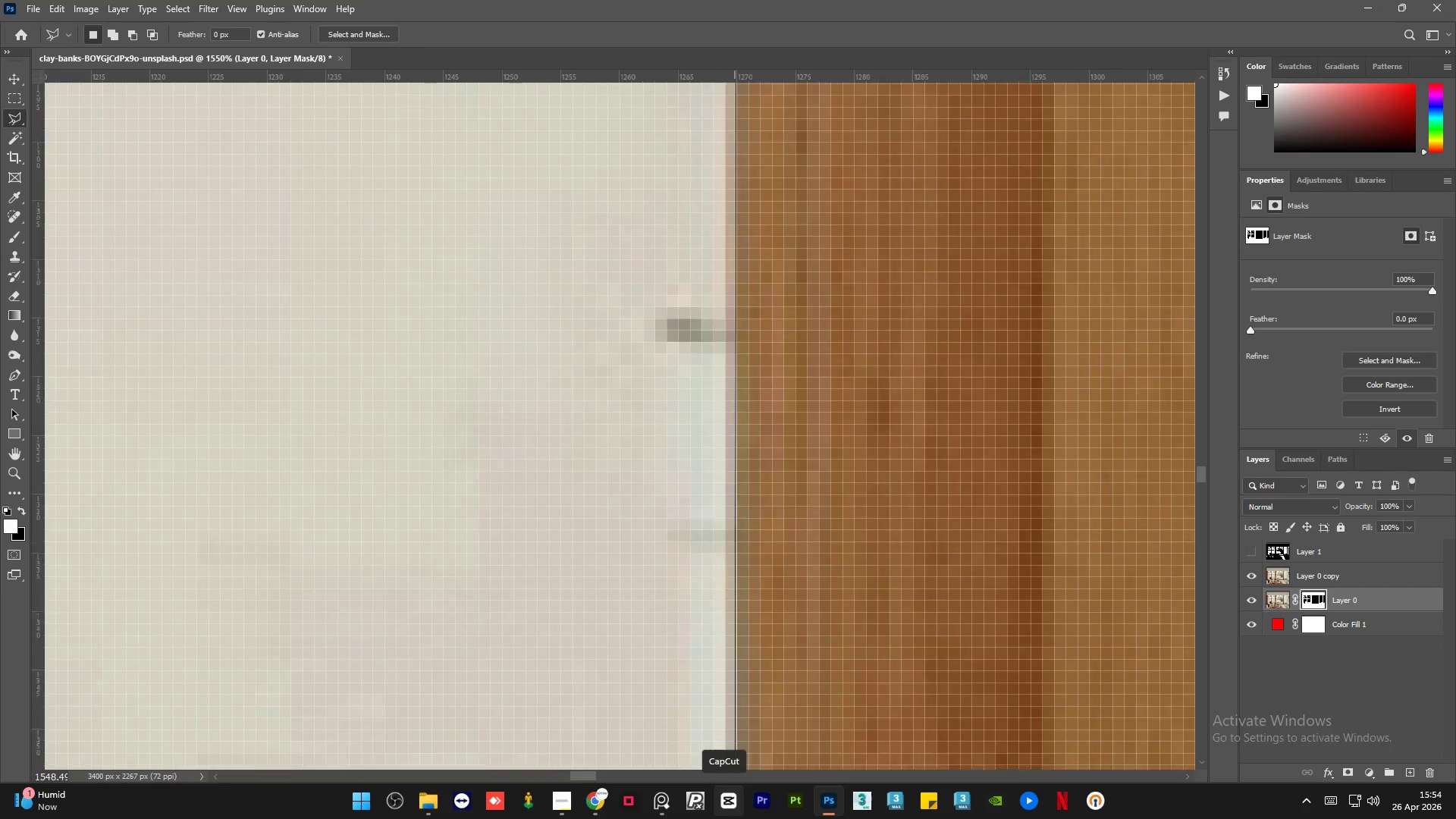 
left_click([736, 744])
 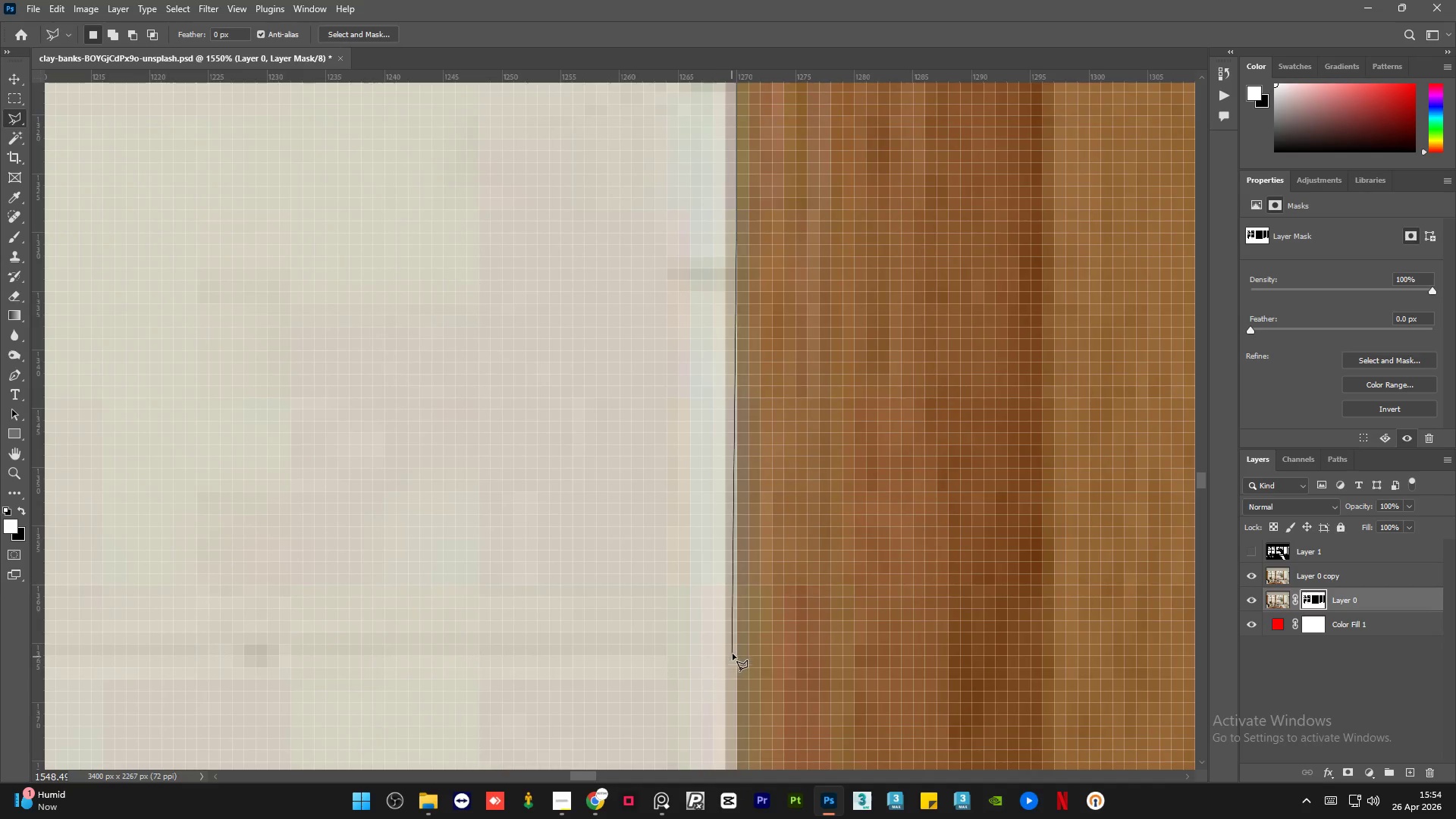 
left_click([737, 648])
 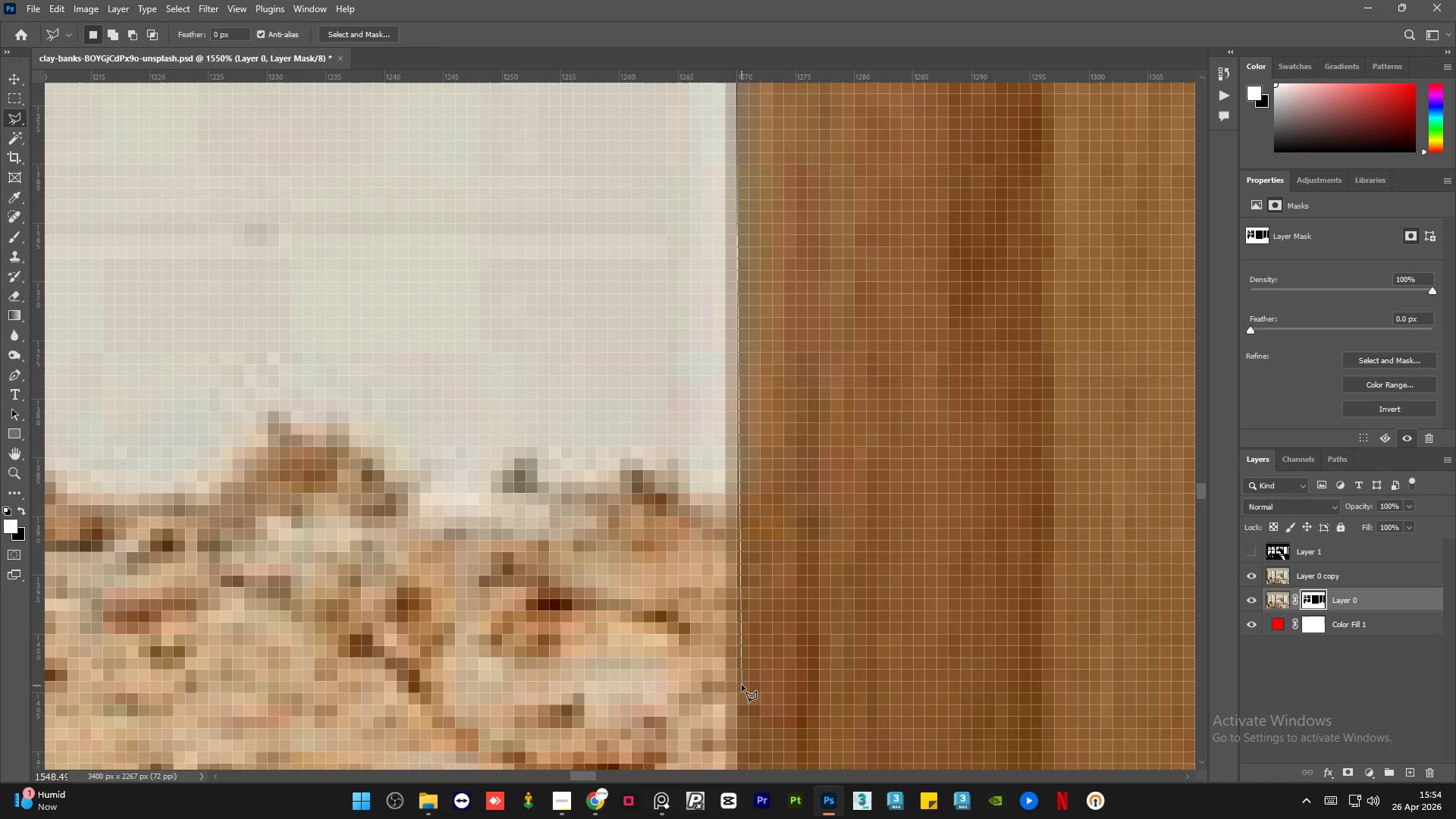 
left_click([739, 685])
 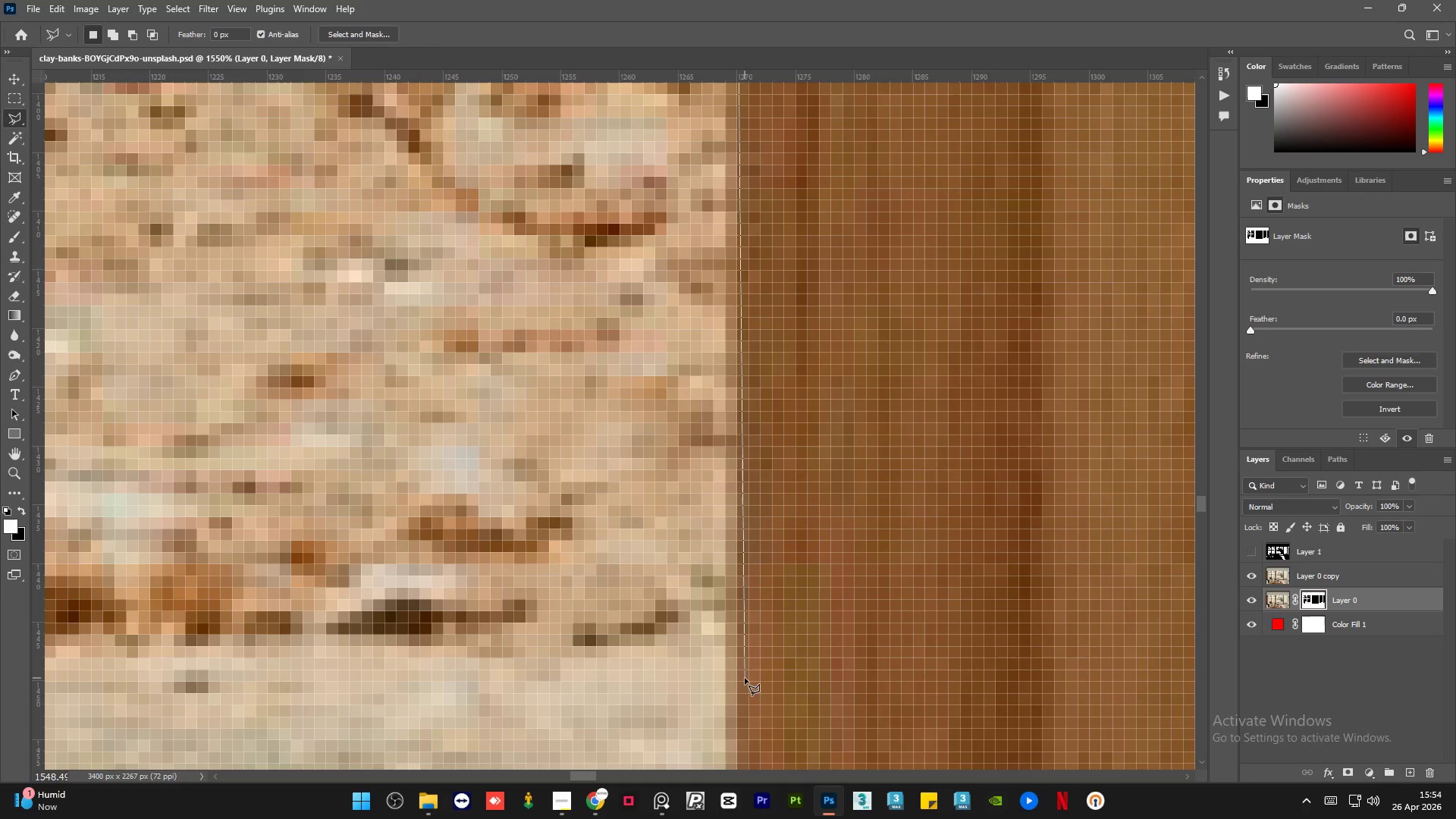 
left_click([739, 673])
 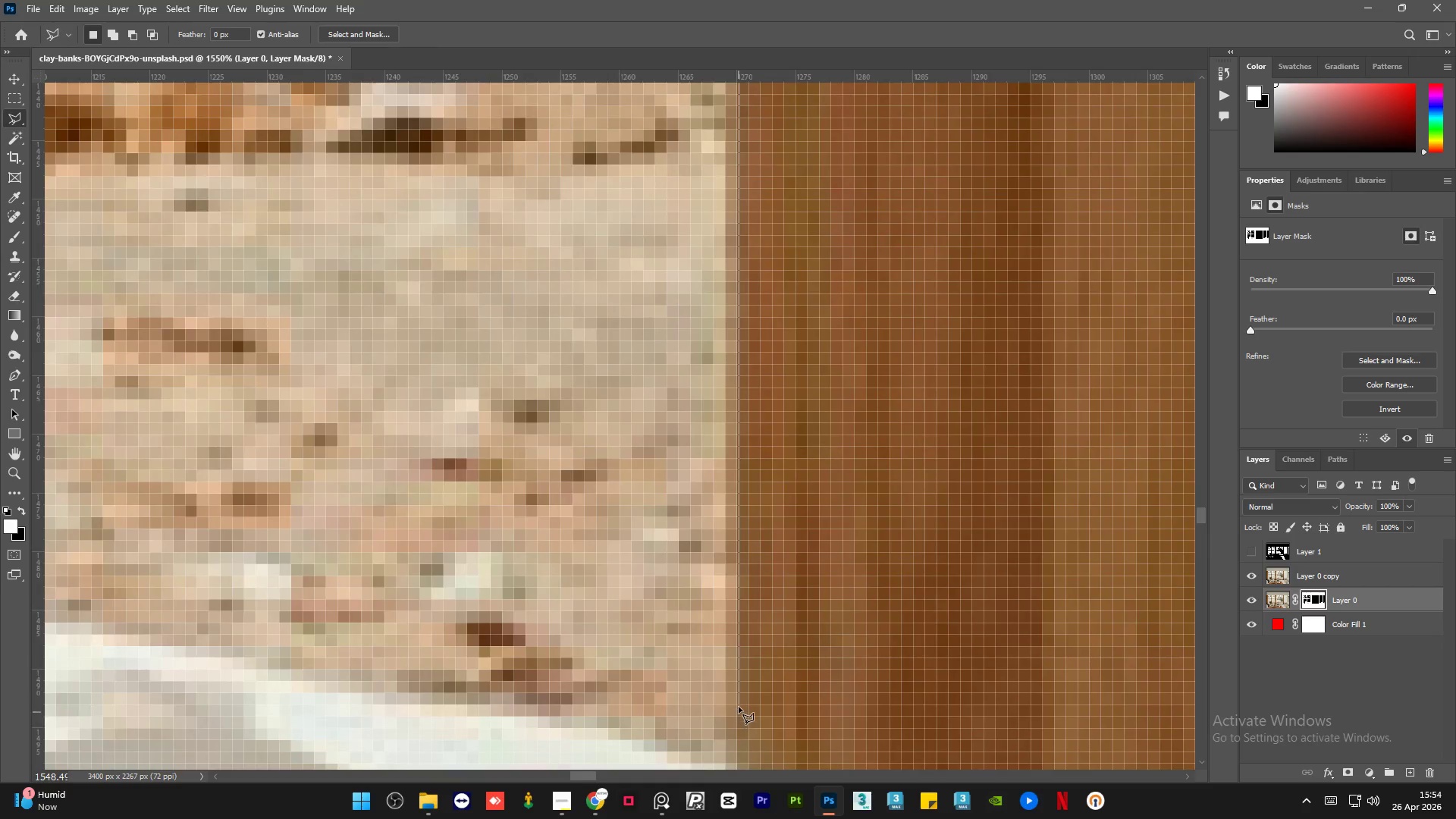 
left_click([739, 702])
 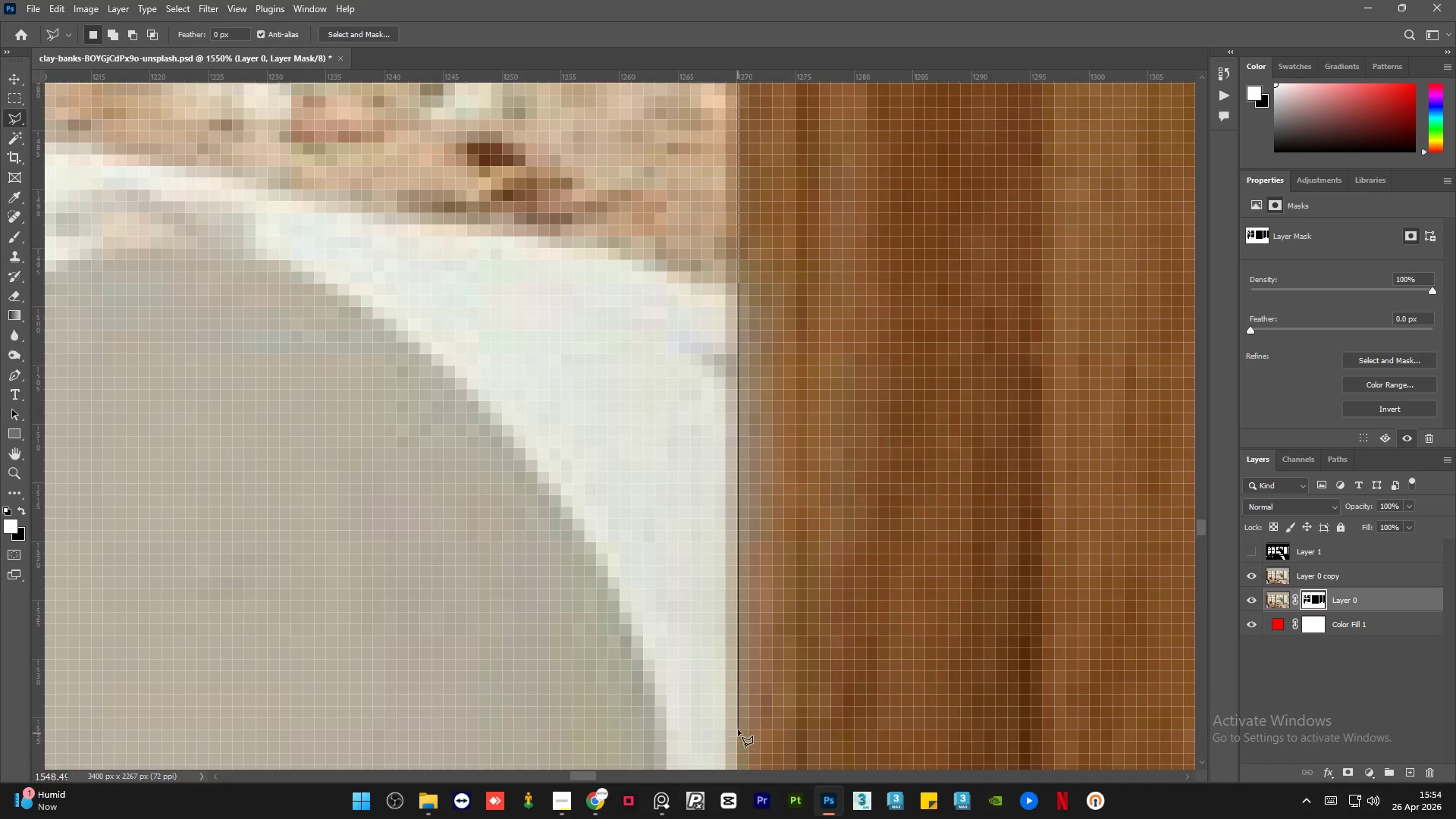 
left_click([739, 720])
 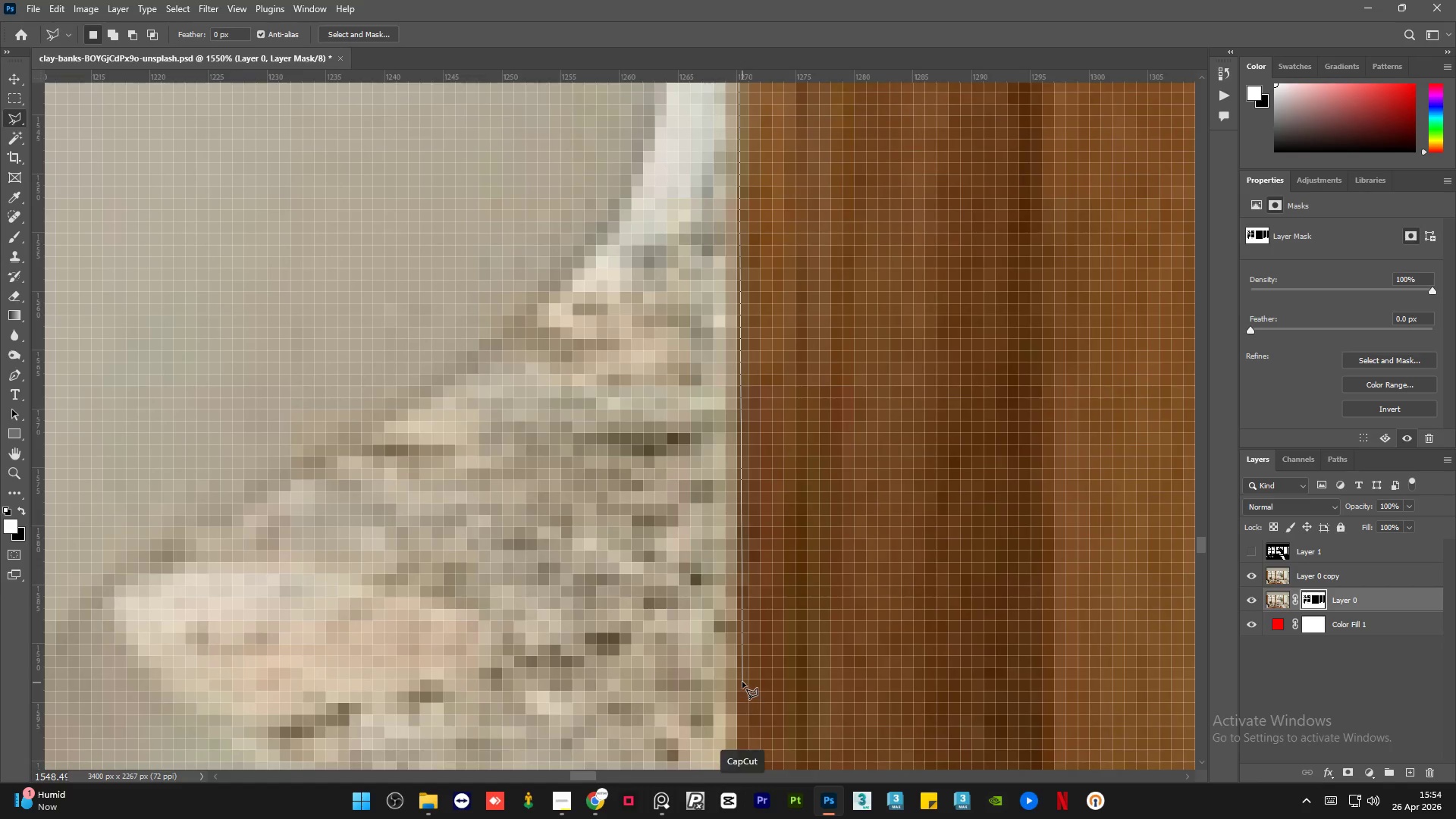 
left_click([742, 673])
 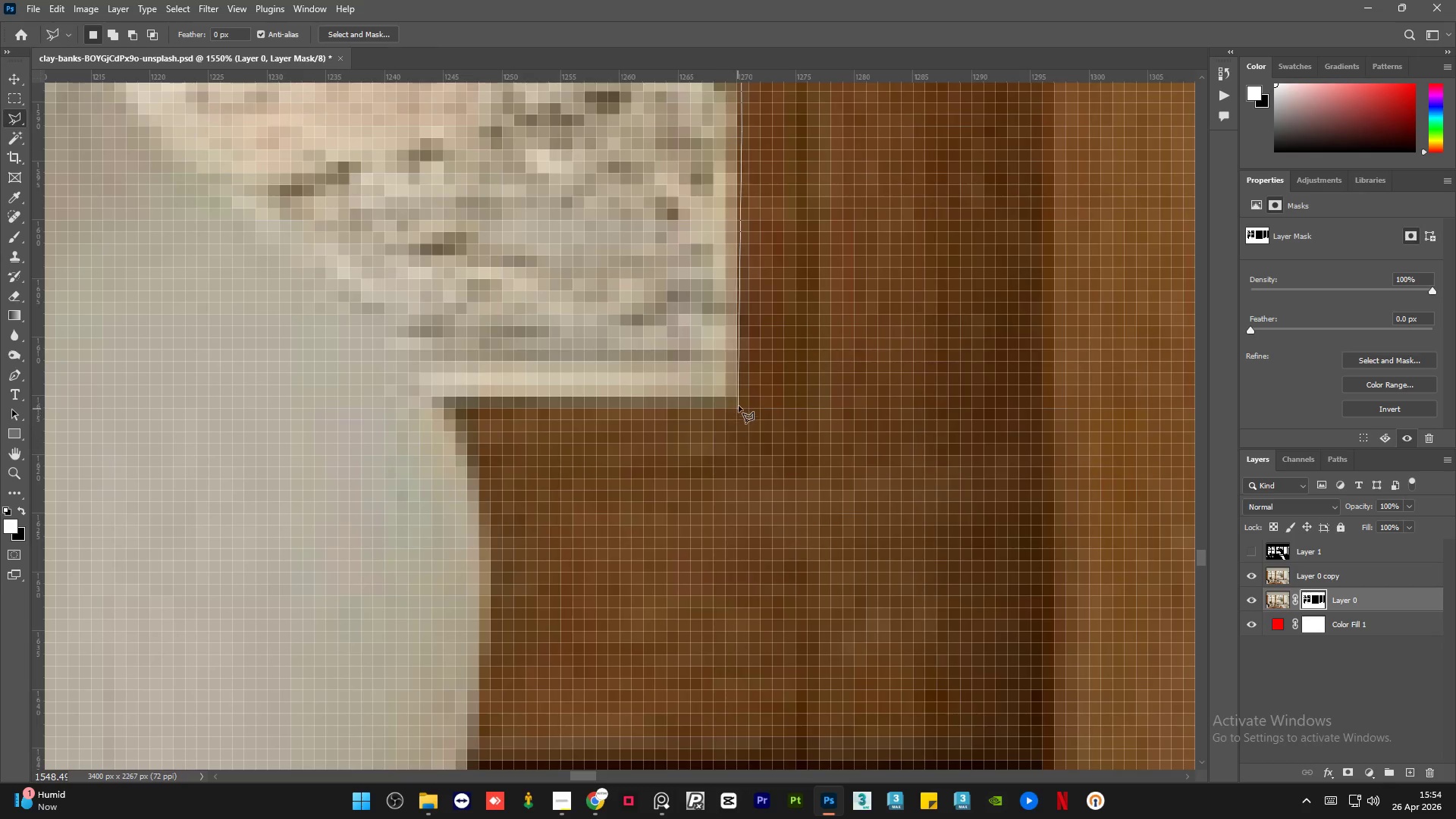 
left_click([737, 400])
 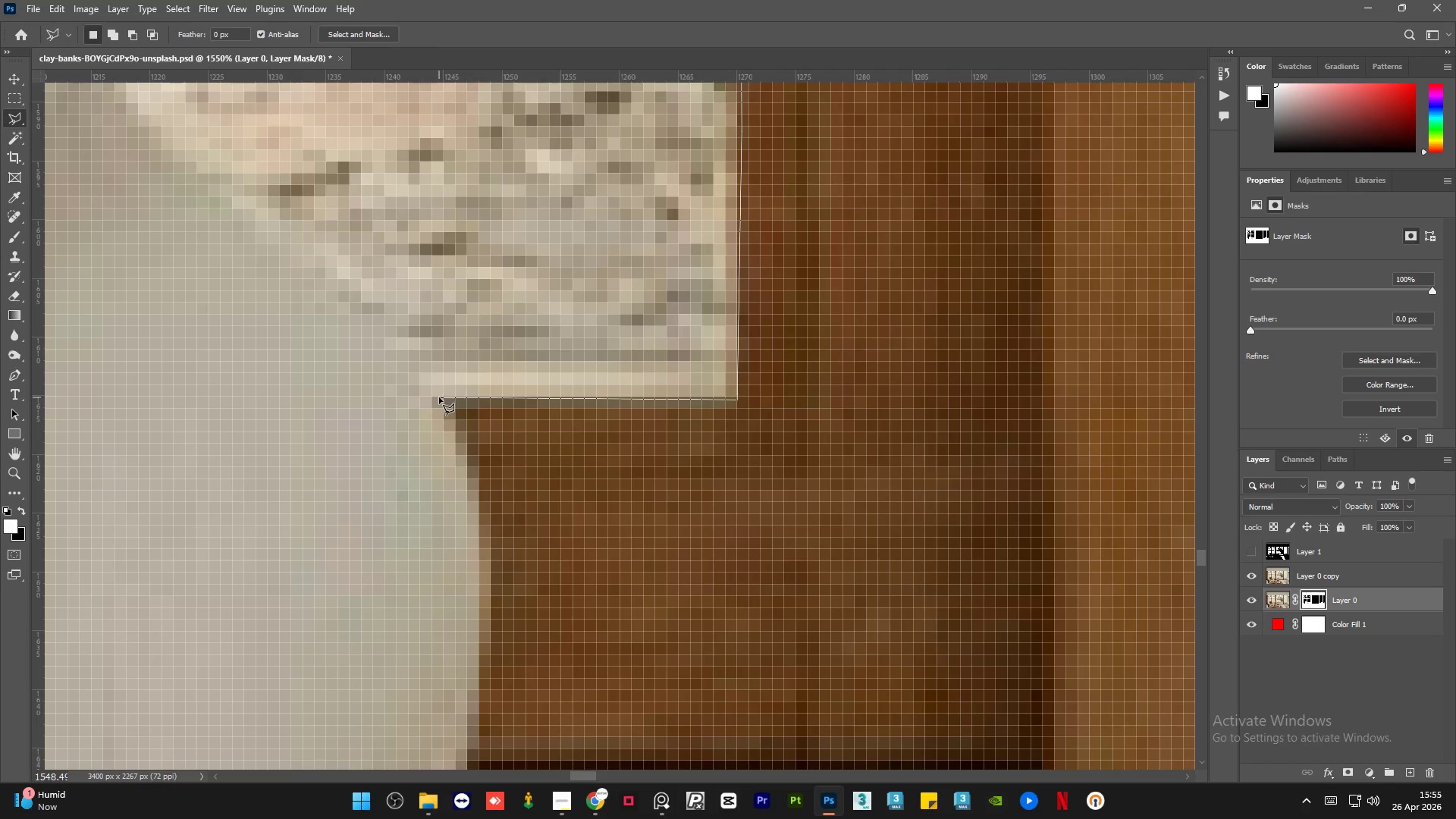 
left_click([428, 397])
 